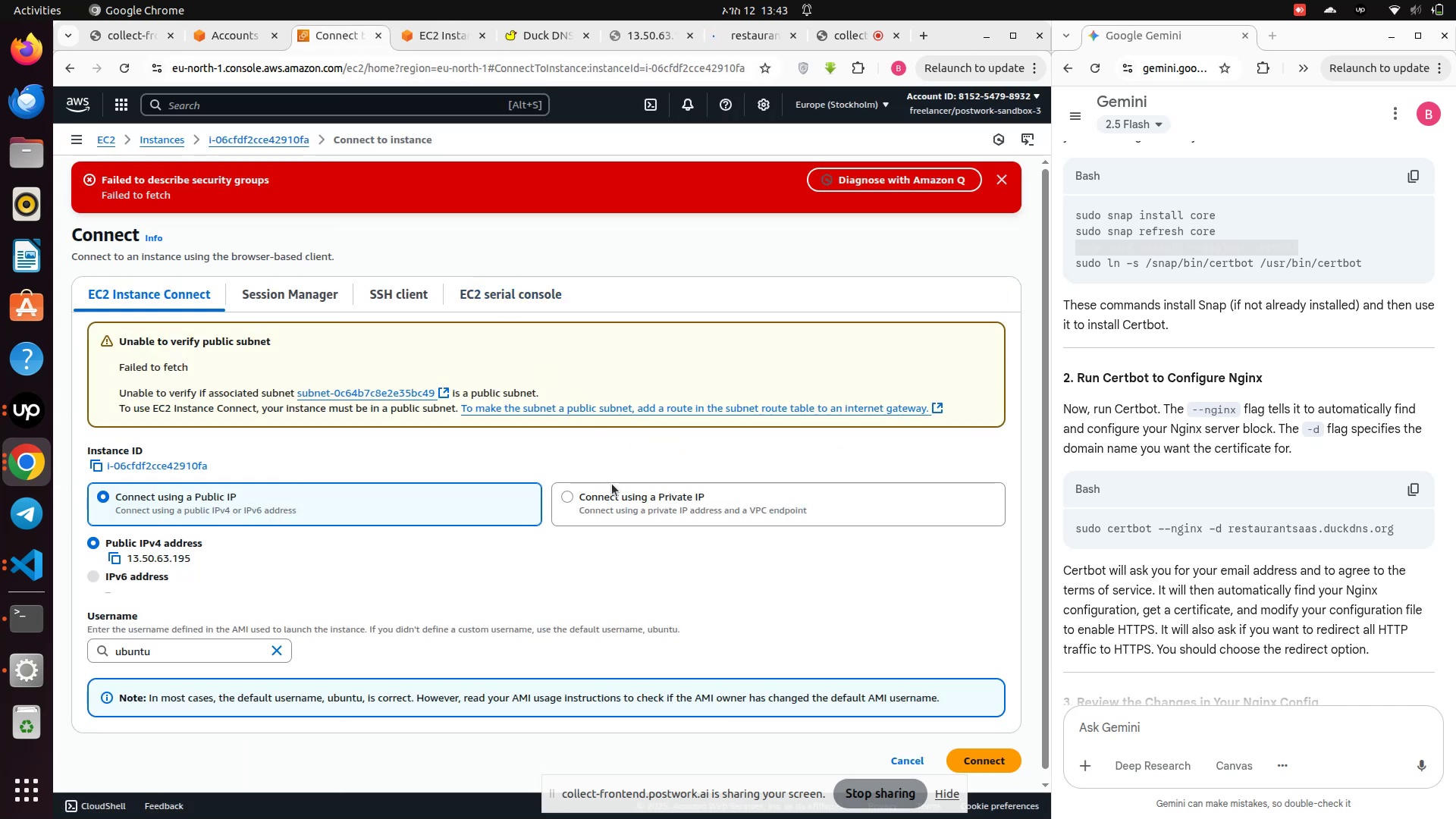 
left_click([1005, 186])
 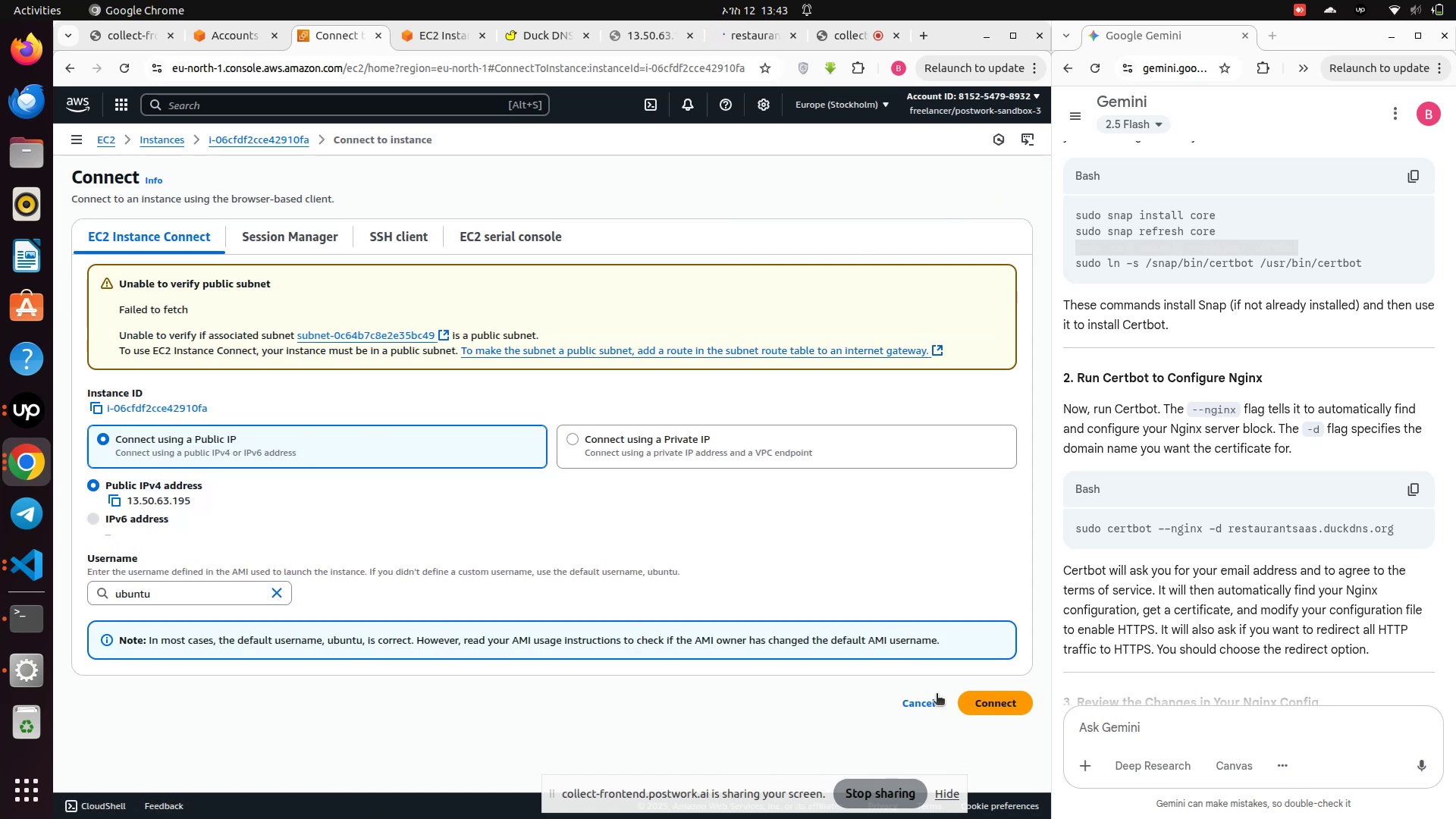 
left_click([980, 716])
 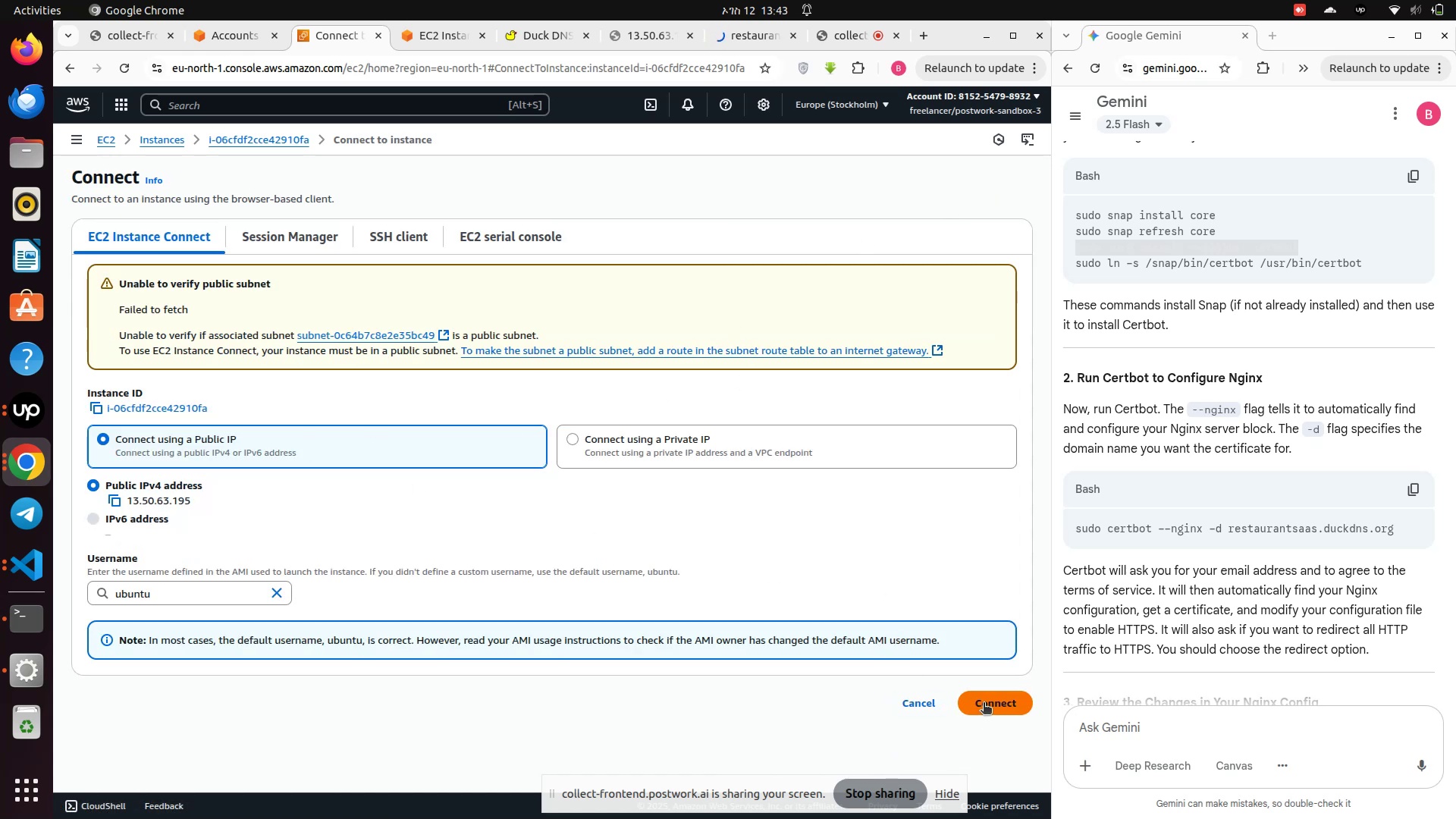 
left_click([984, 704])
 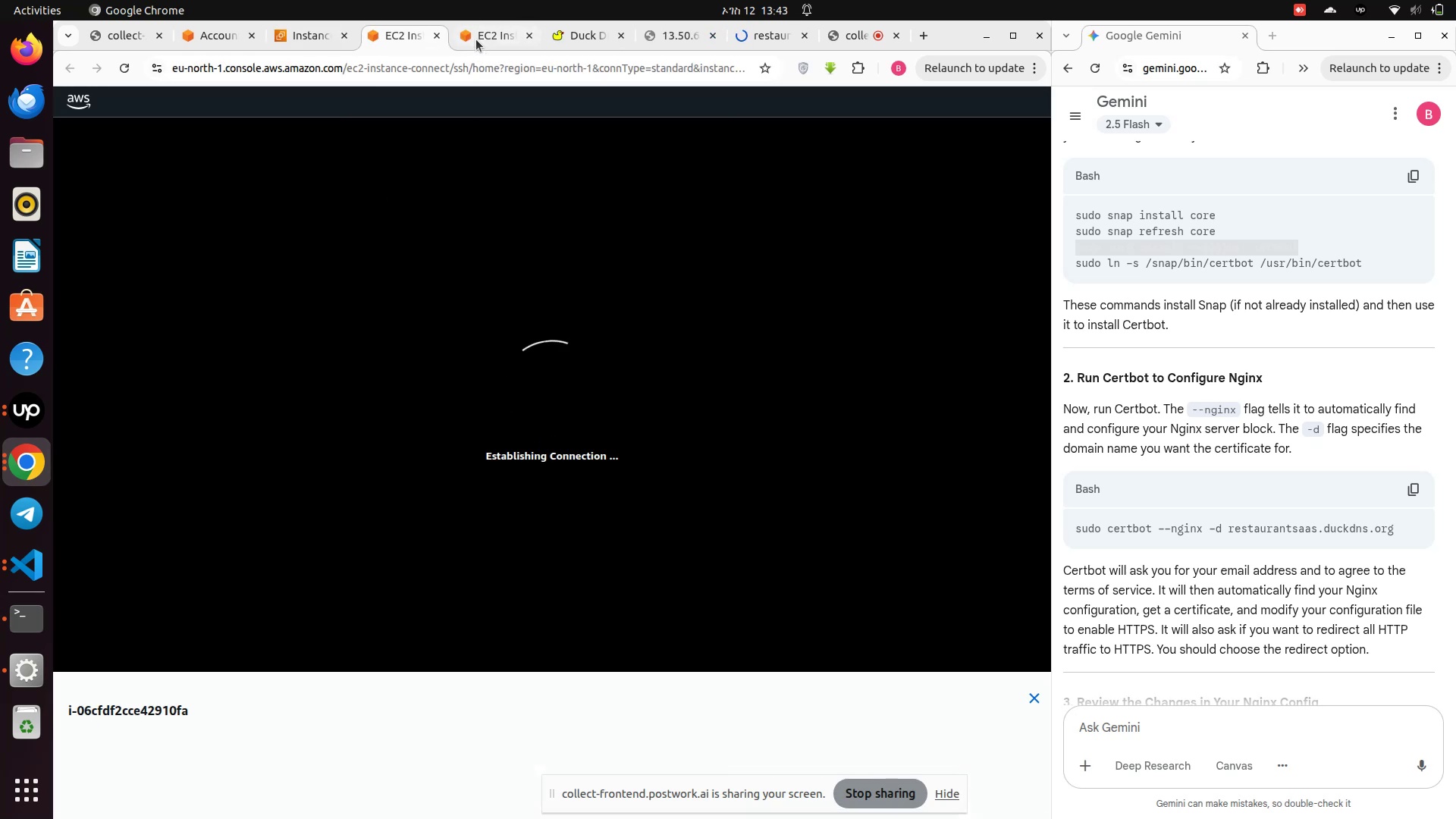 
wait(6.65)
 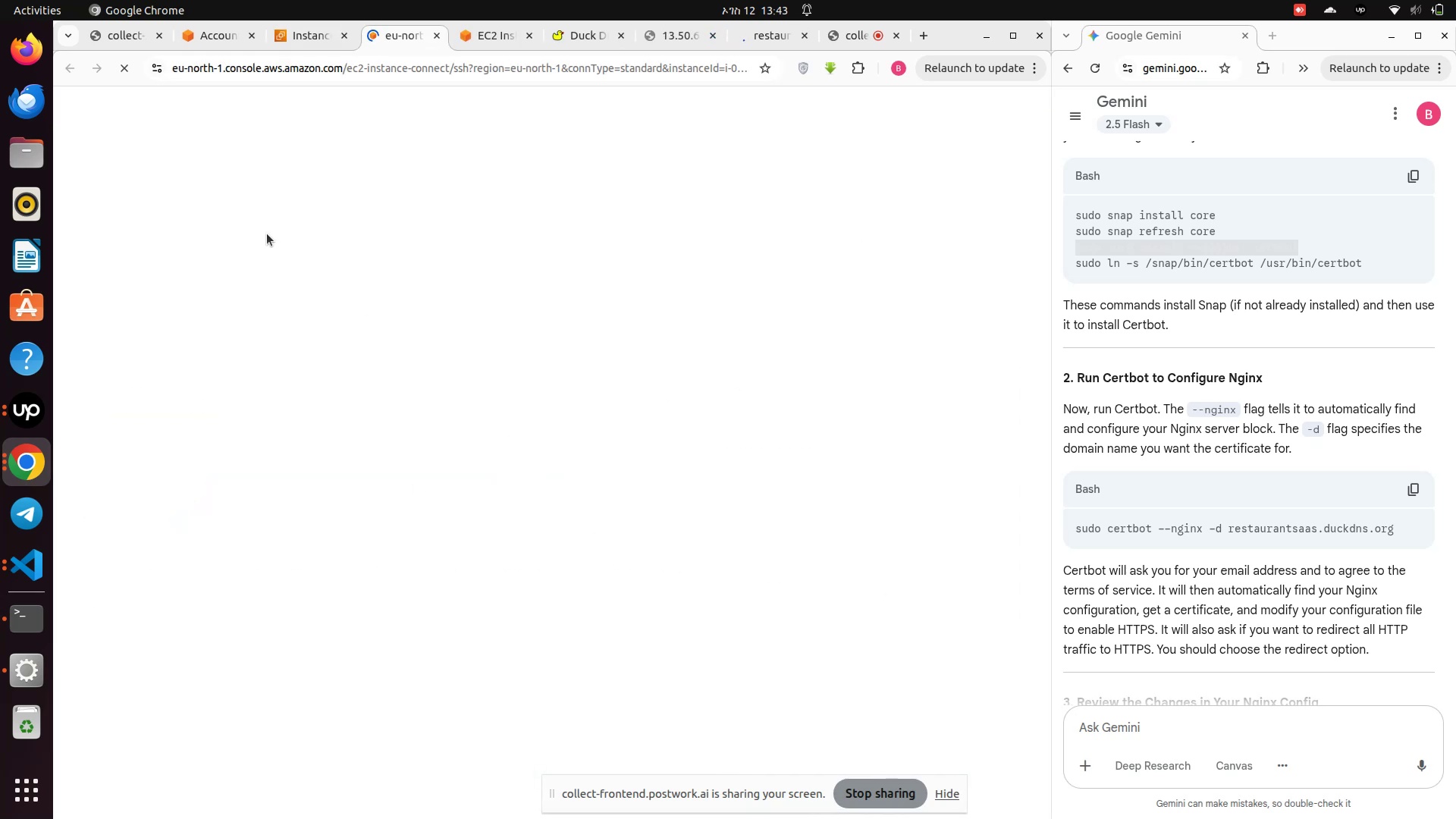 
left_click([477, 36])
 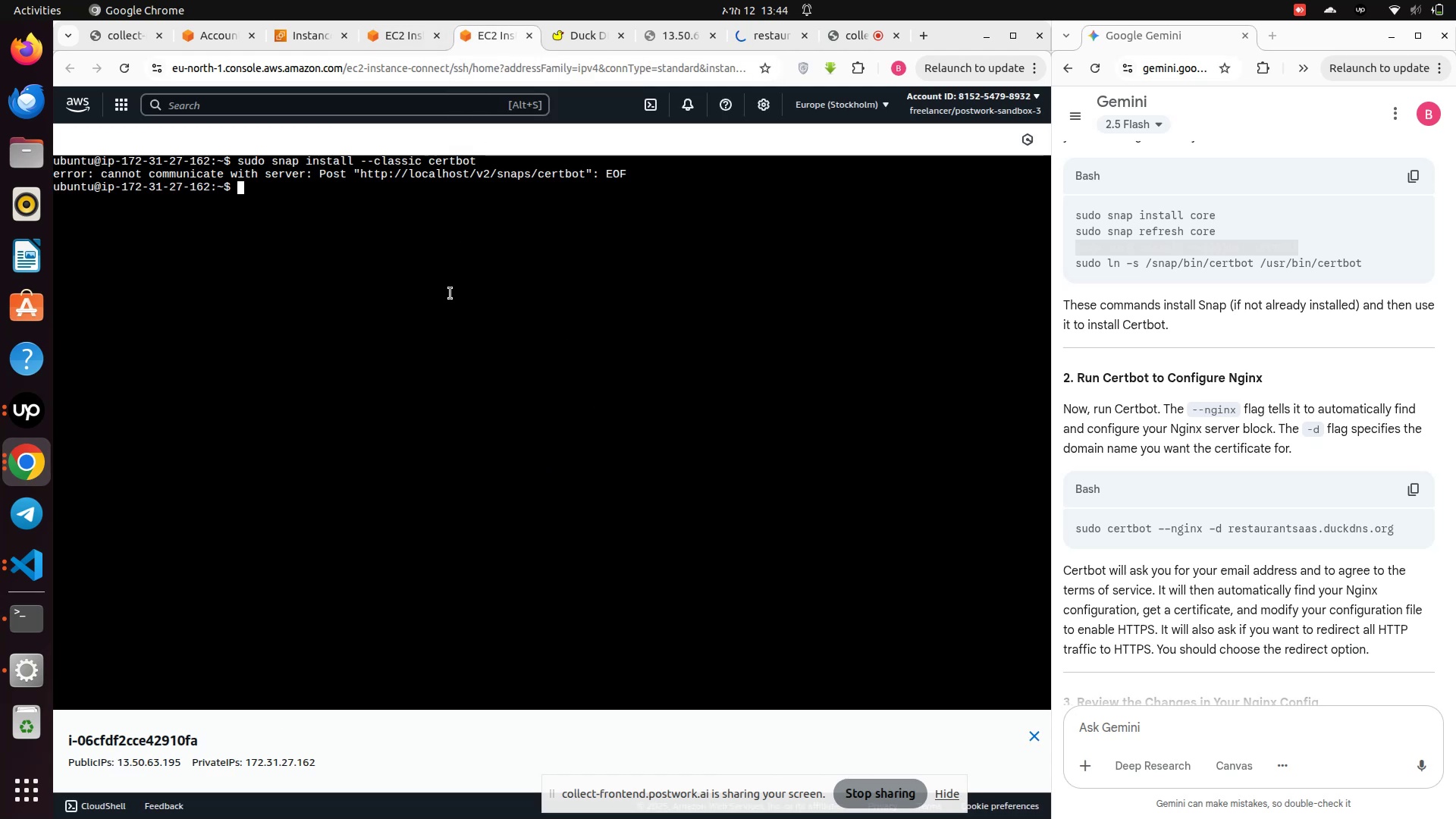 
wait(6.87)
 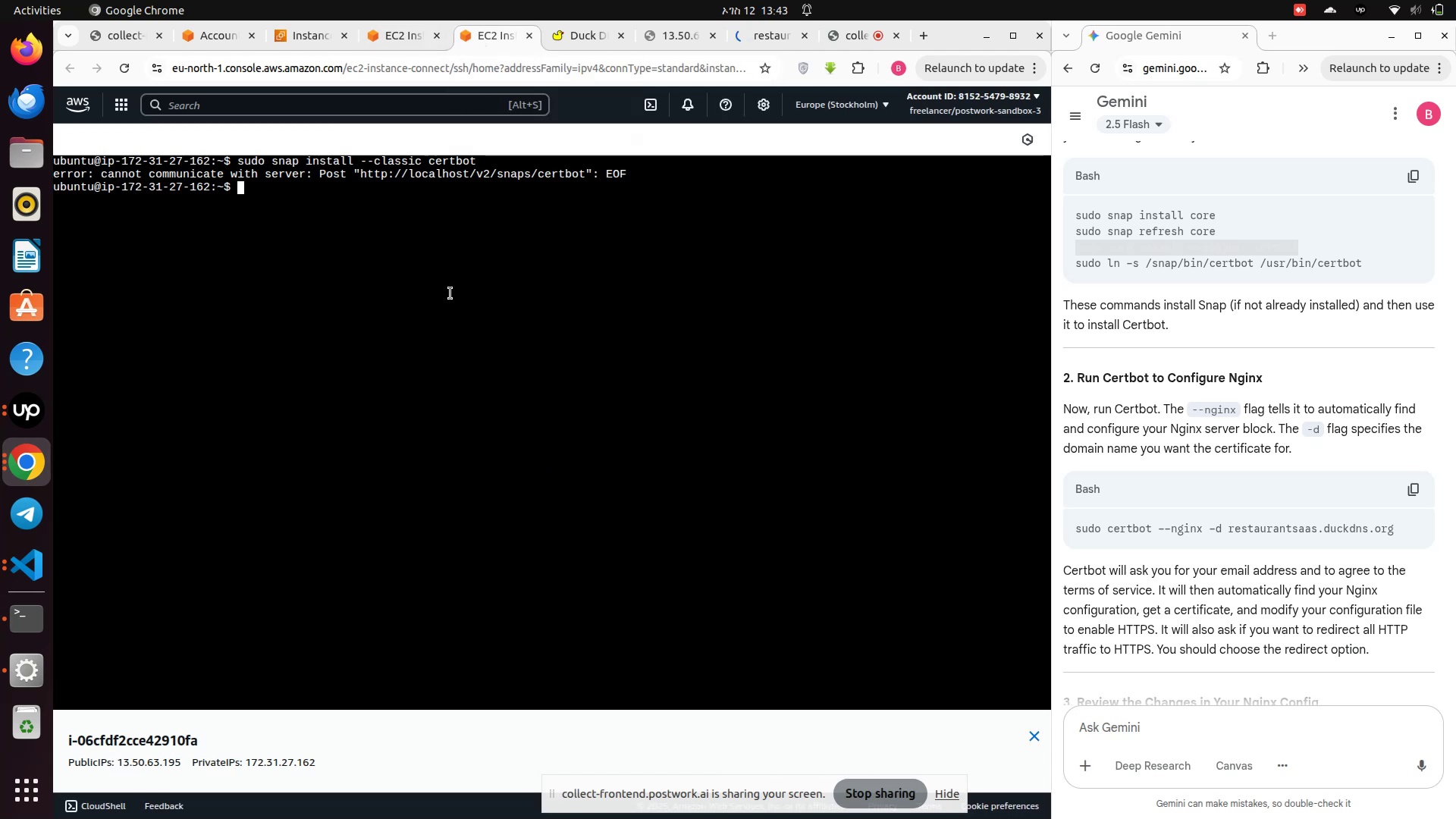 
type(sudo snap install core)
 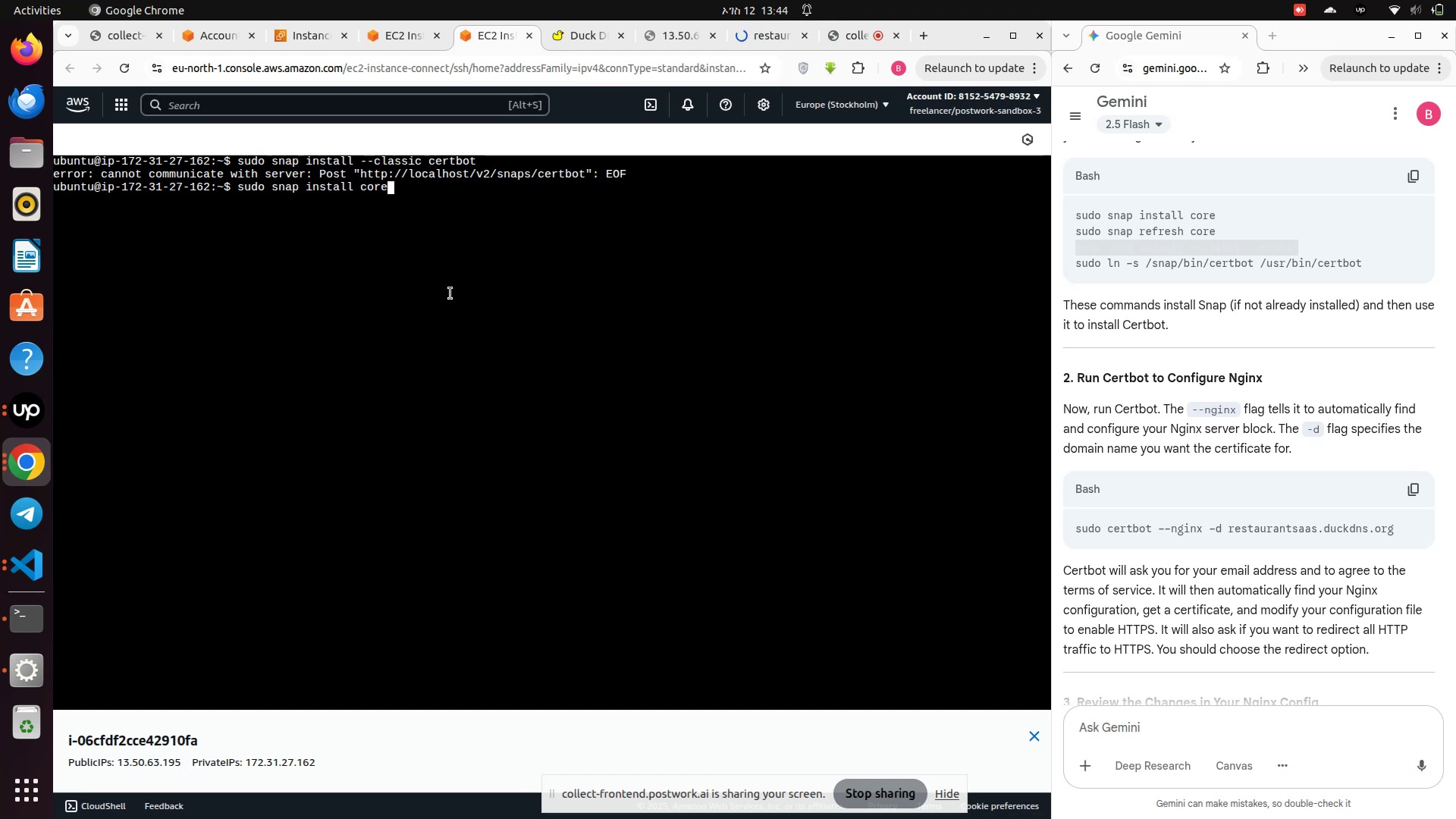 
key(Enter)
 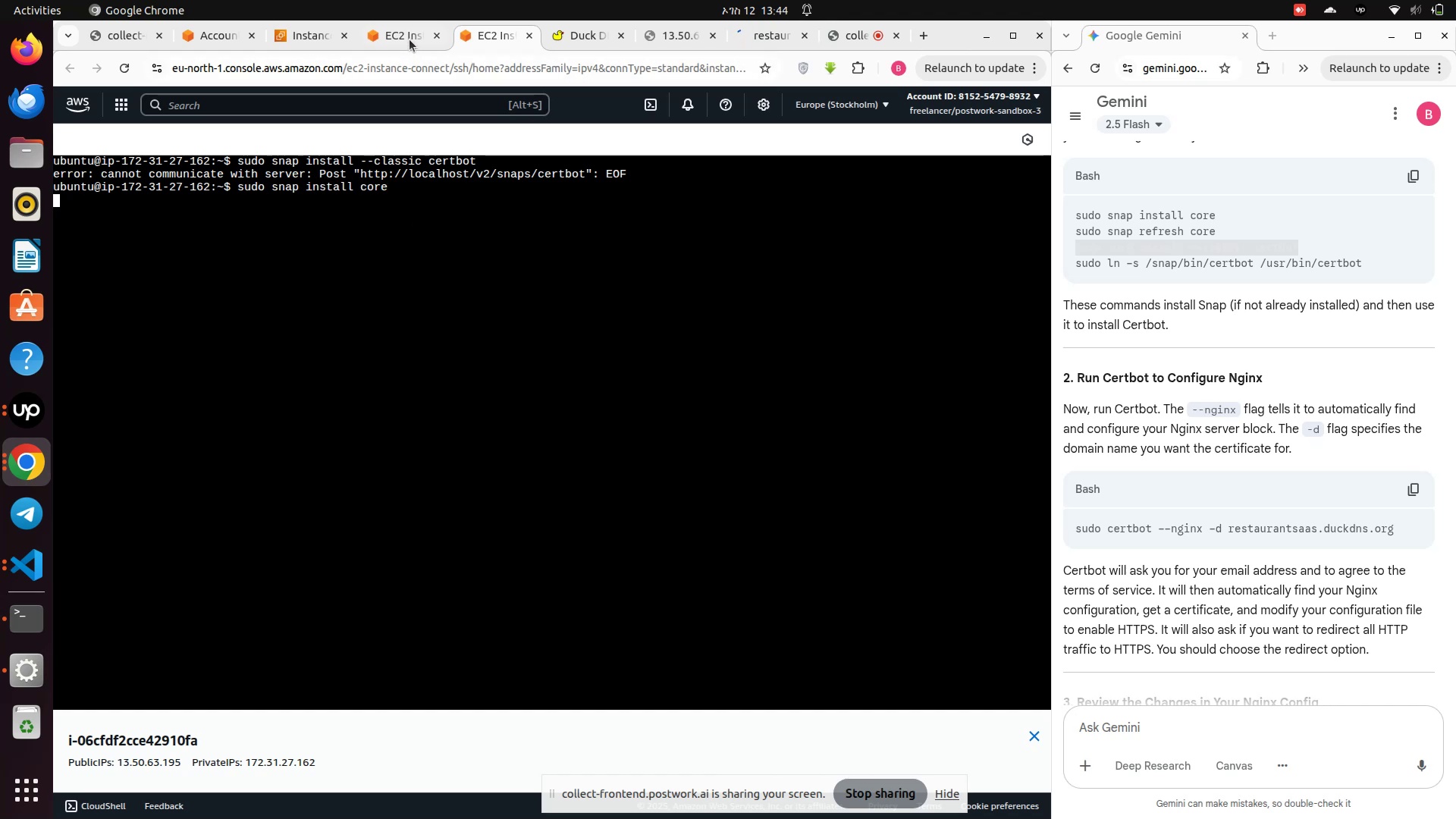 
mouse_move([367, 77])
 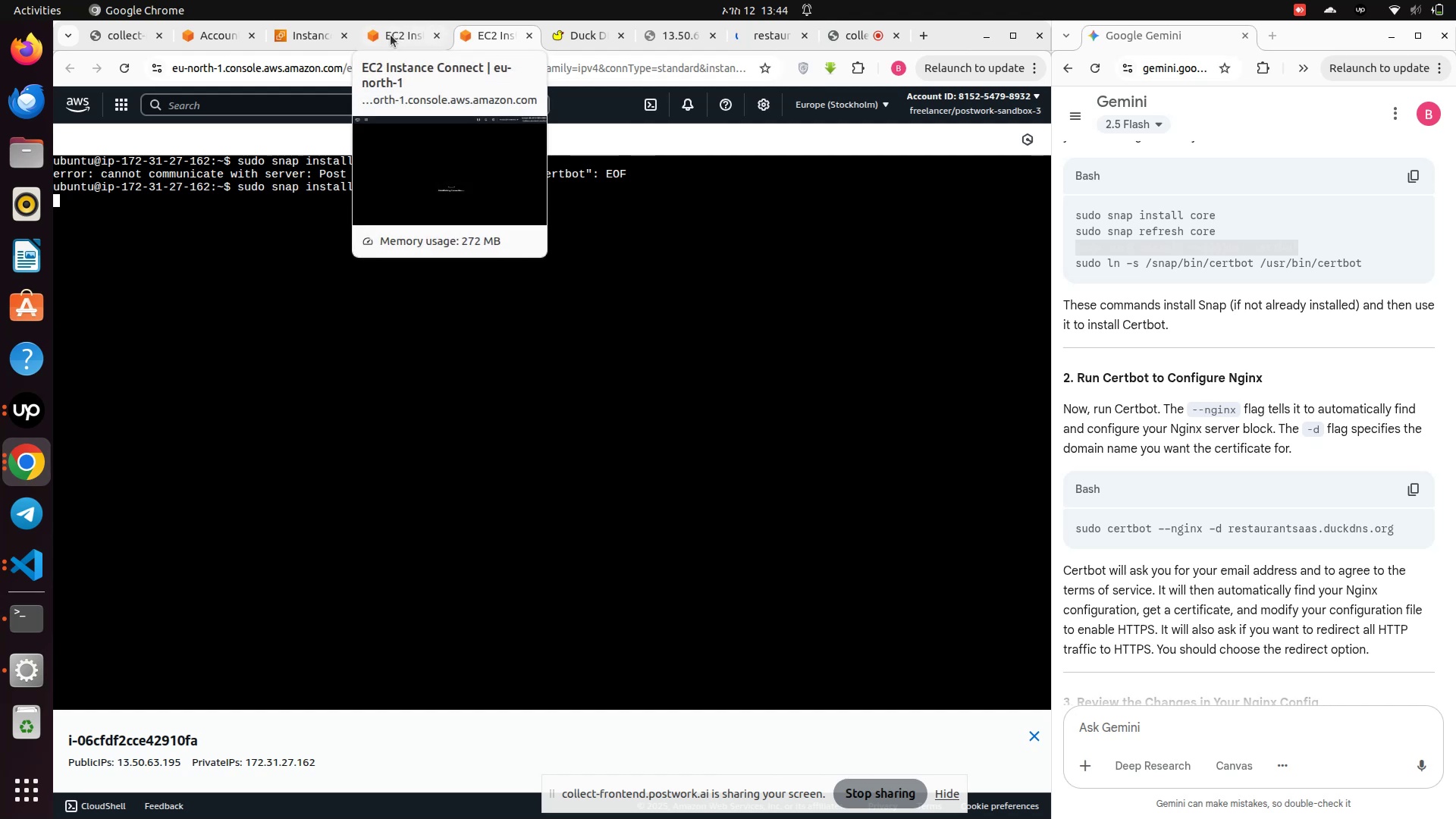 
left_click([391, 35])
 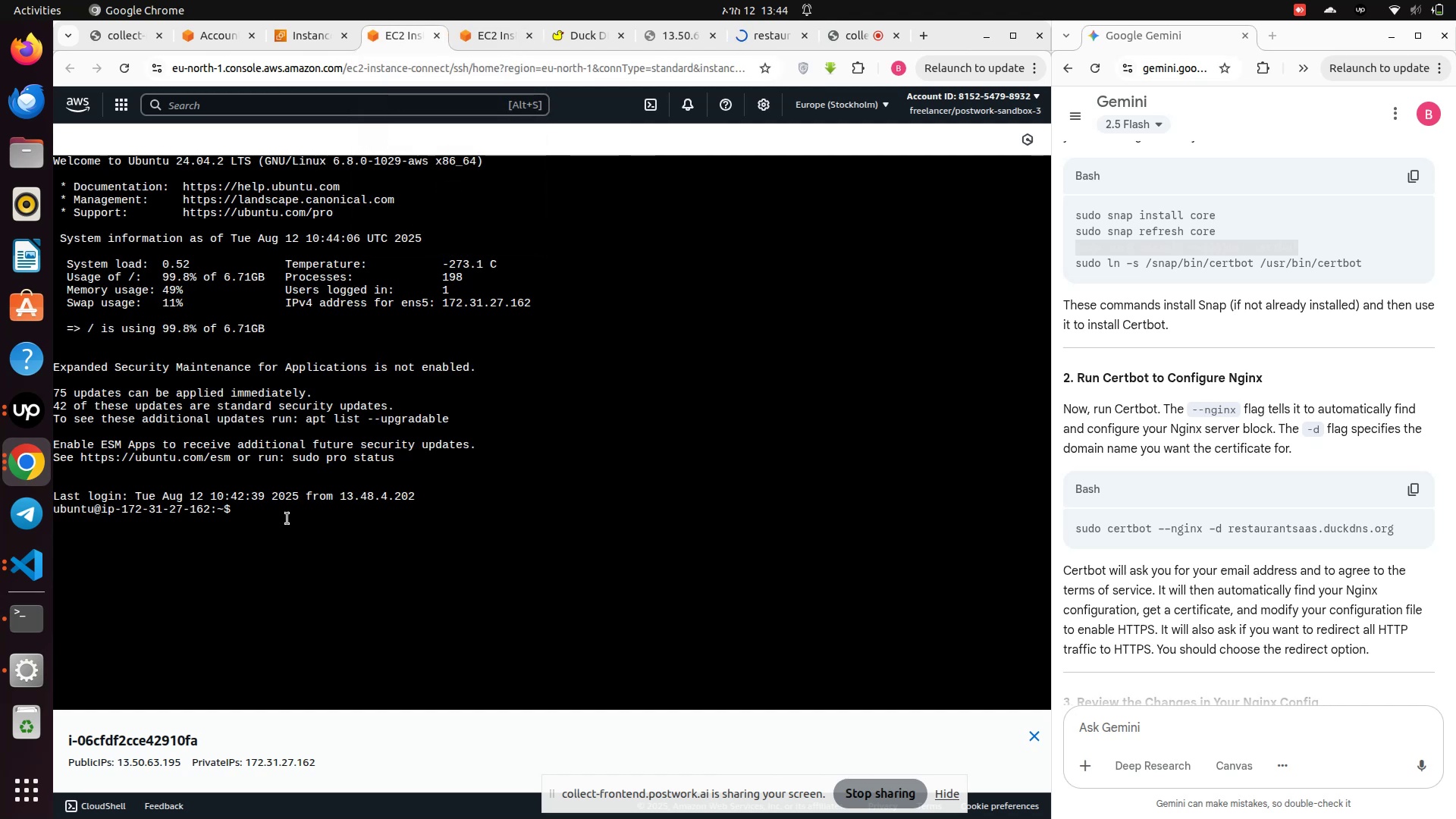 
left_click([289, 521])
 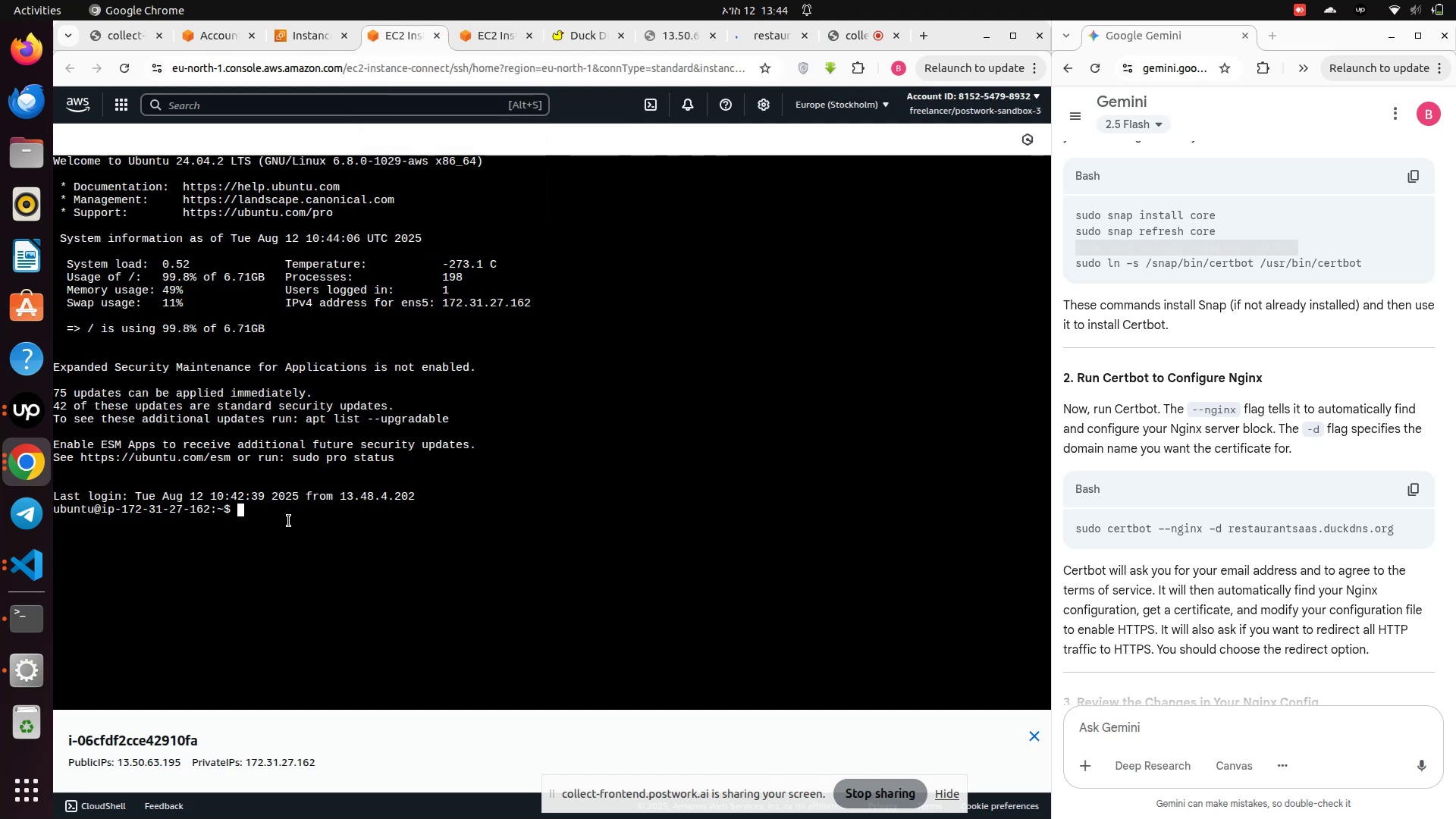 
type(nginsudo)
 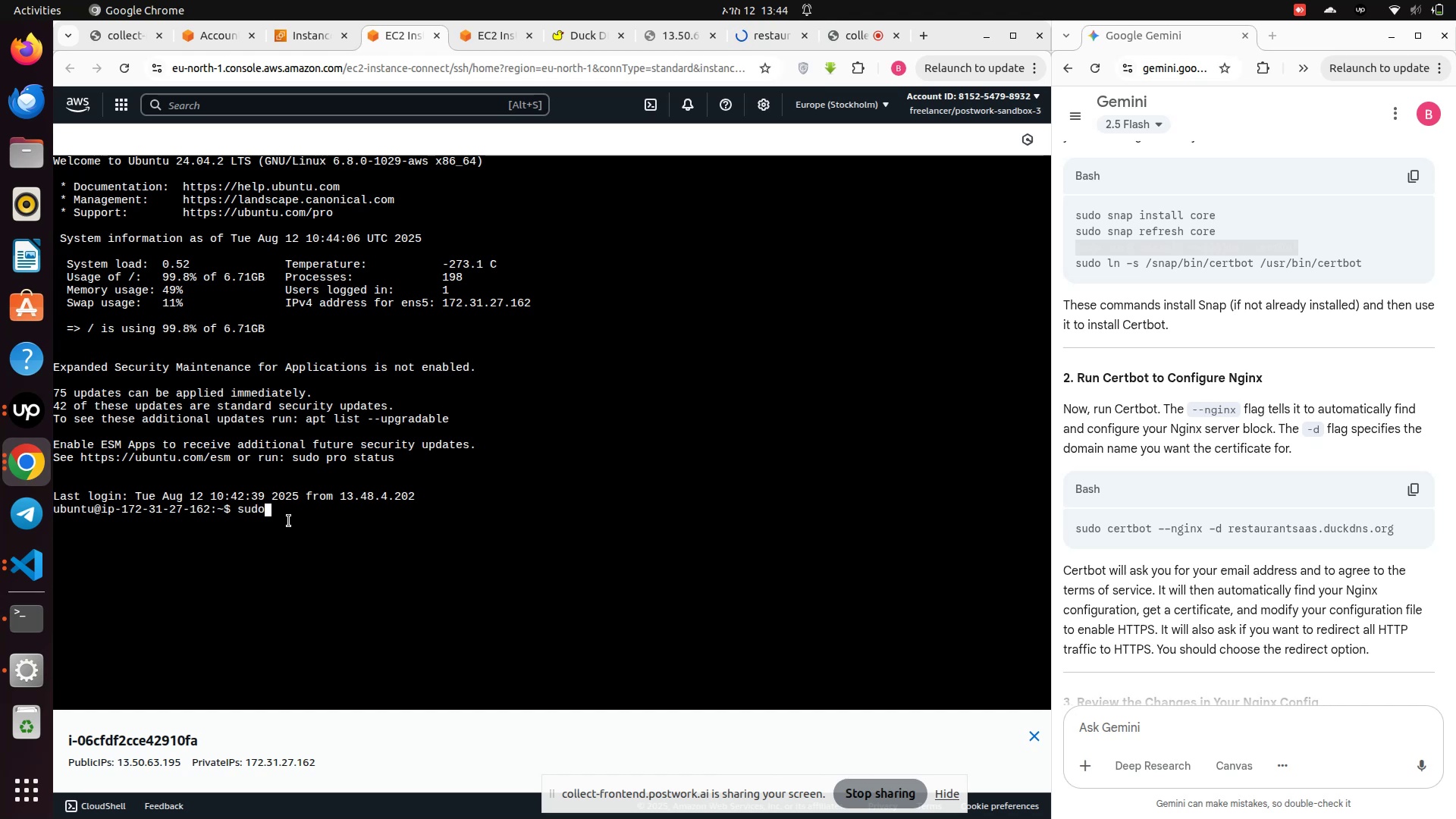 
hold_key(key=Backspace, duration=1.11)
 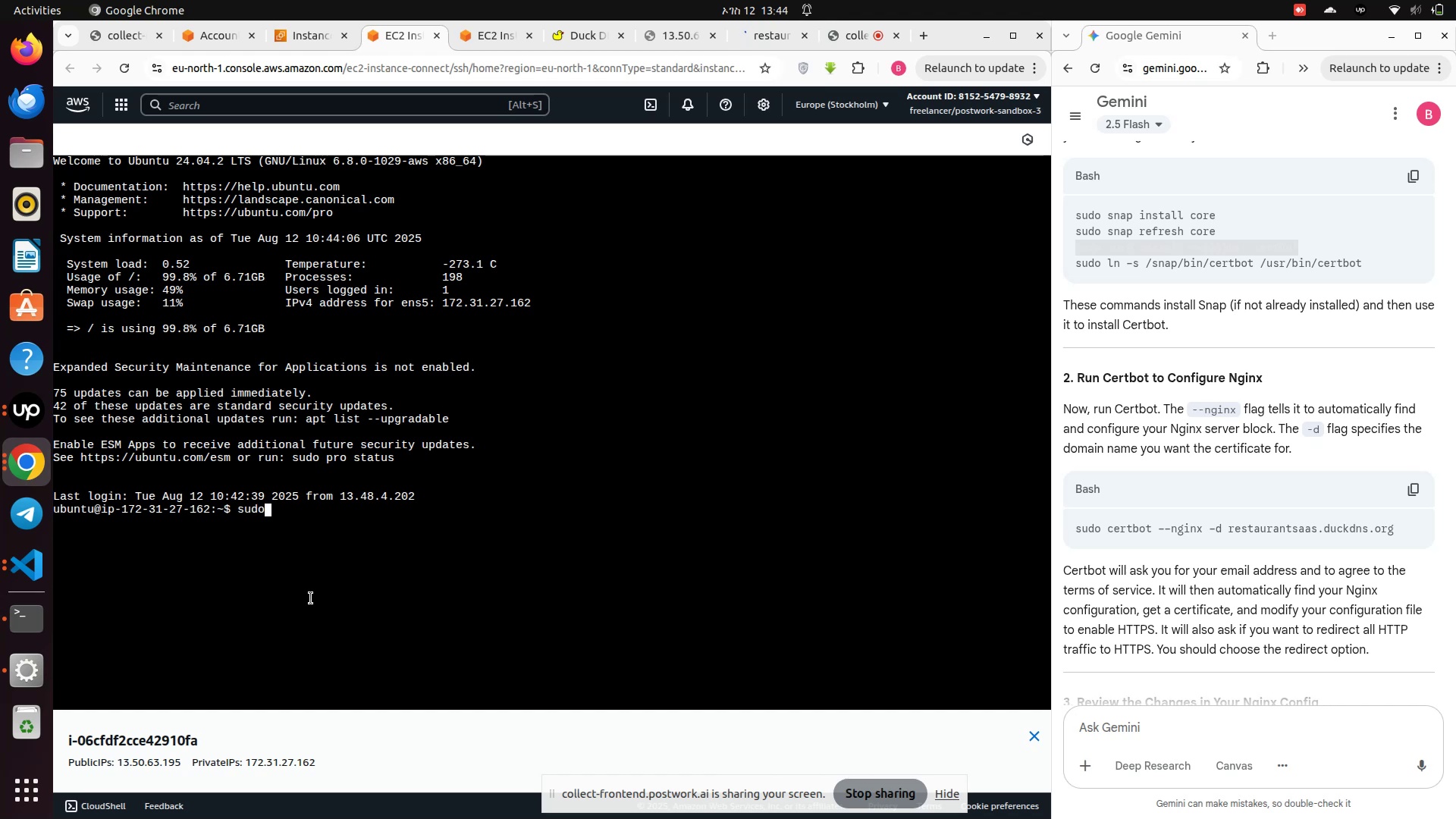 
scroll: coordinate [1264, 373], scroll_direction: up, amount: 10.0
 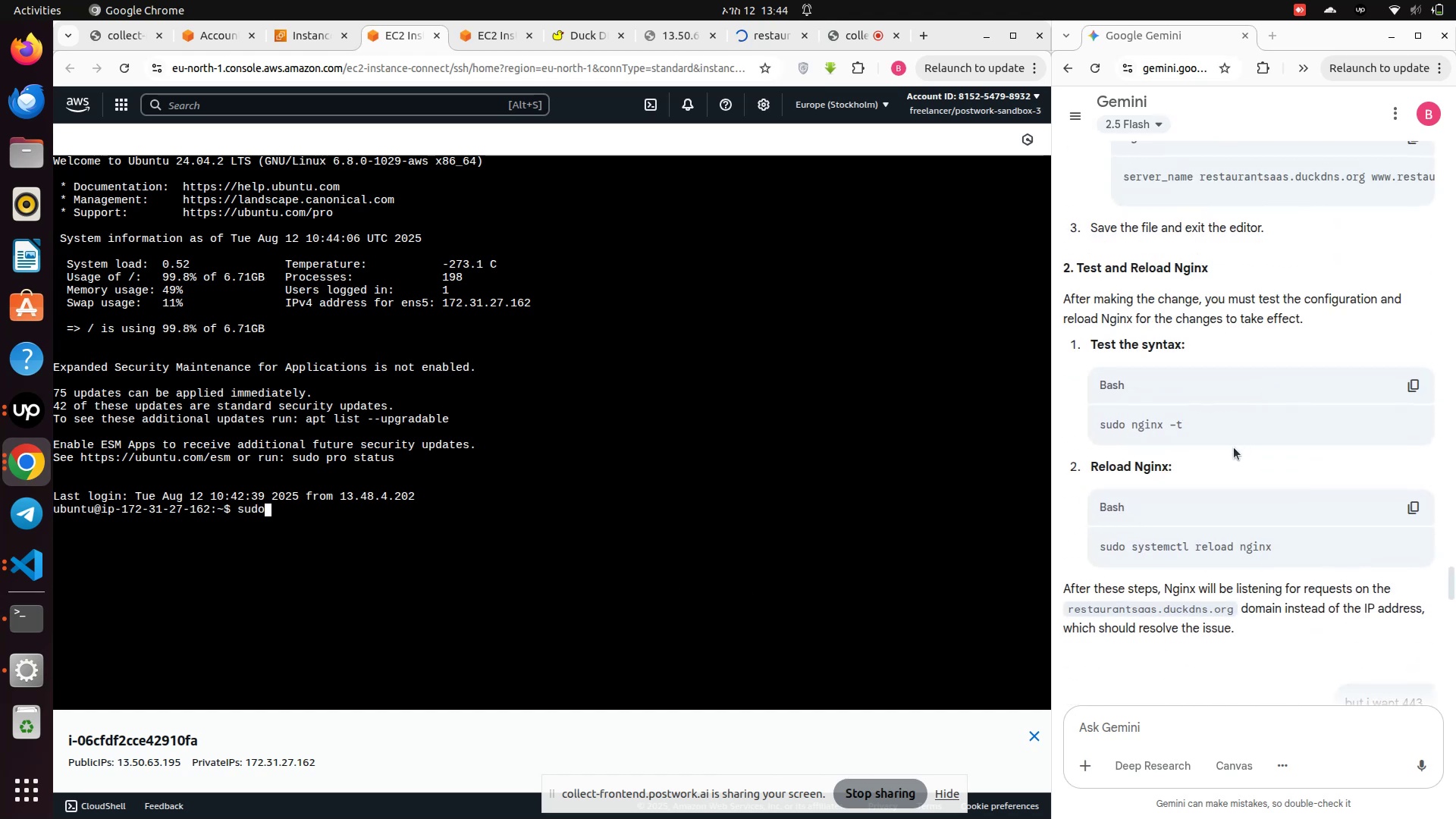 
key(Space)
 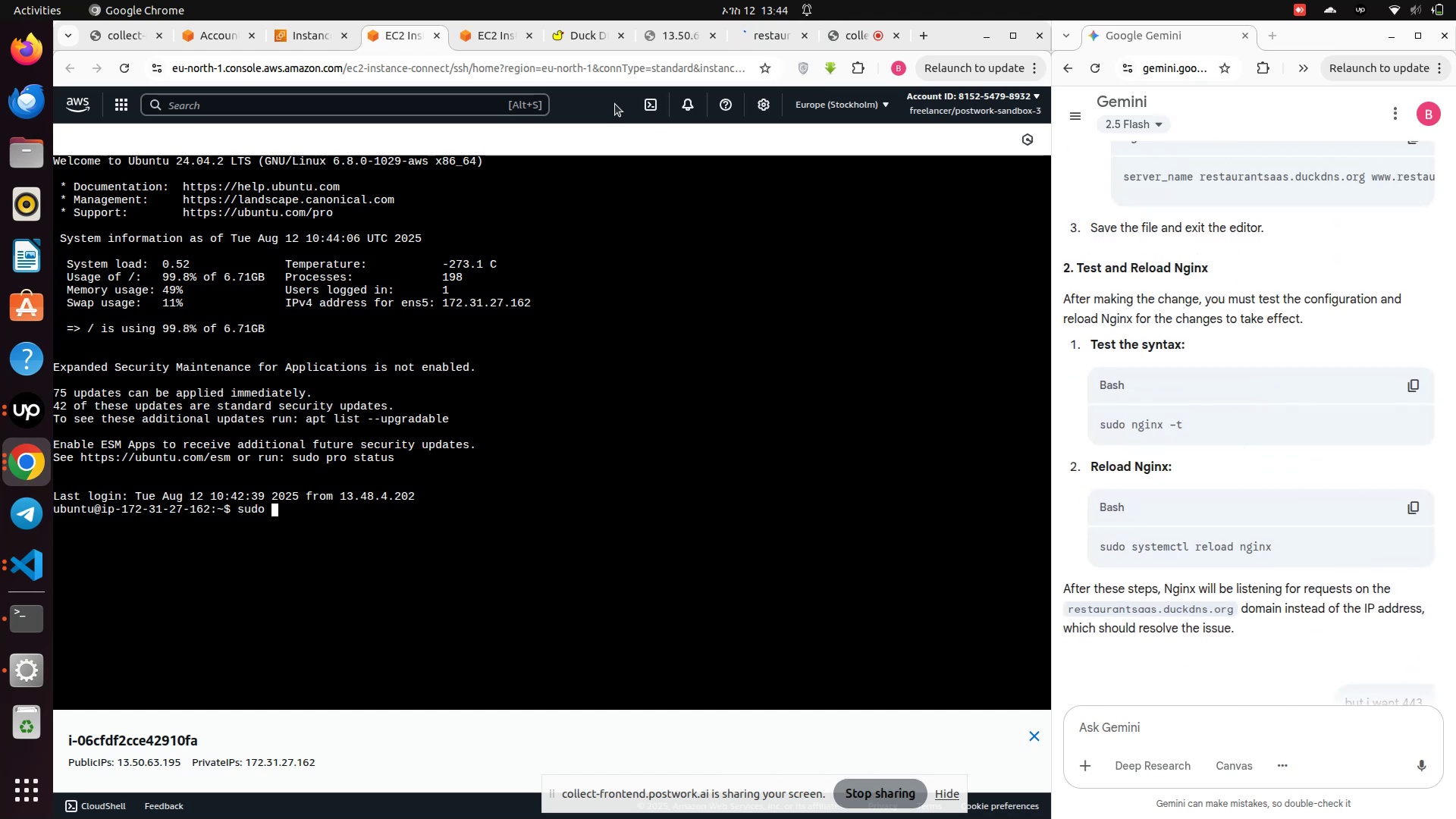 
left_click([491, 37])
 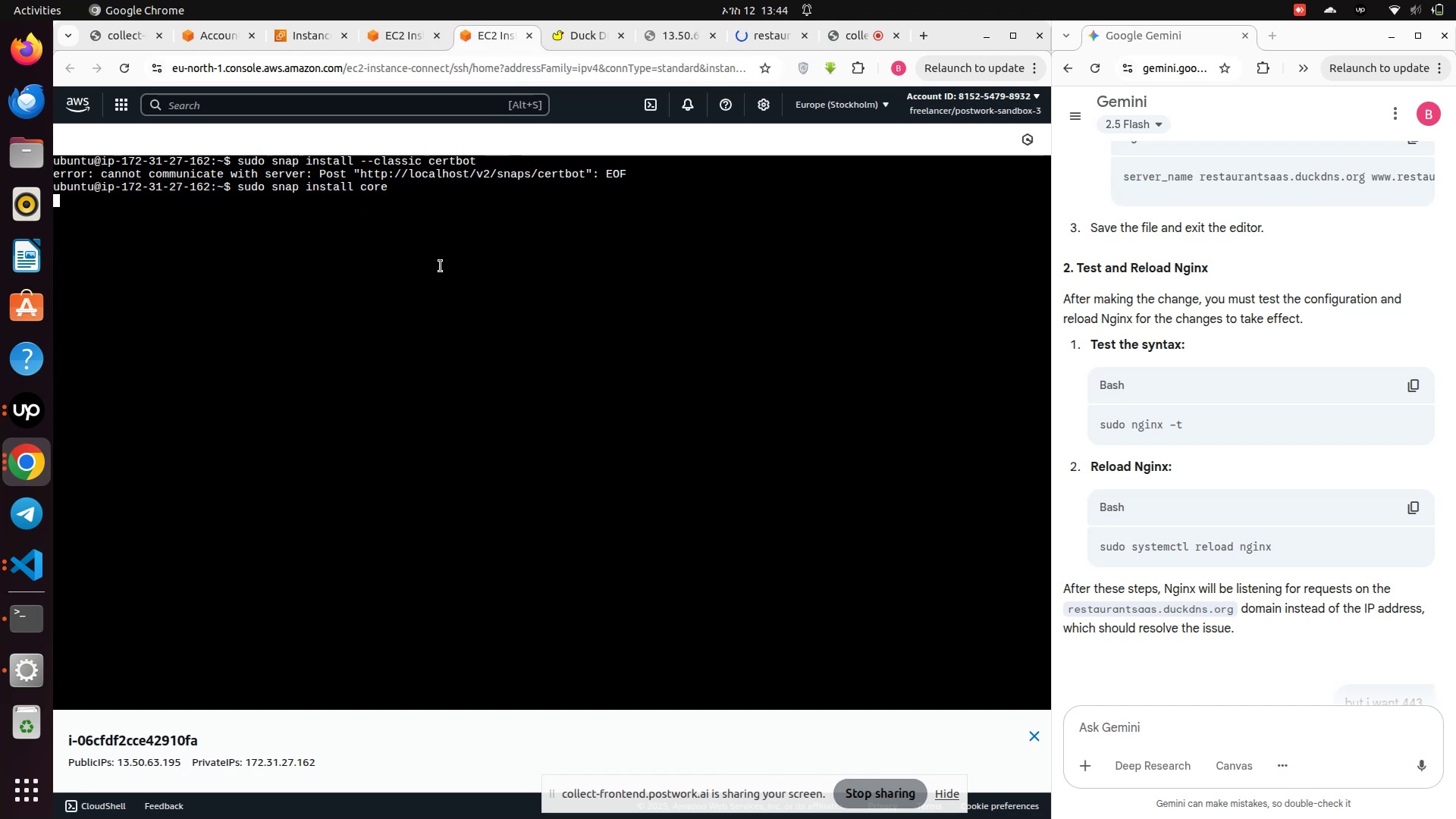 
left_click([441, 266])
 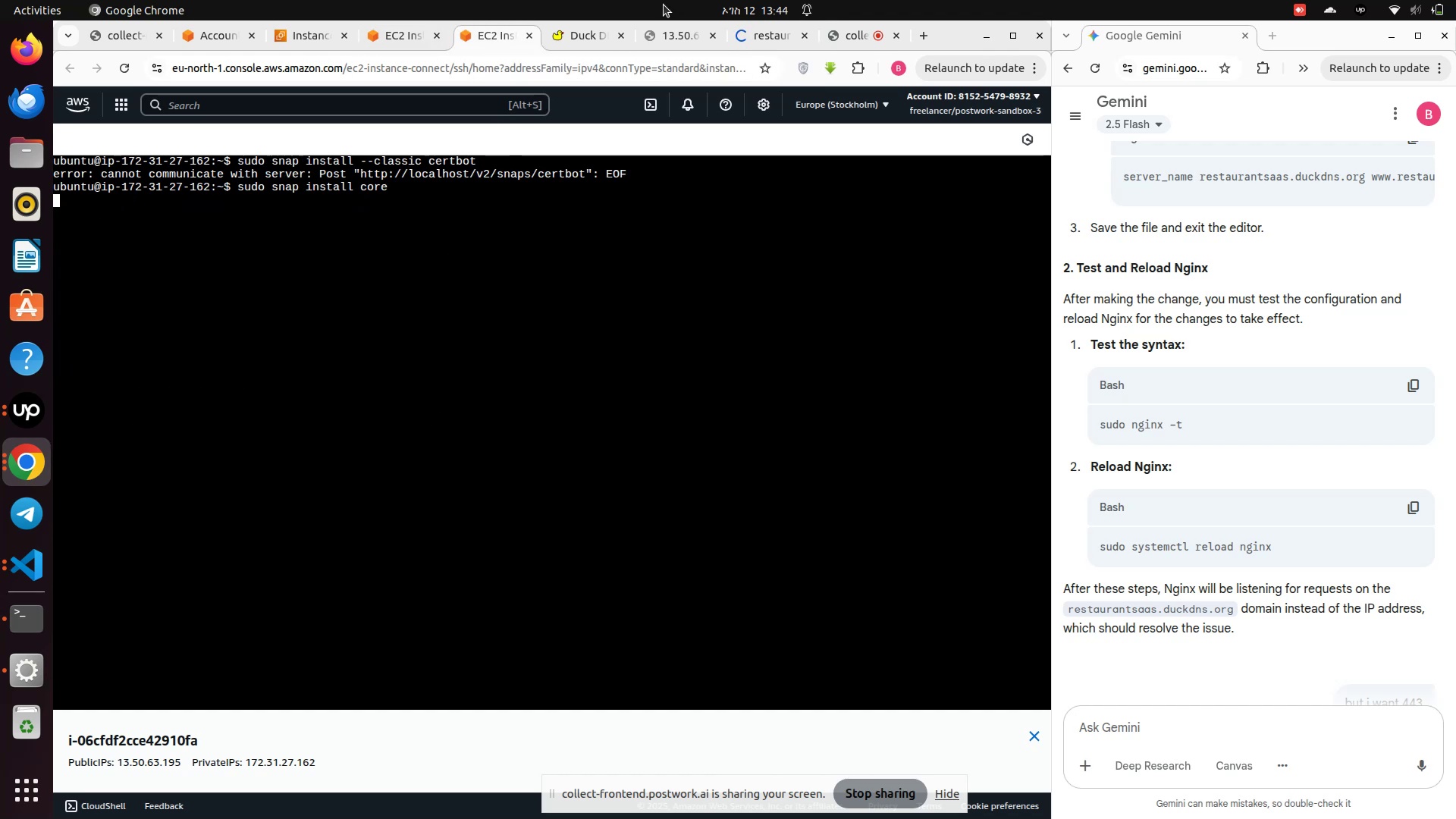 
left_click([582, 29])
 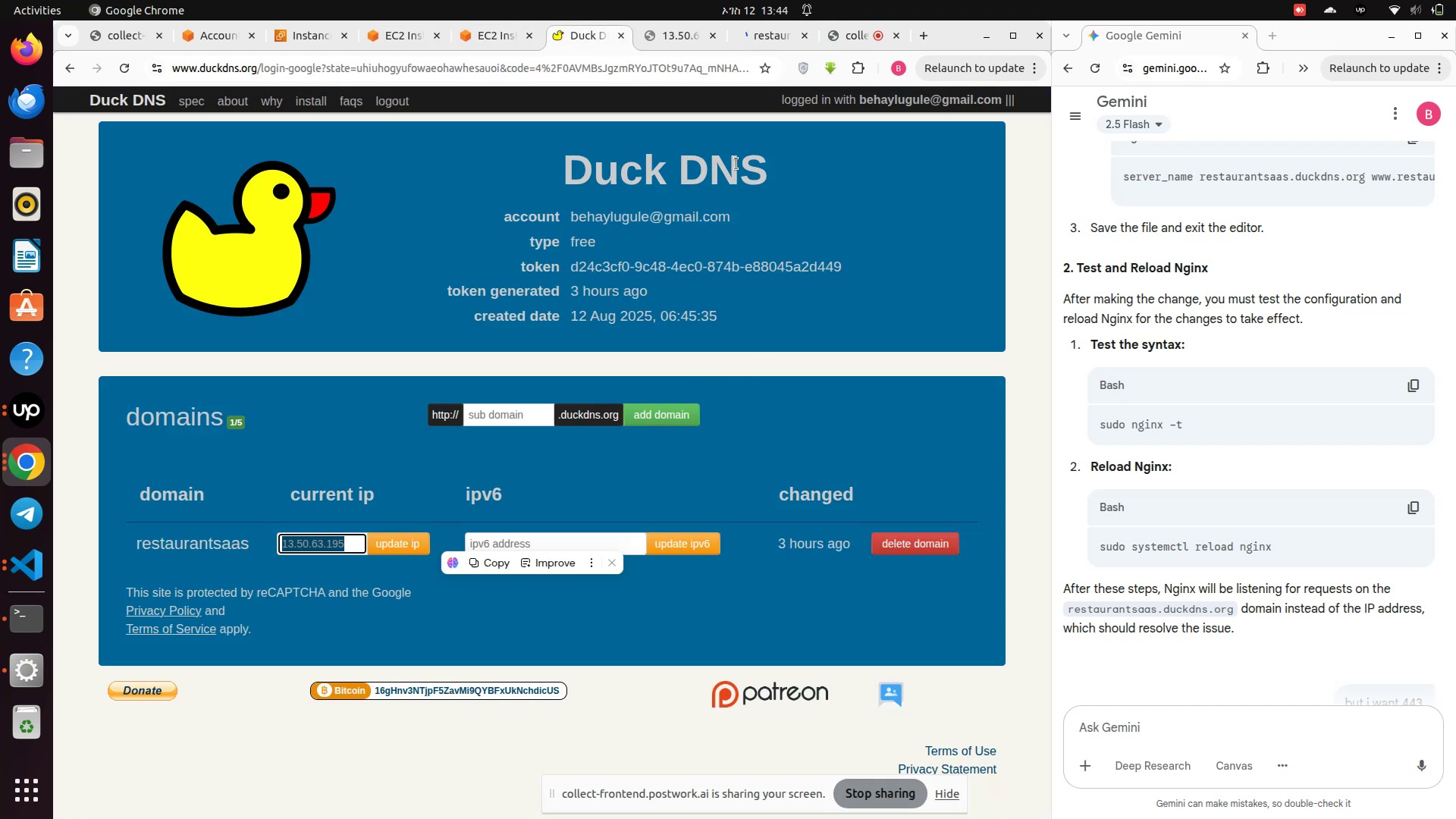 
wait(5.06)
 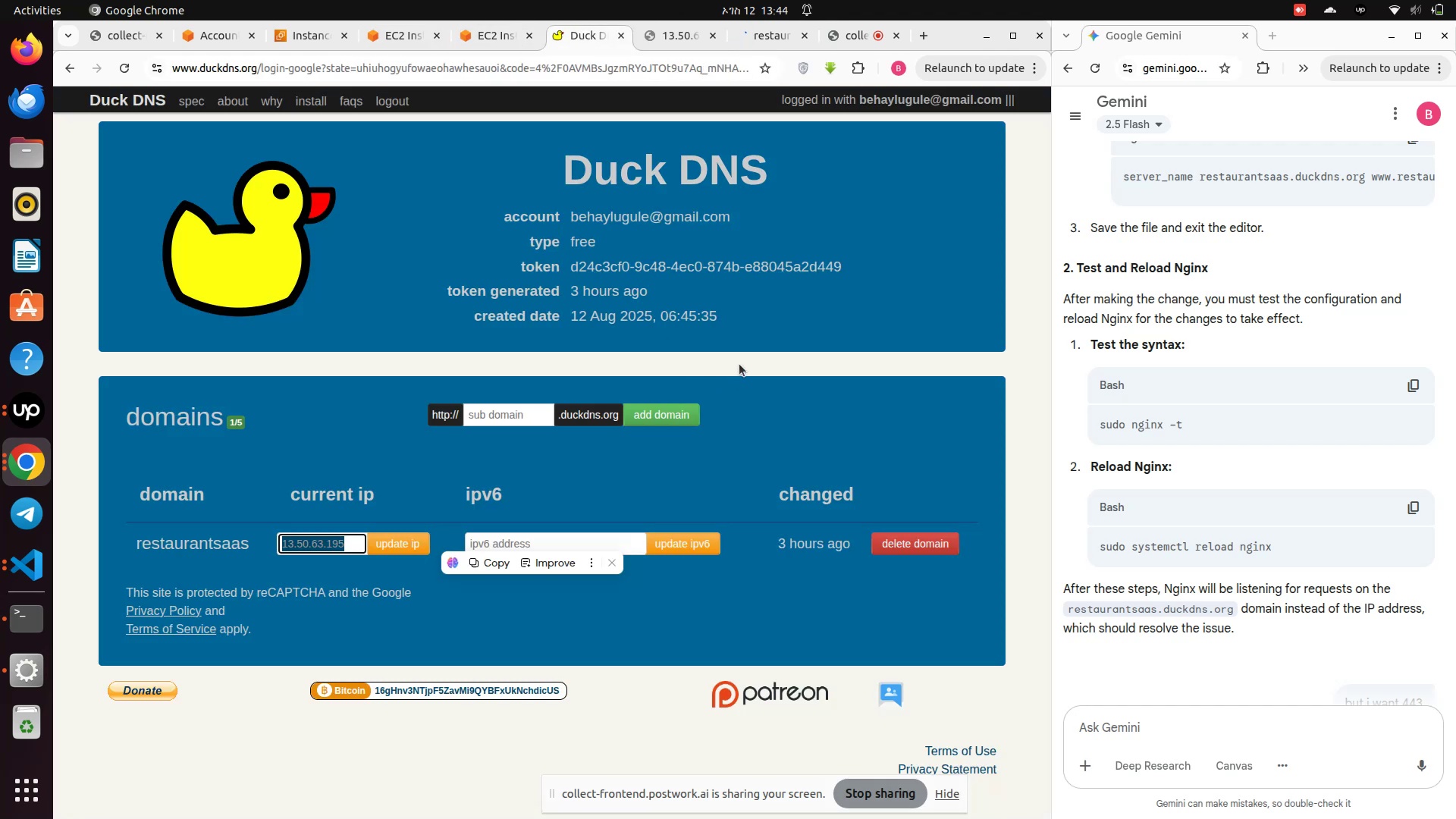 
left_click([758, 25])
 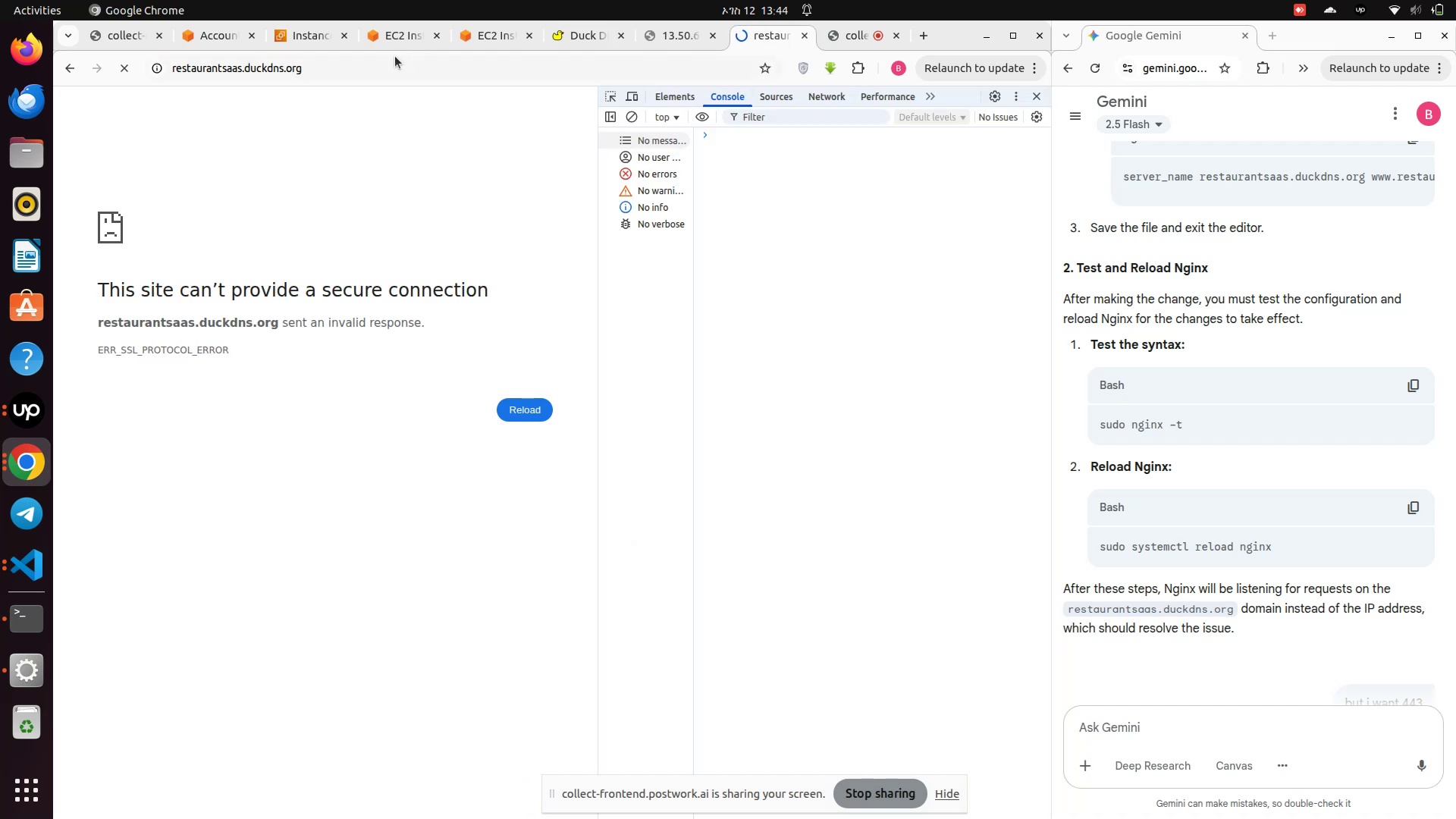 
left_click([497, 31])
 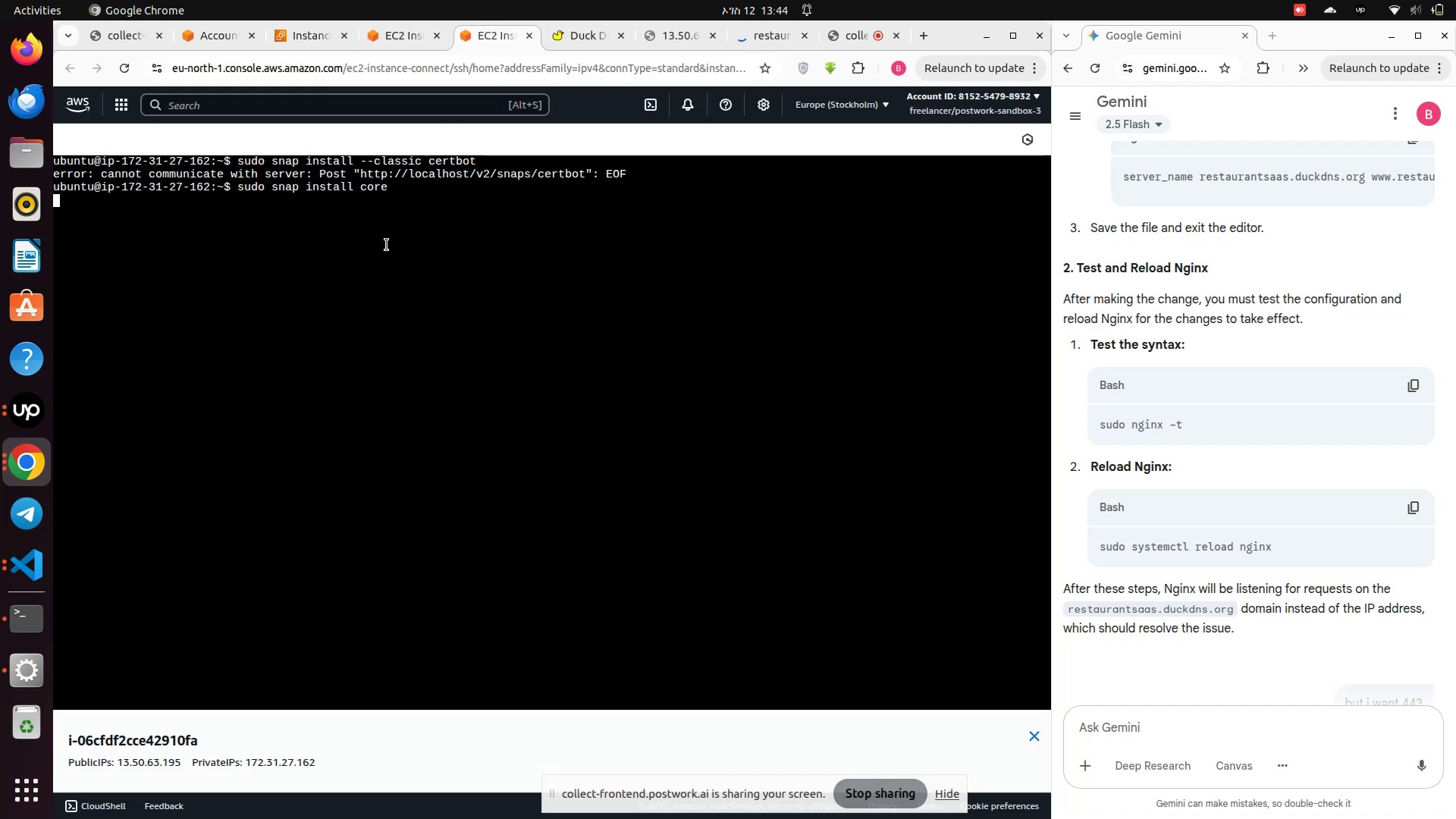 
left_click([387, 245])
 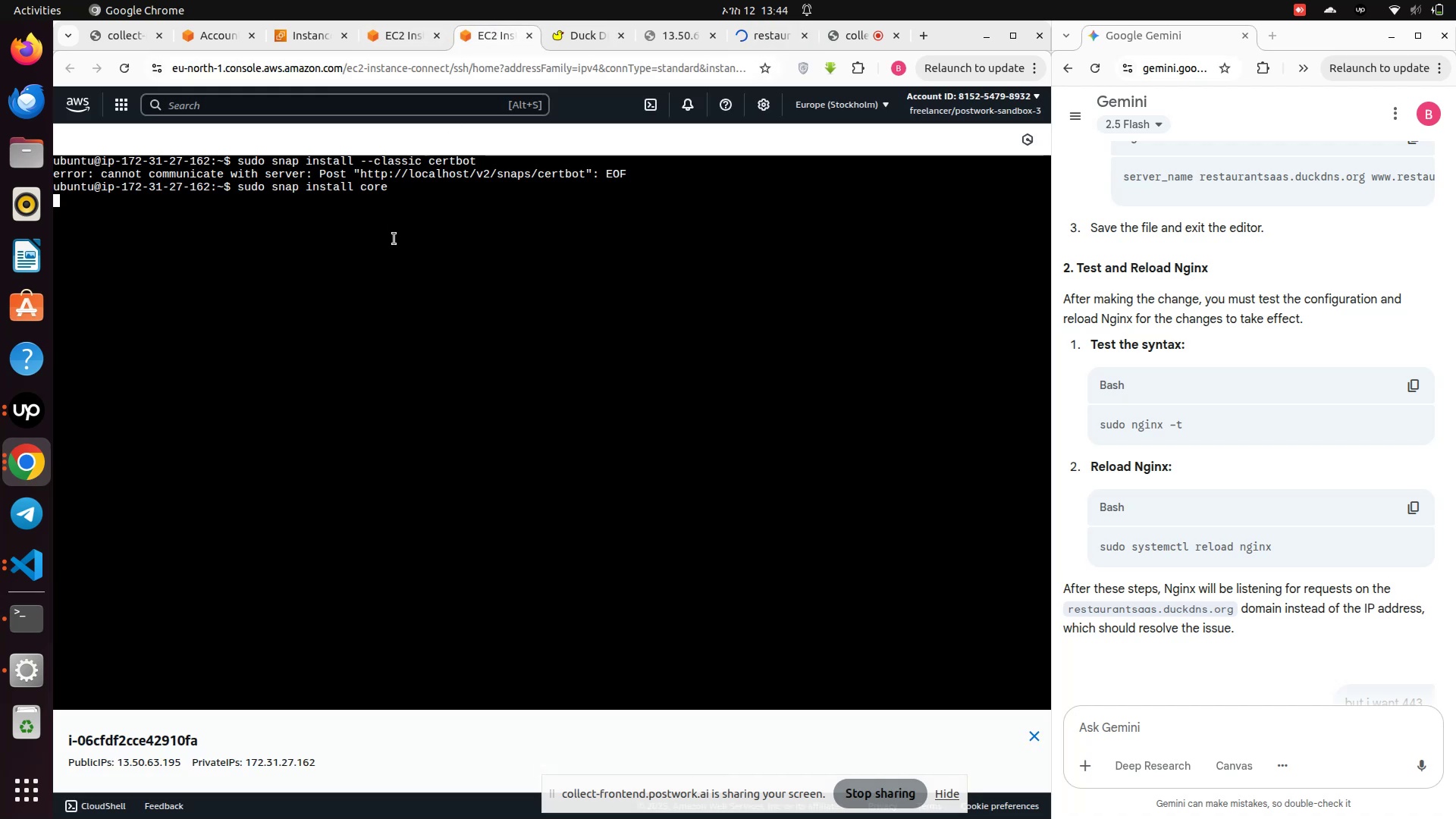 
left_click([394, 239])
 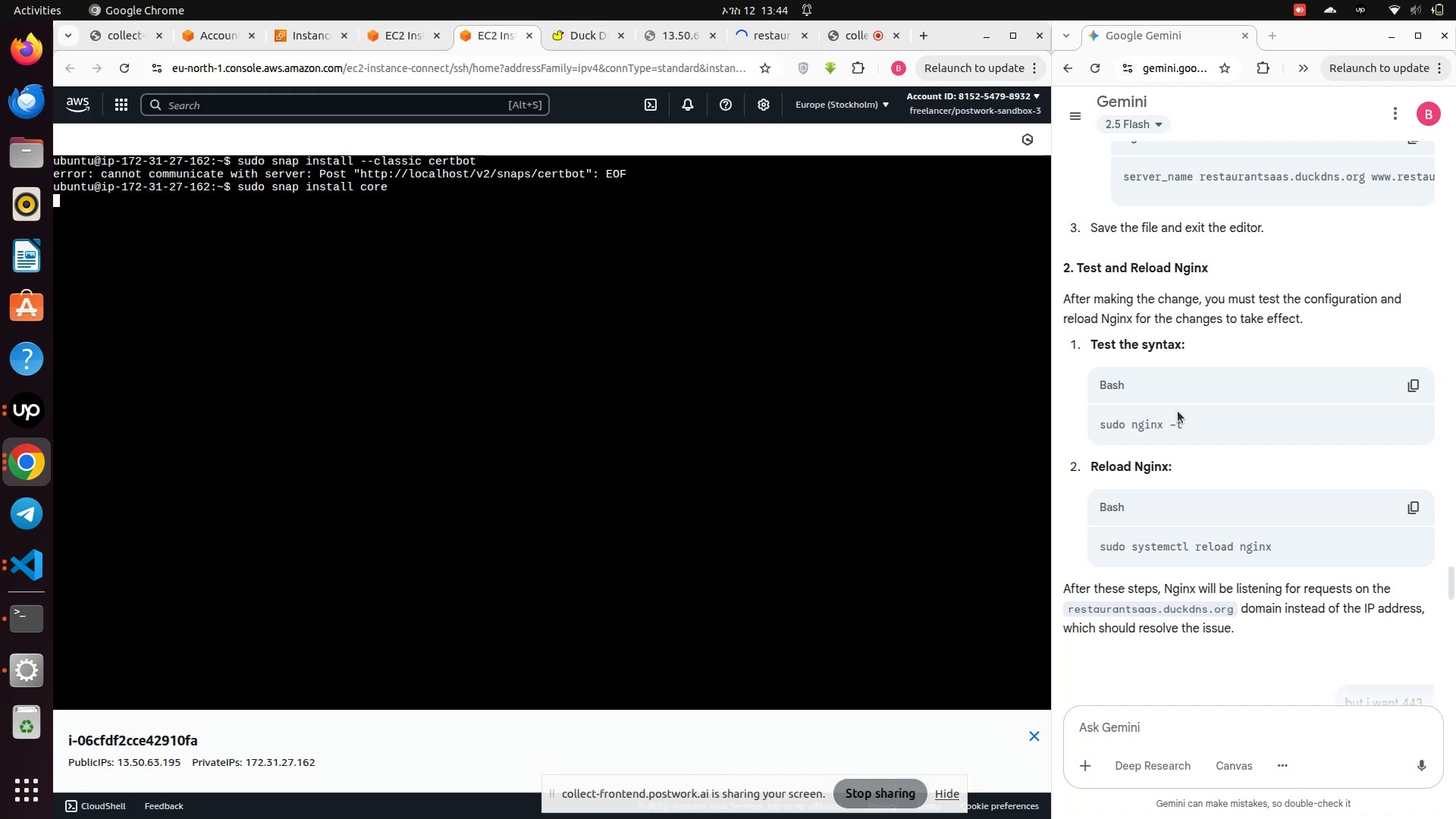 
scroll: coordinate [1185, 412], scroll_direction: down, amount: 5.0
 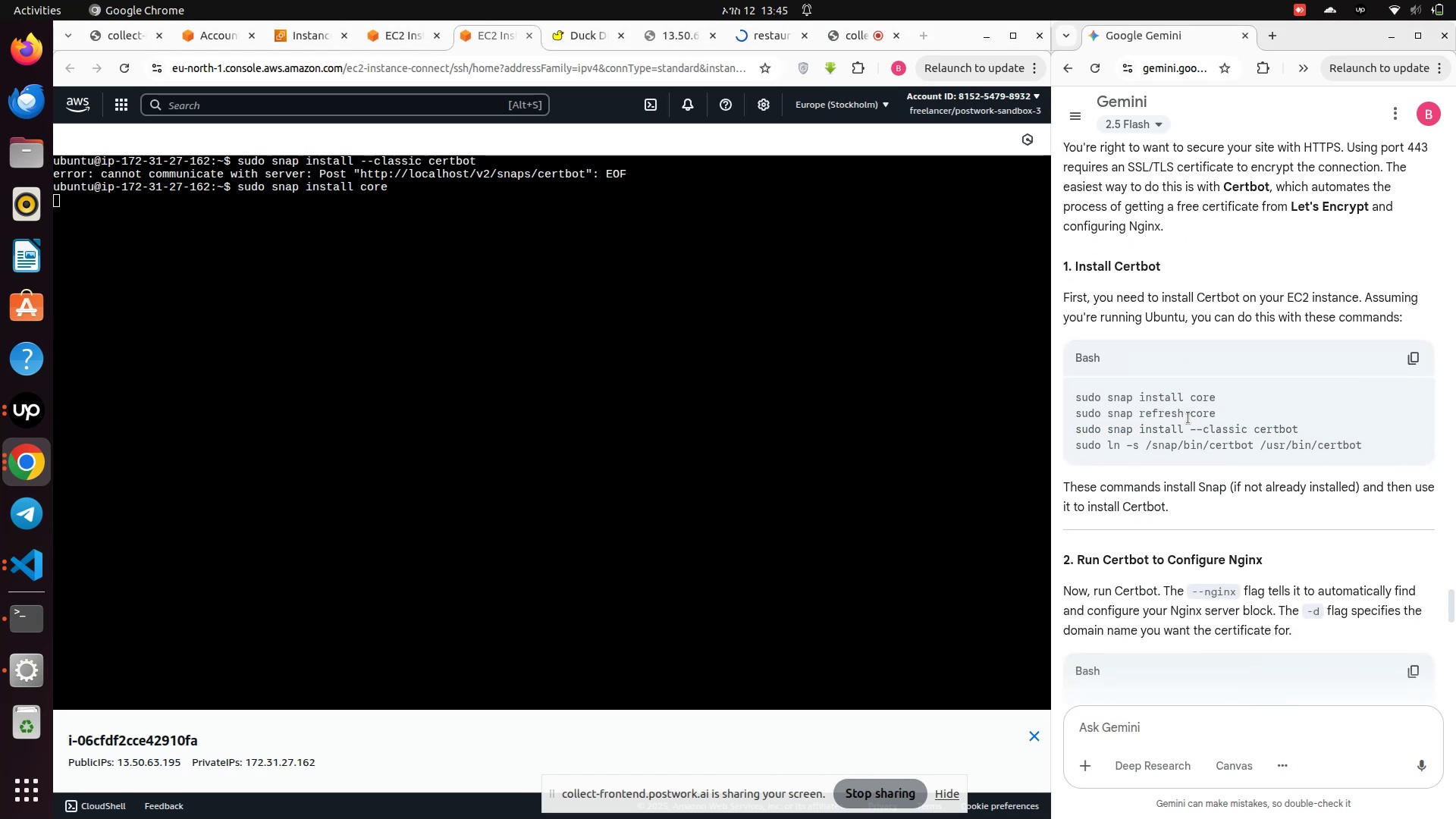 
wait(9.28)
 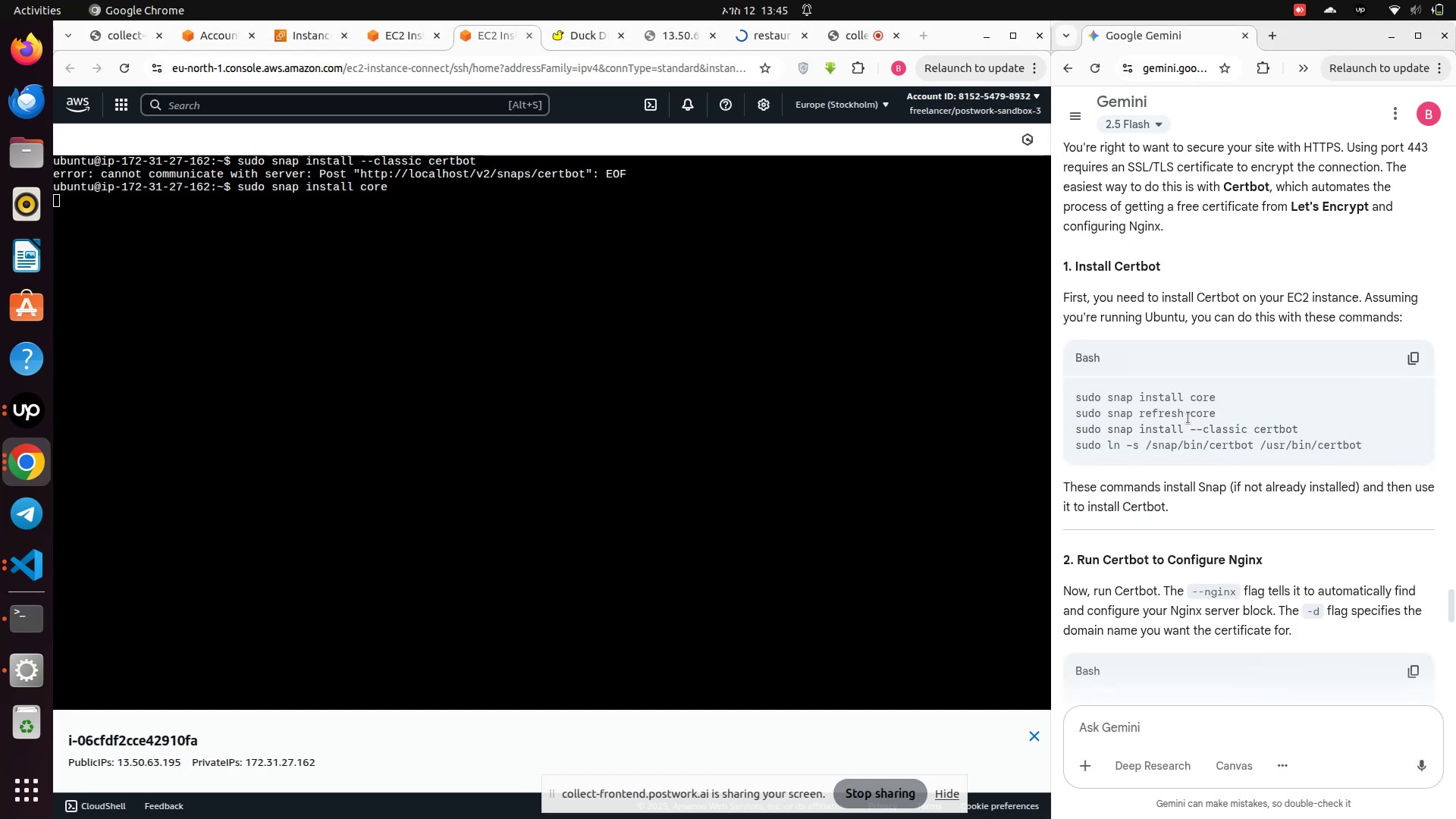 
left_click([336, 494])
 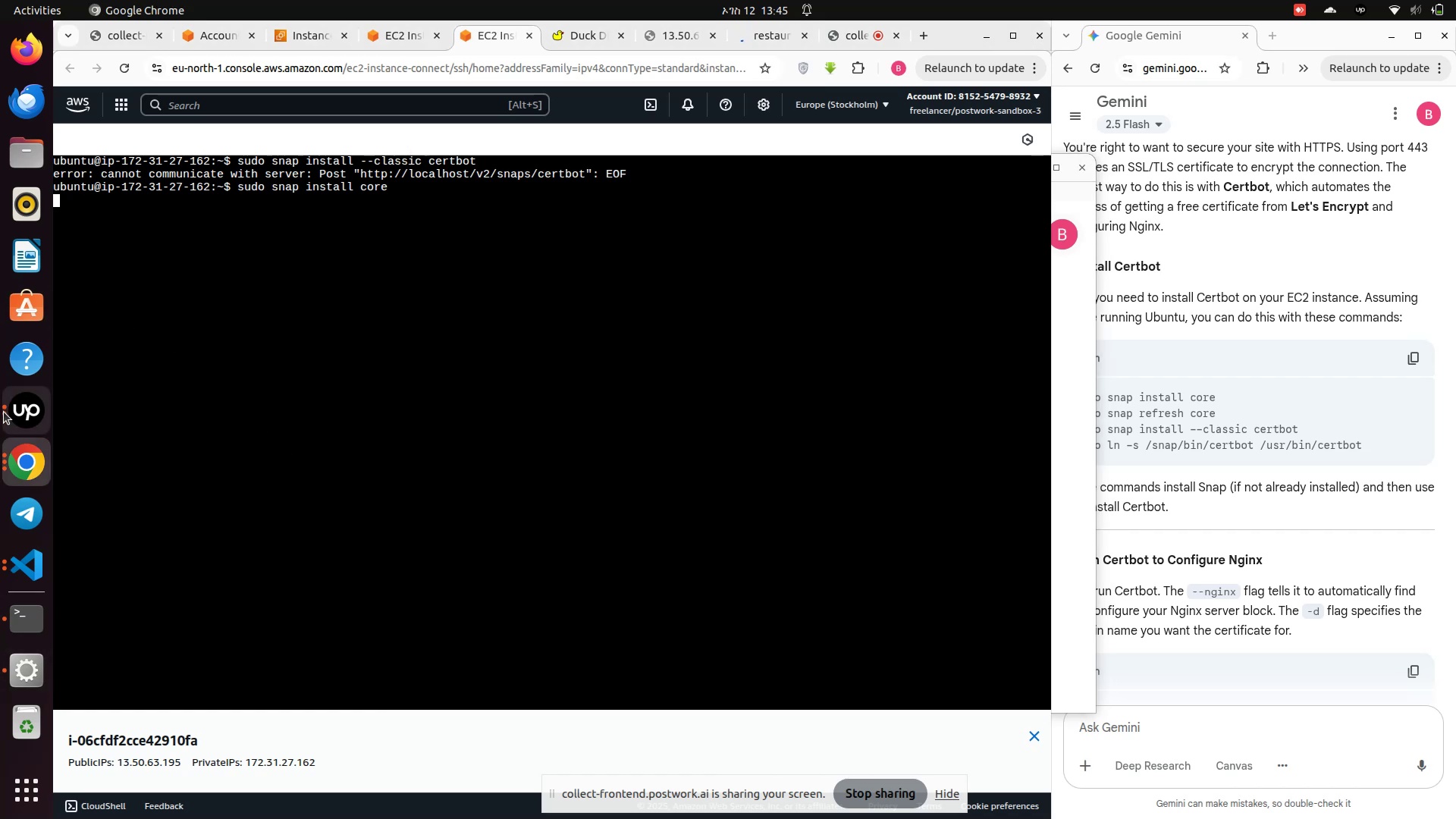 
left_click([14, 413])
 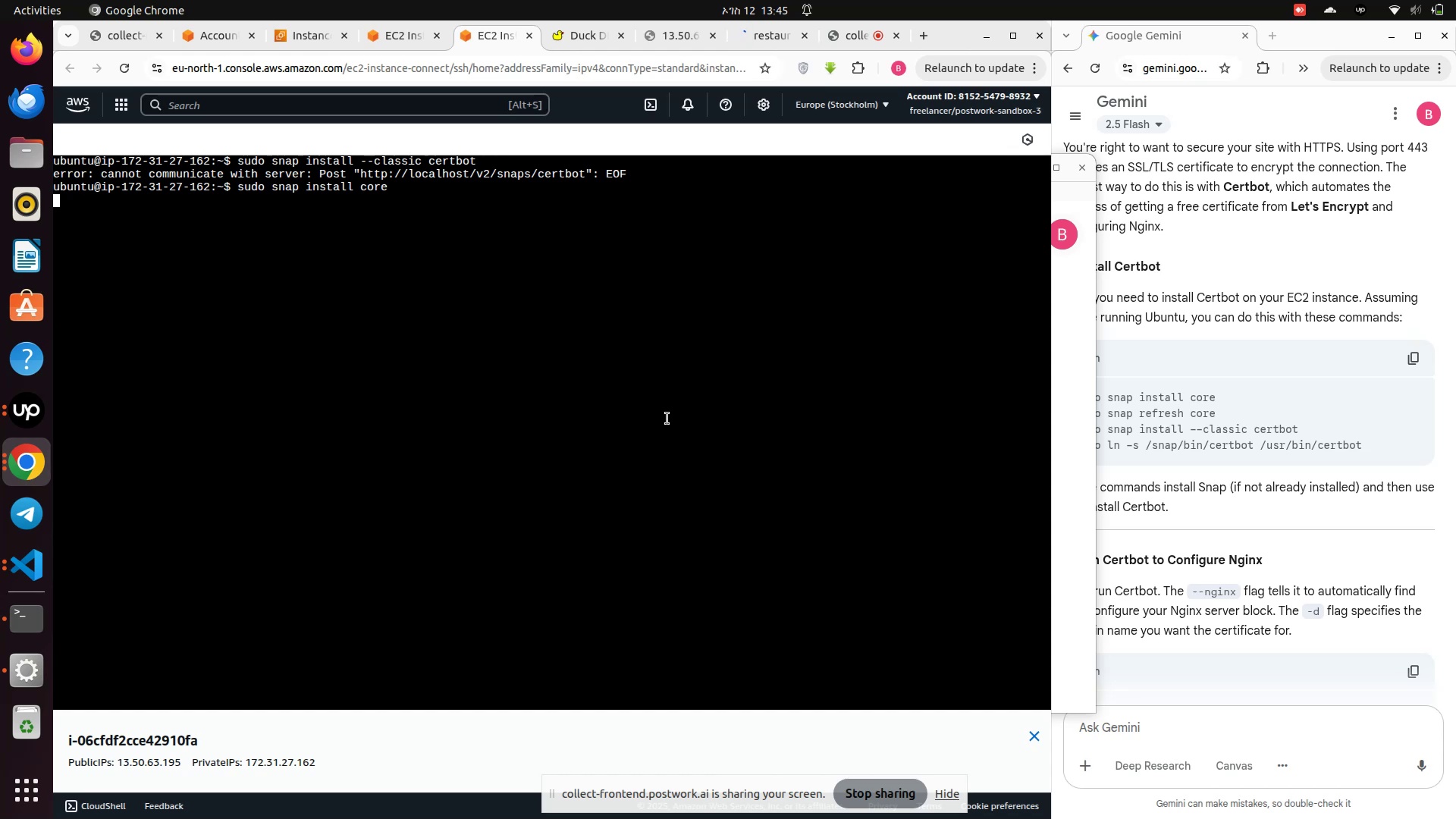 
wait(19.35)
 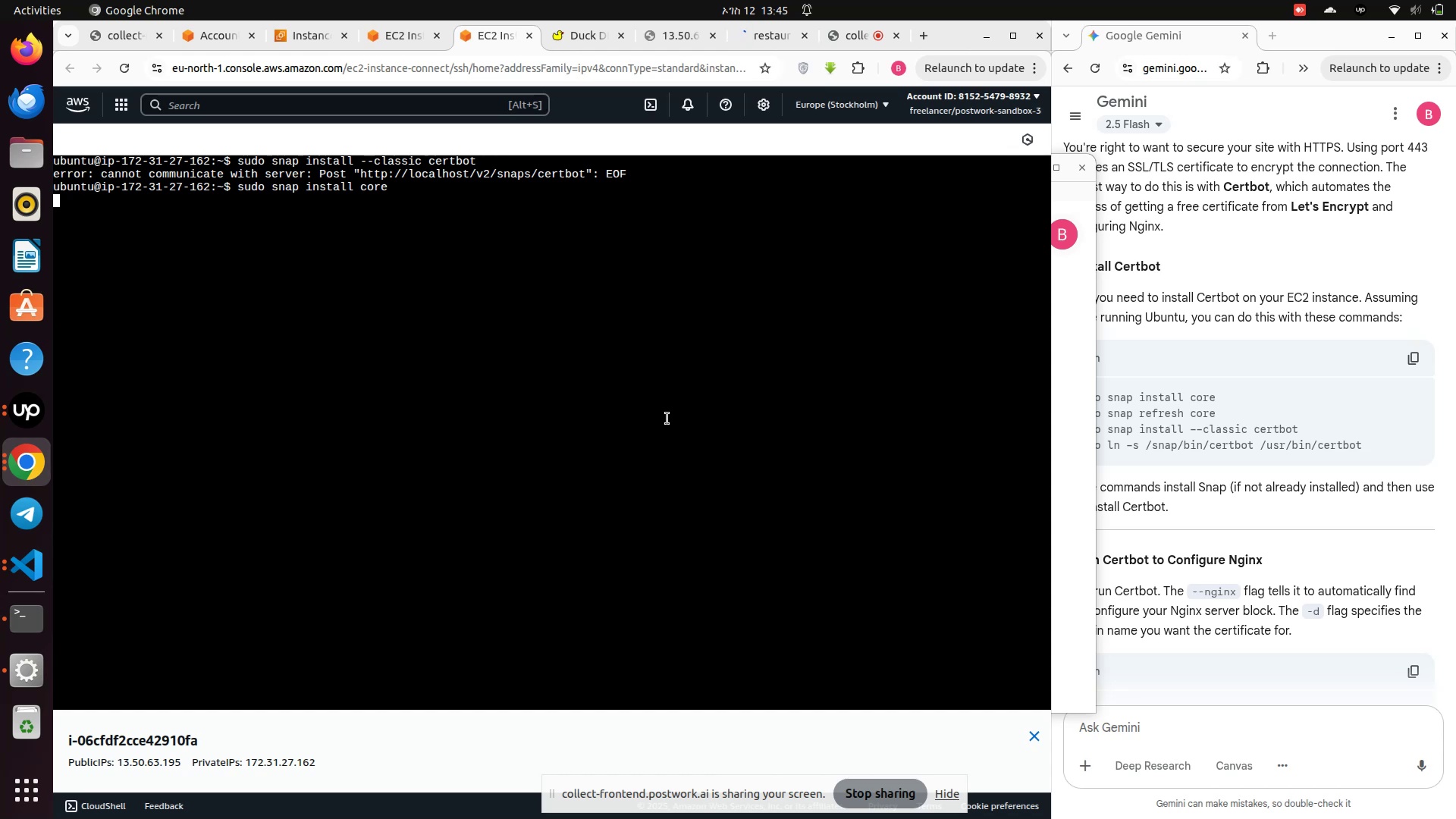 
left_click([1279, 338])
 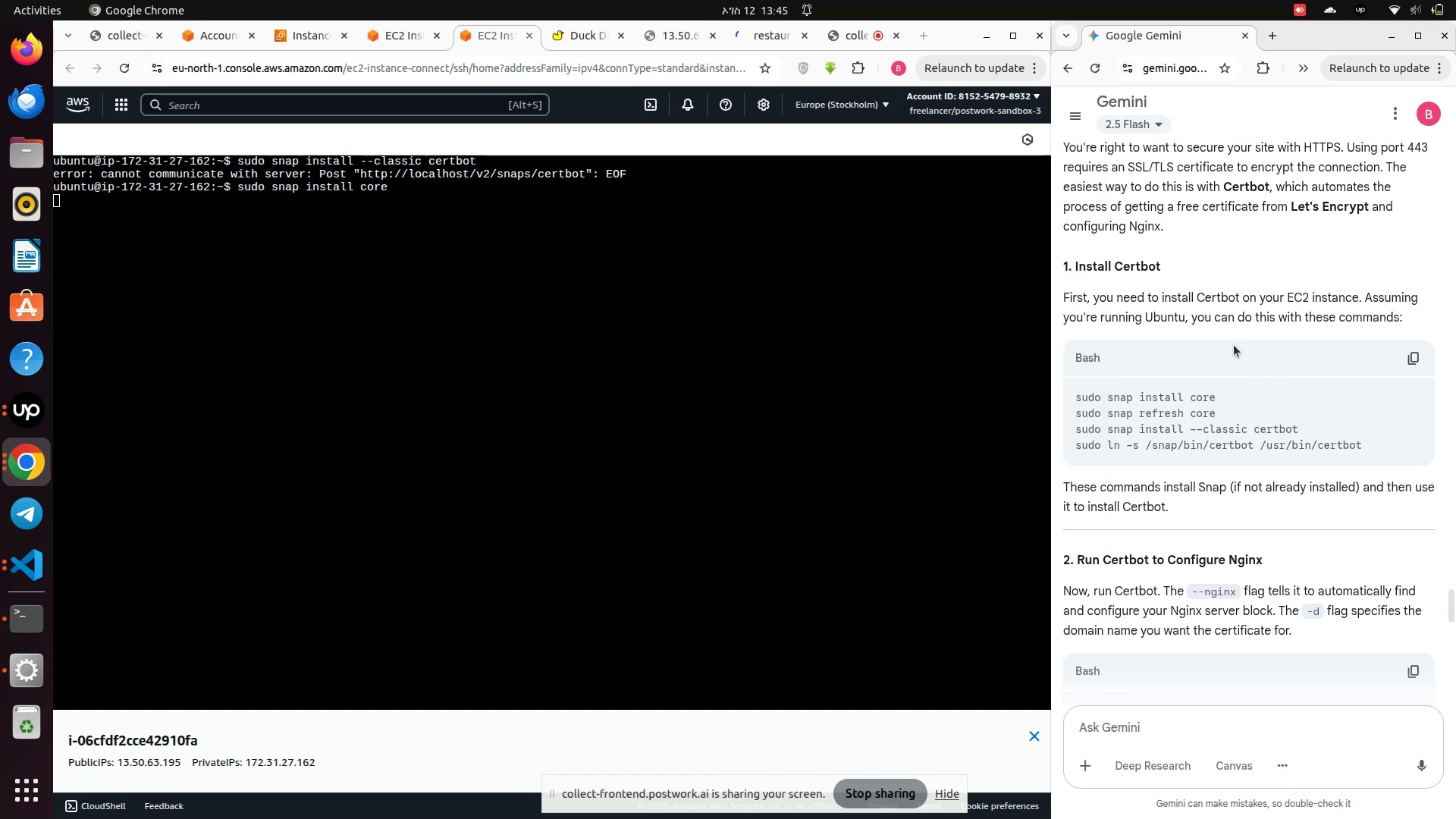 
scroll: coordinate [1210, 341], scroll_direction: up, amount: 2.0
 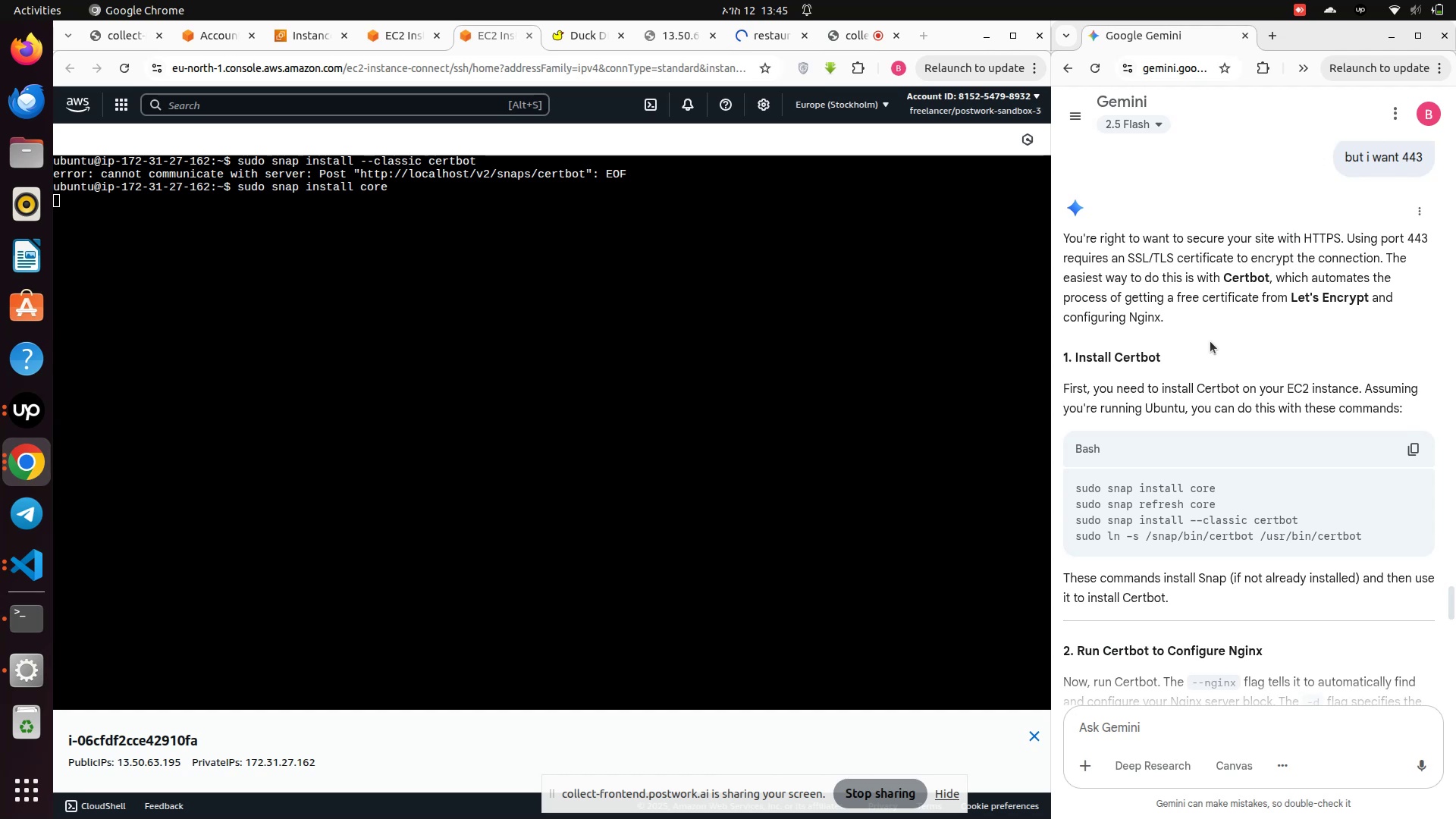 
wait(17.39)
 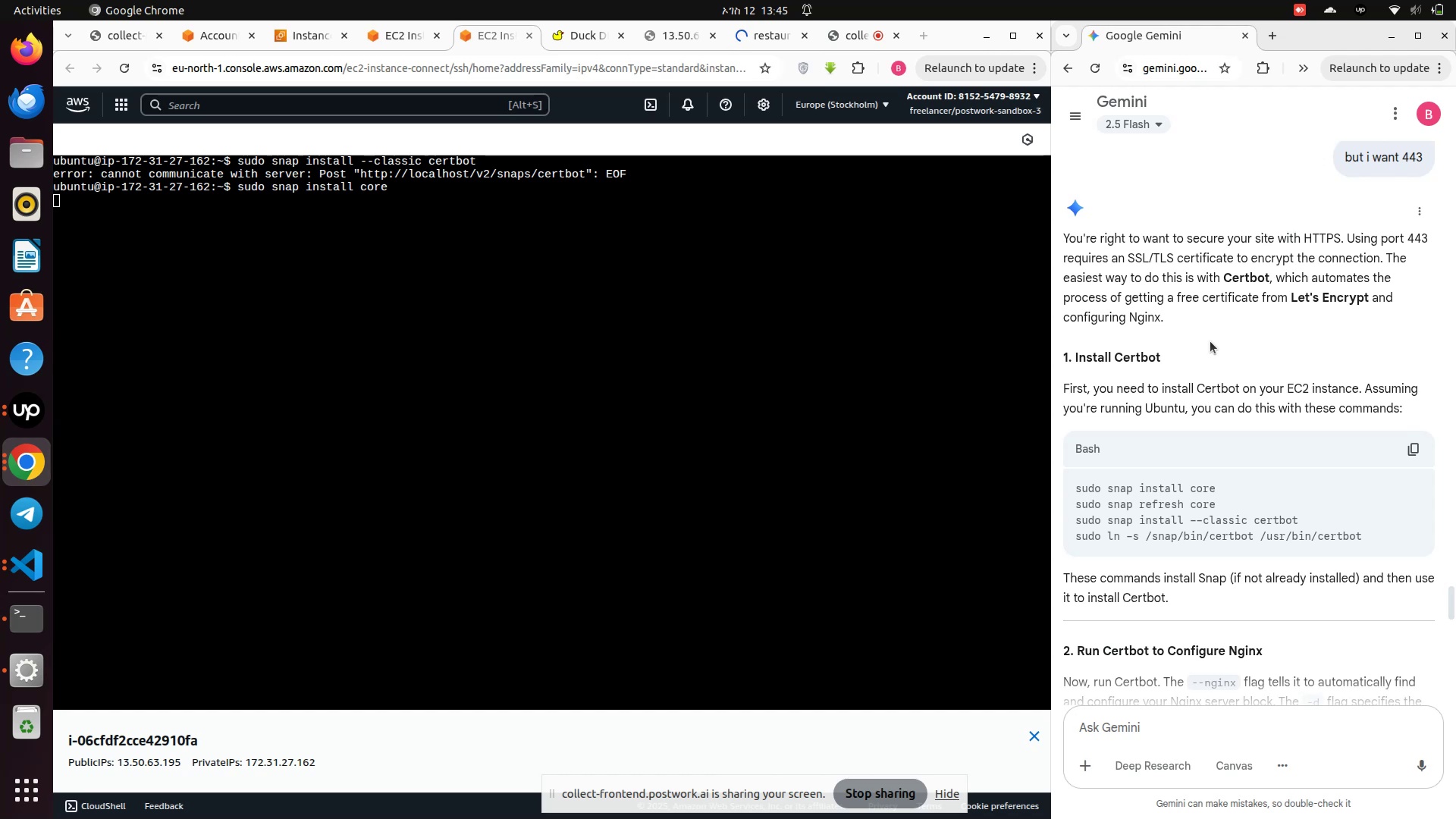 
scroll: coordinate [1210, 341], scroll_direction: down, amount: 3.0
 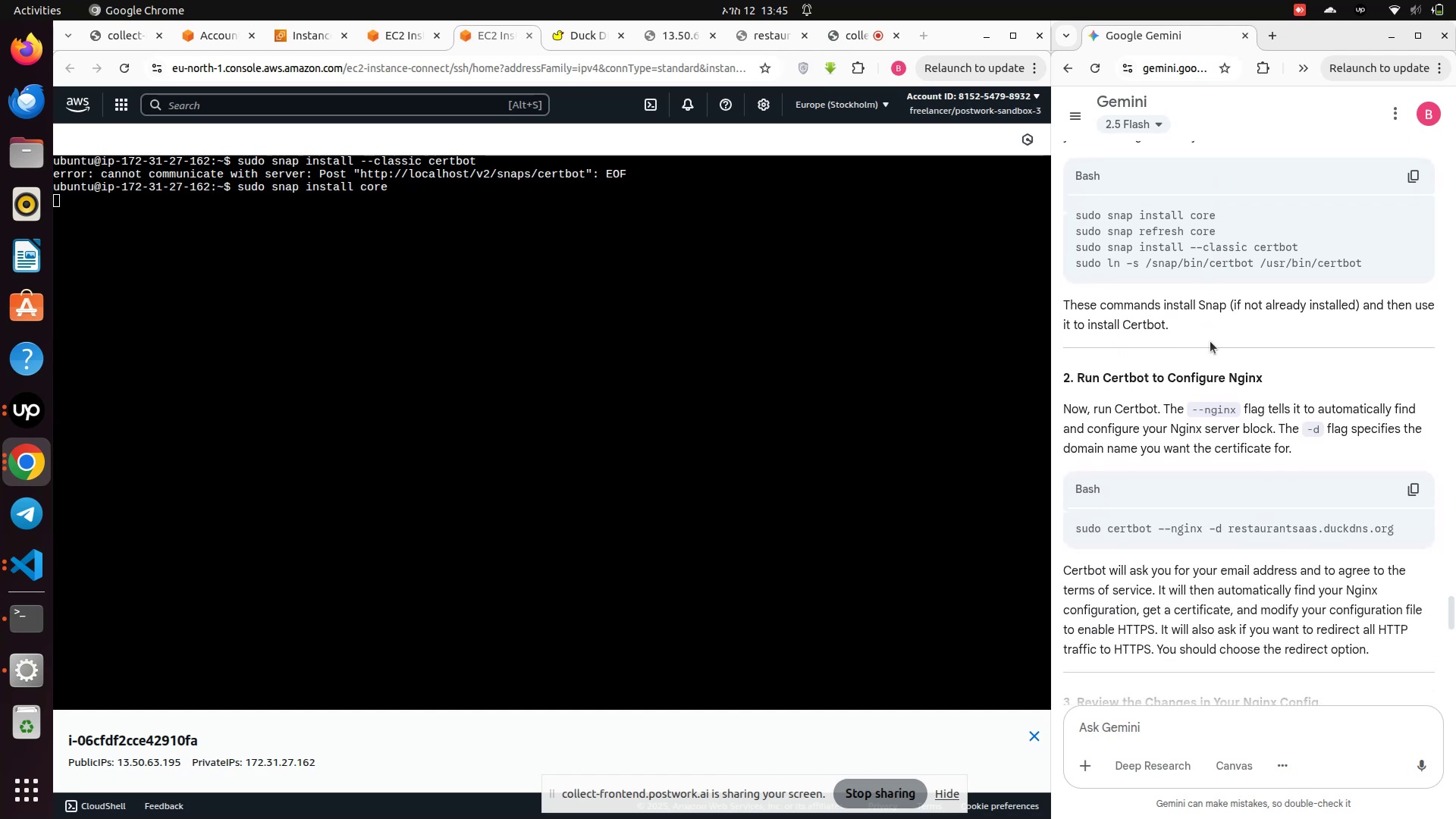 
wait(8.13)
 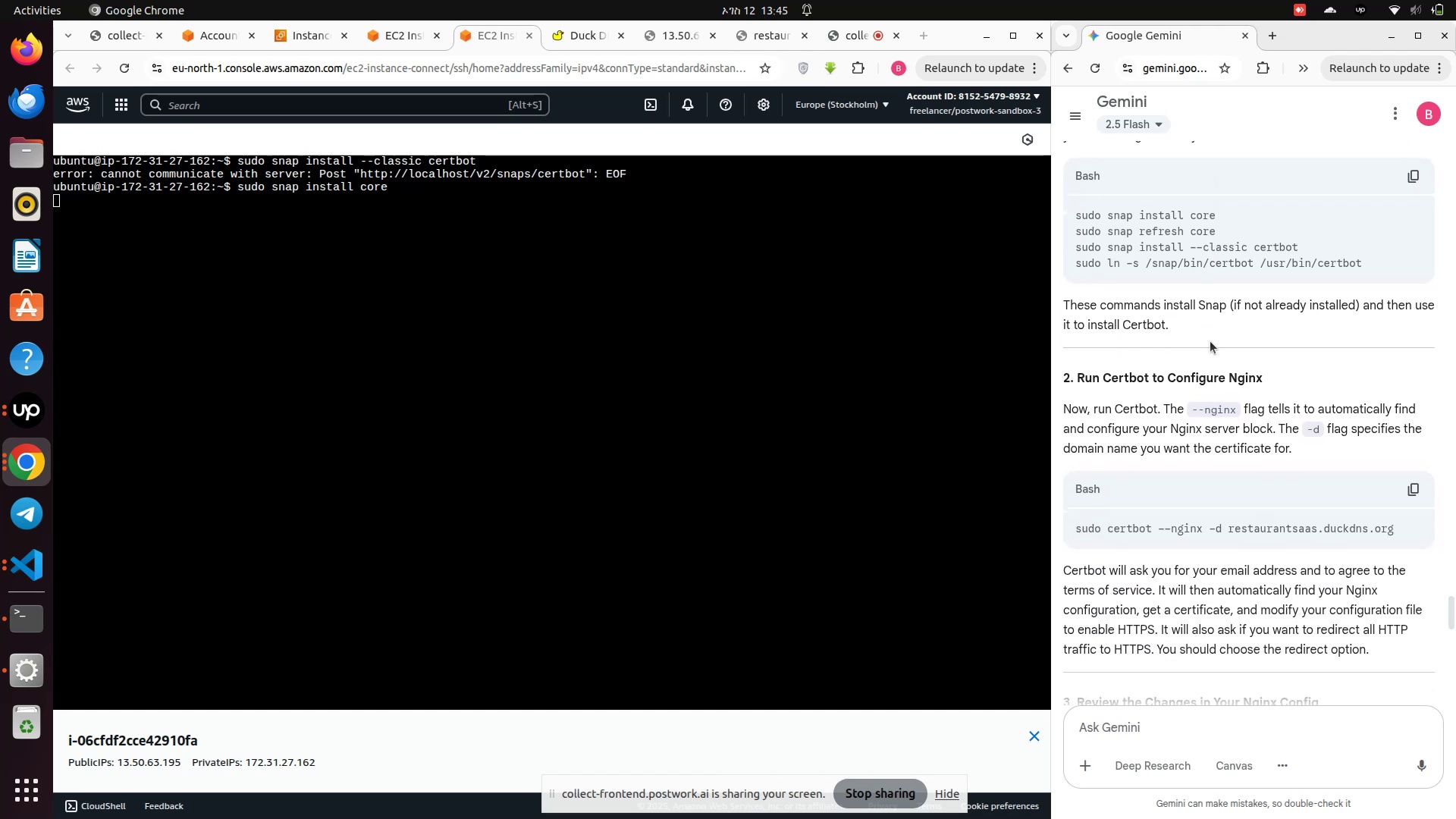 
left_click([1281, 545])
 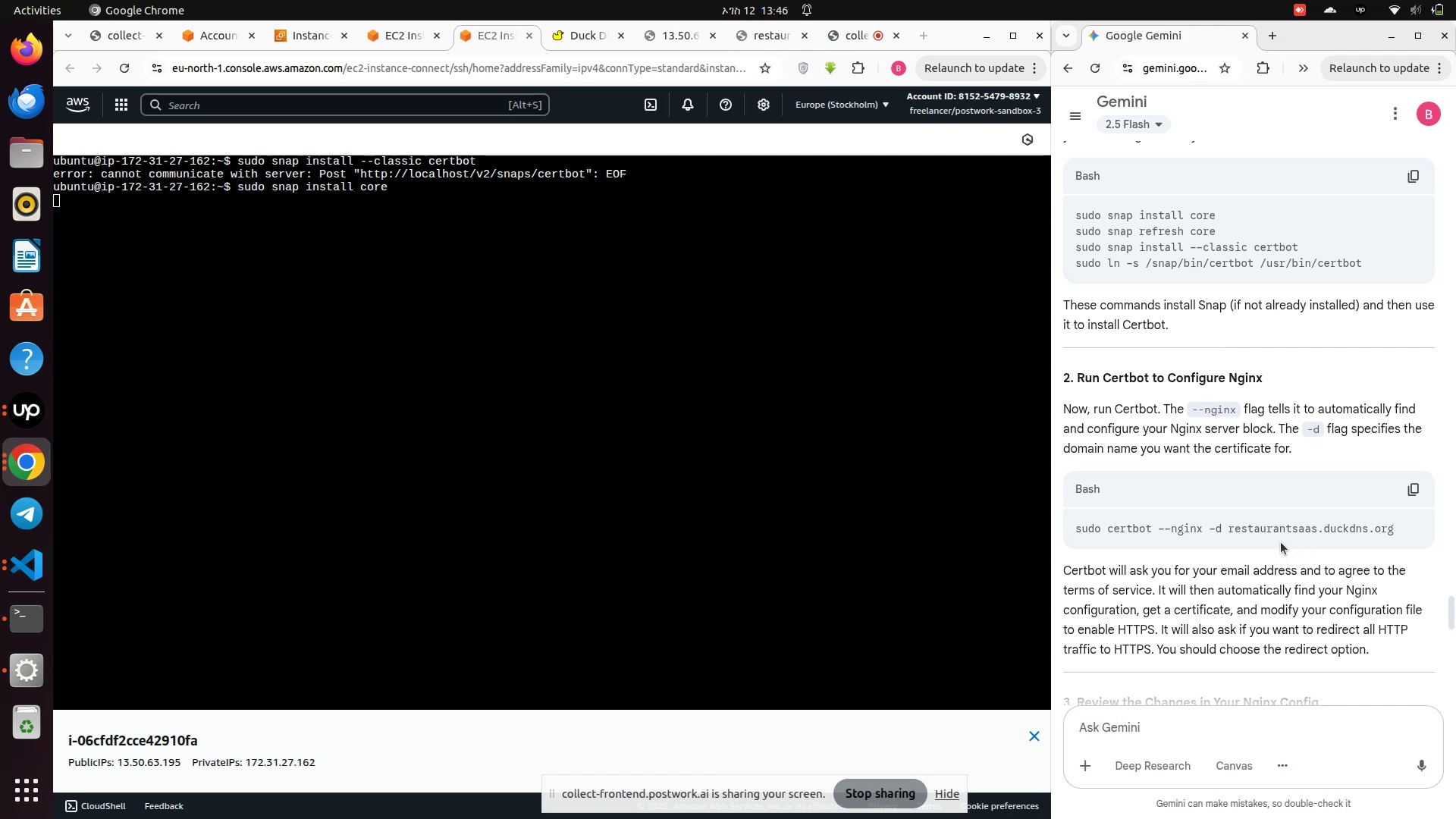 
scroll: coordinate [1281, 542], scroll_direction: down, amount: 1.0
 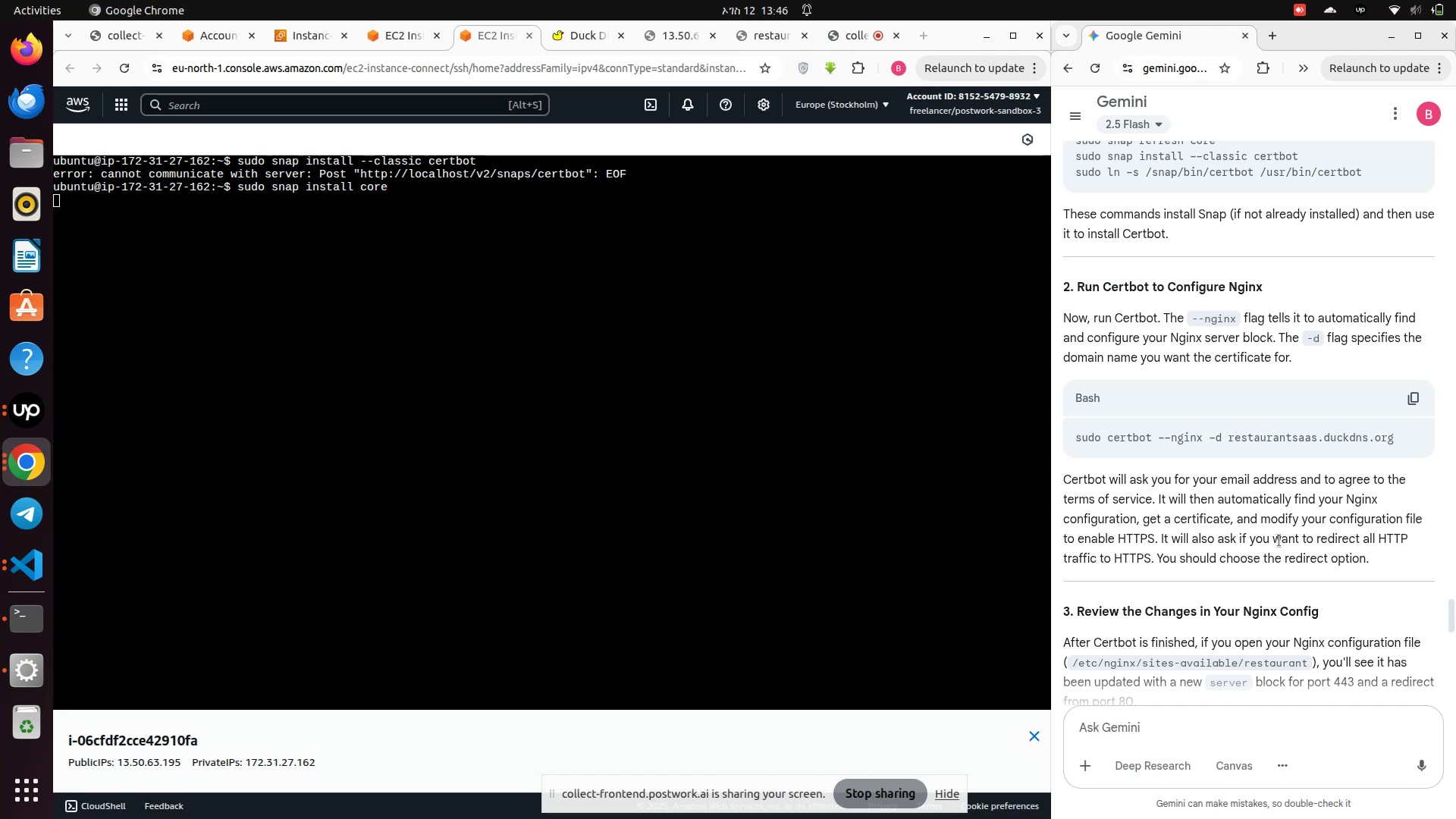 
wait(13.37)
 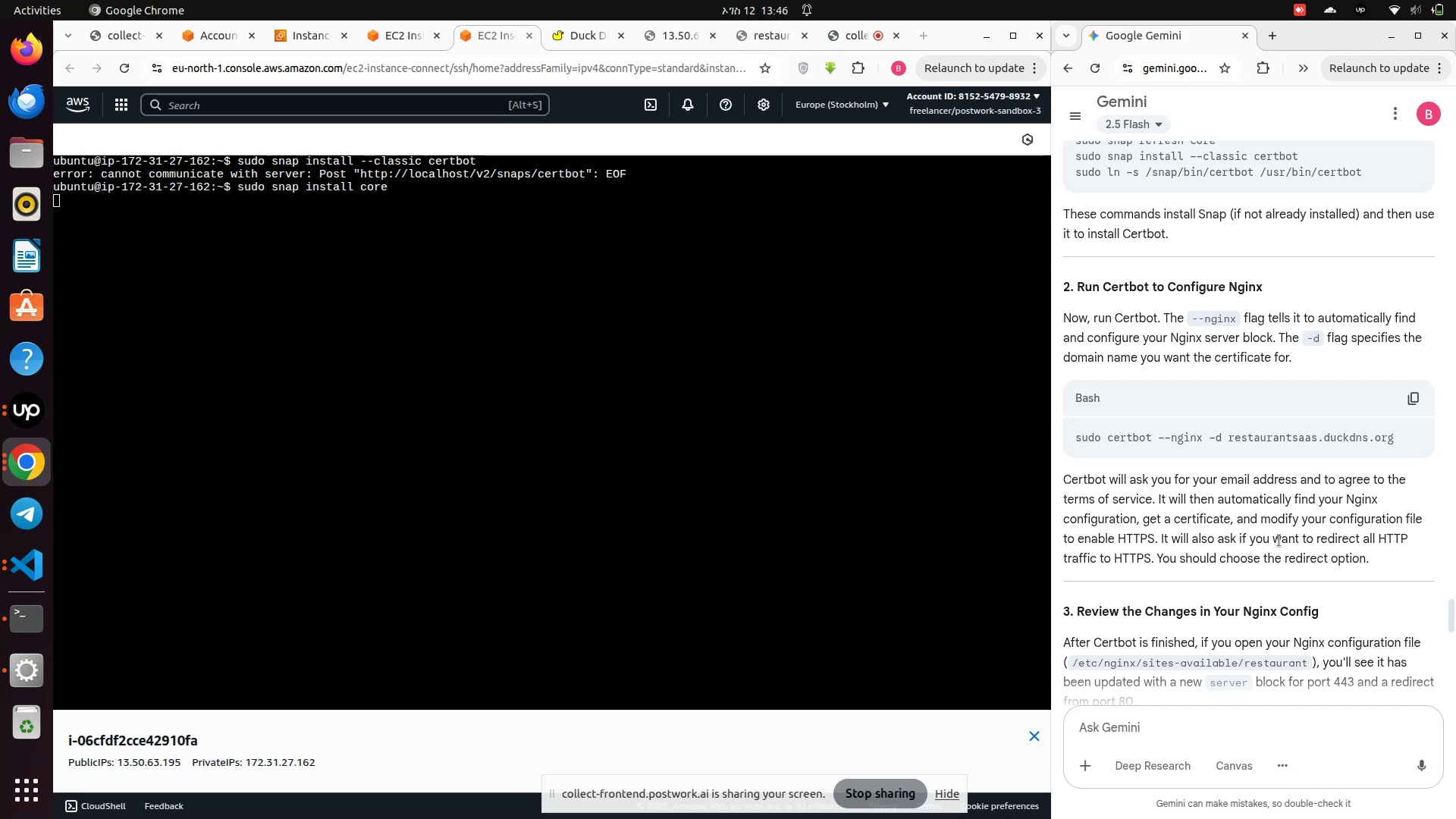 
key(ArrowUp)
 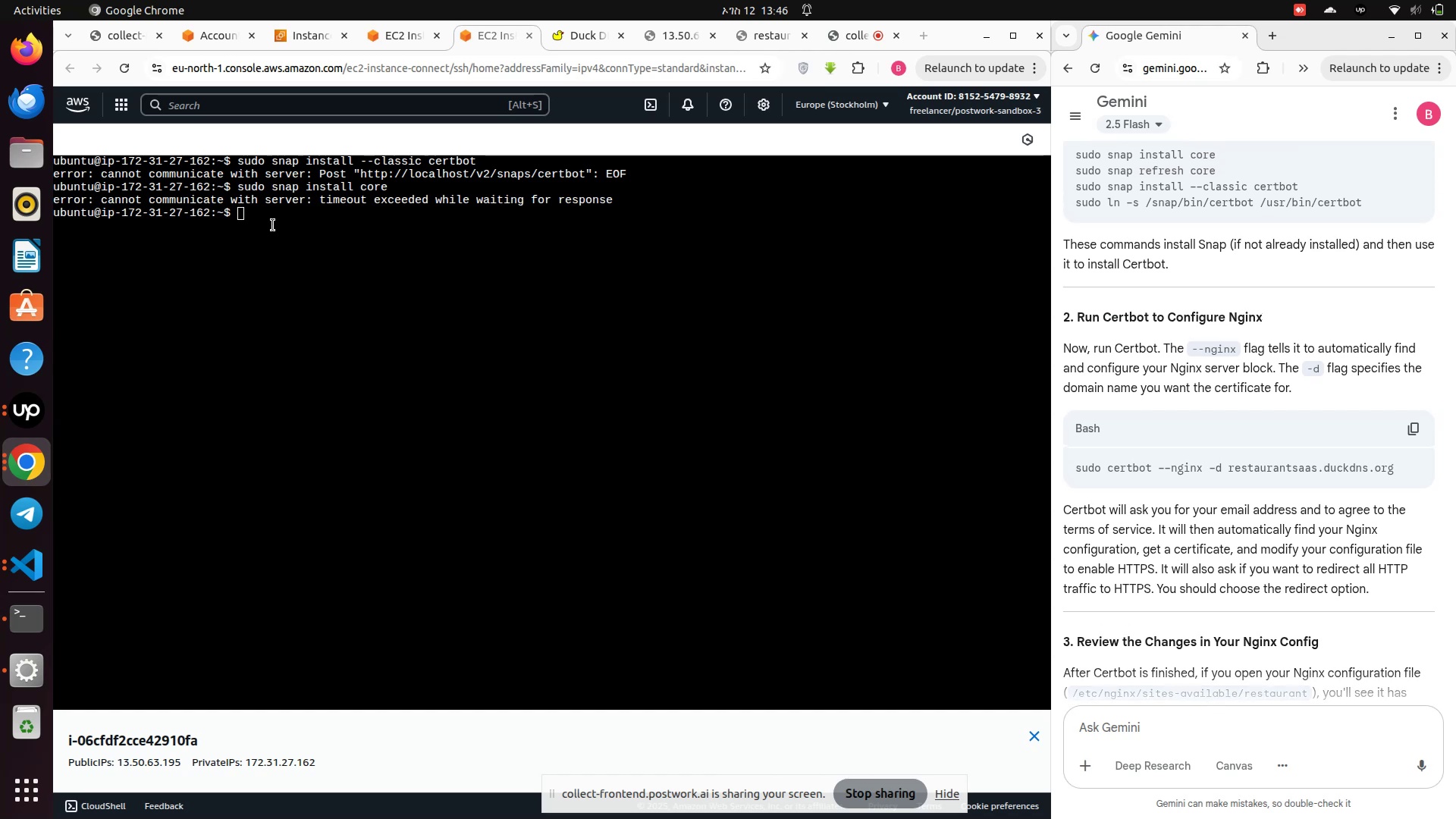 
left_click([289, 228])
 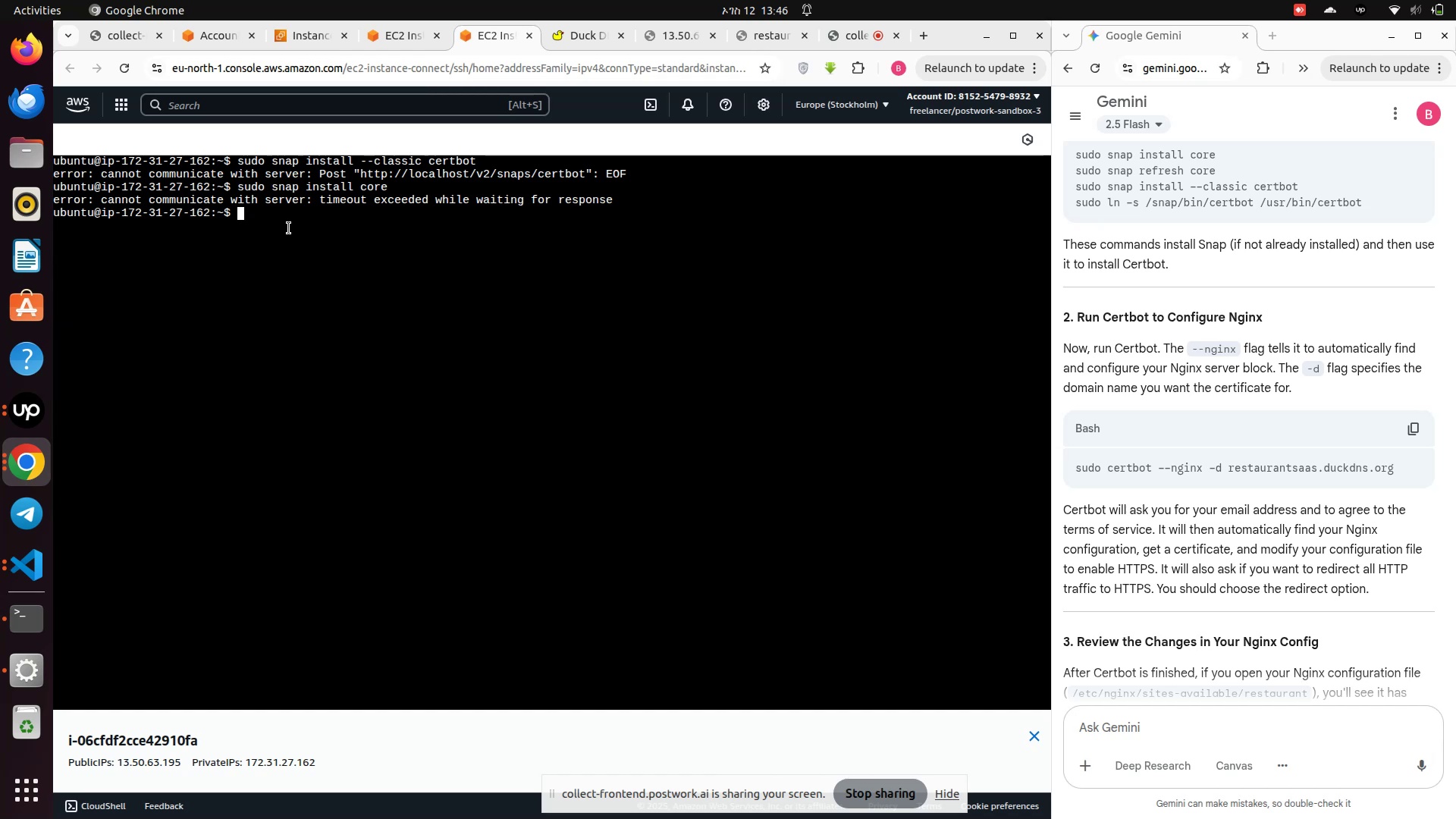 
key(ArrowUp)
 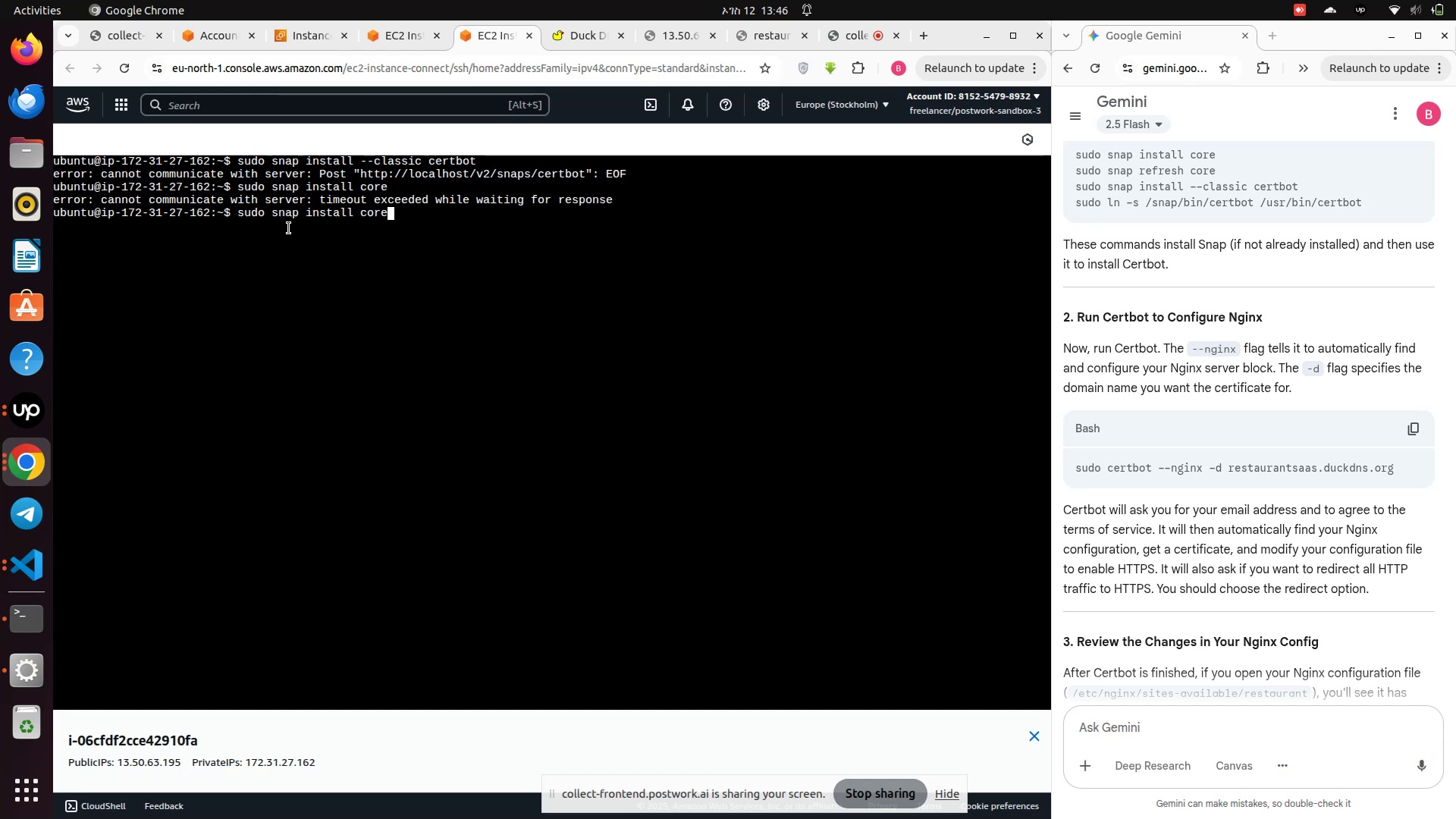 
key(Enter)
 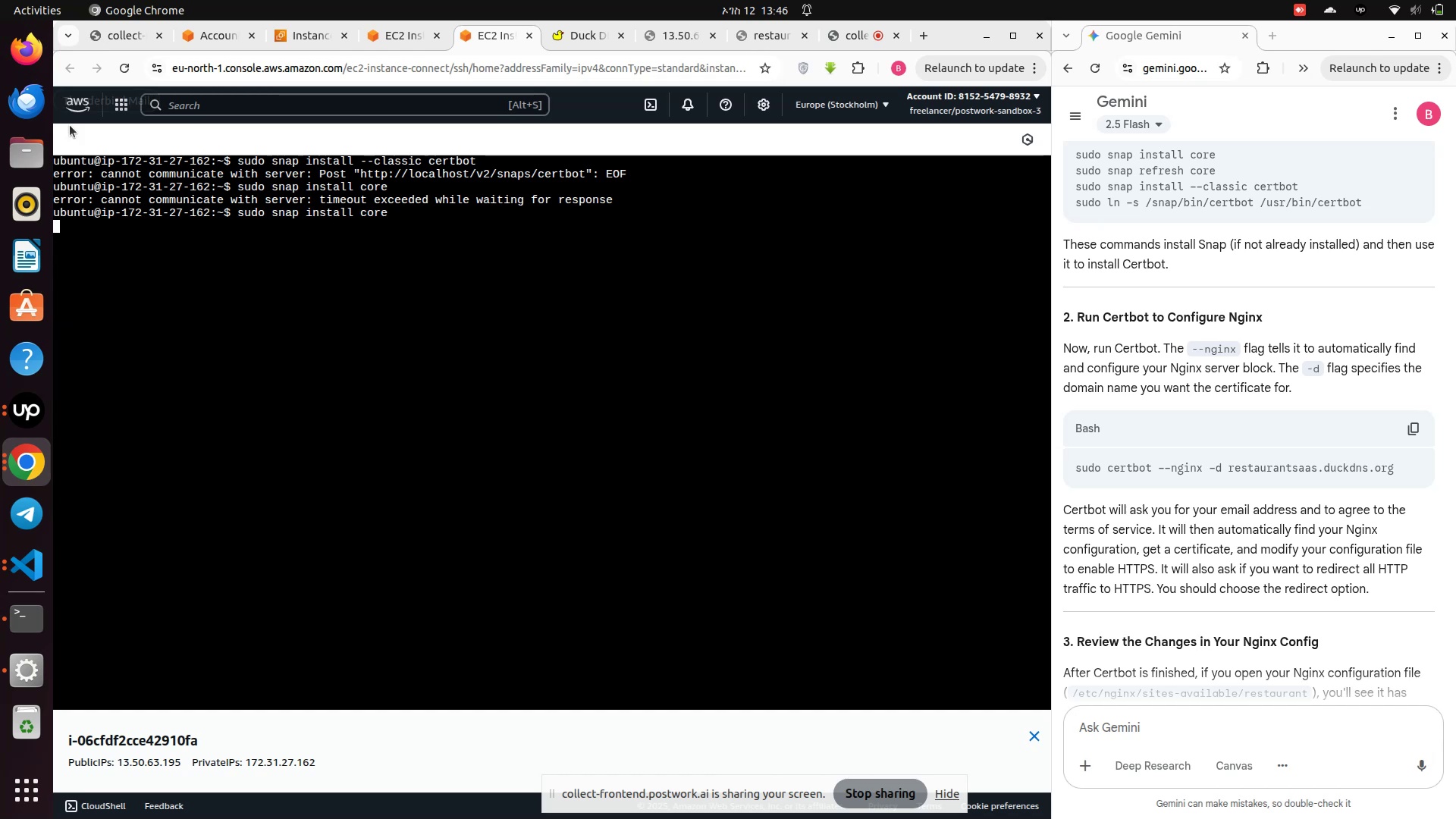 
left_click_drag(start_coordinate=[54, 186], to_coordinate=[626, 201])
 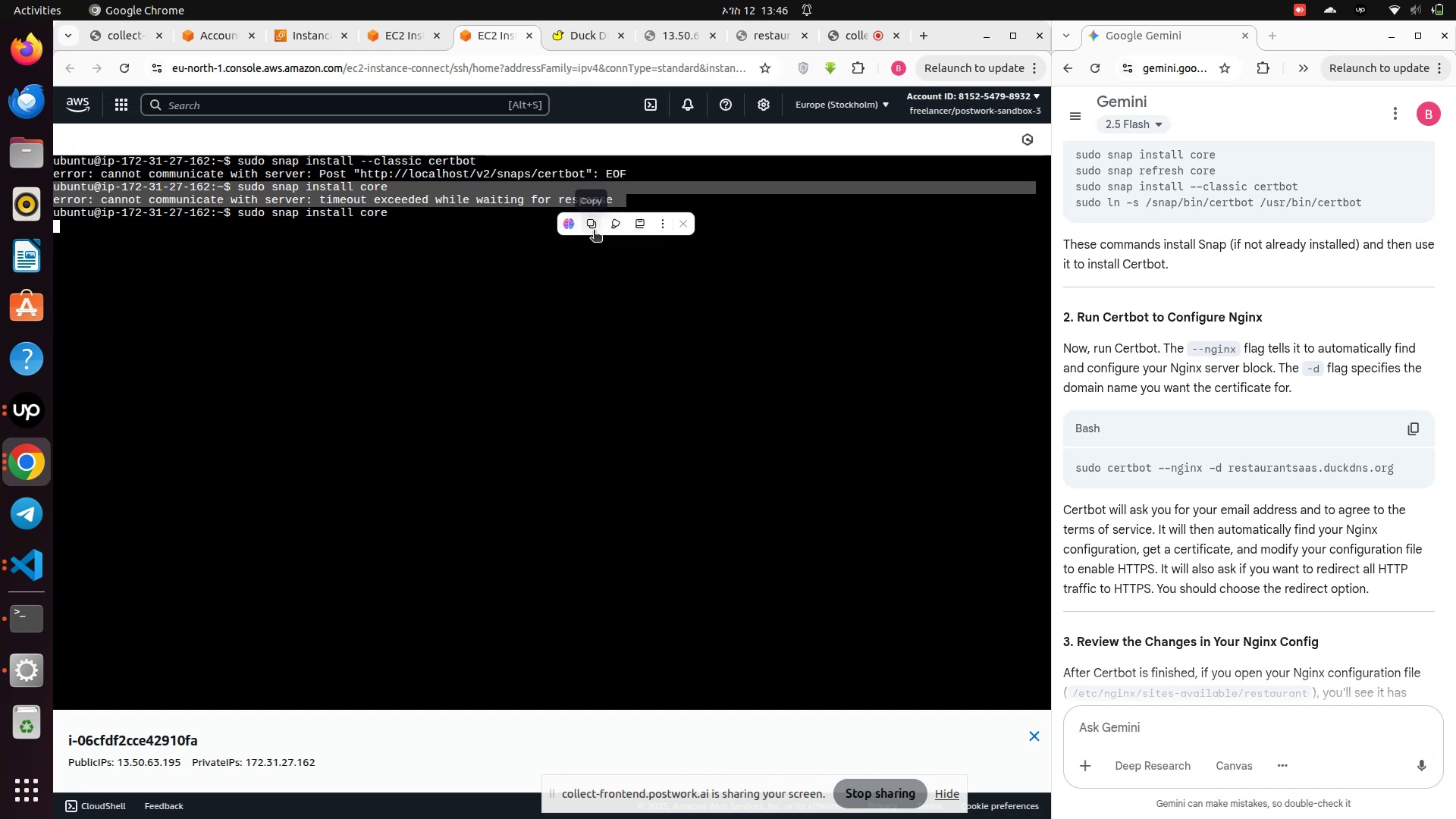 
left_click([594, 231])
 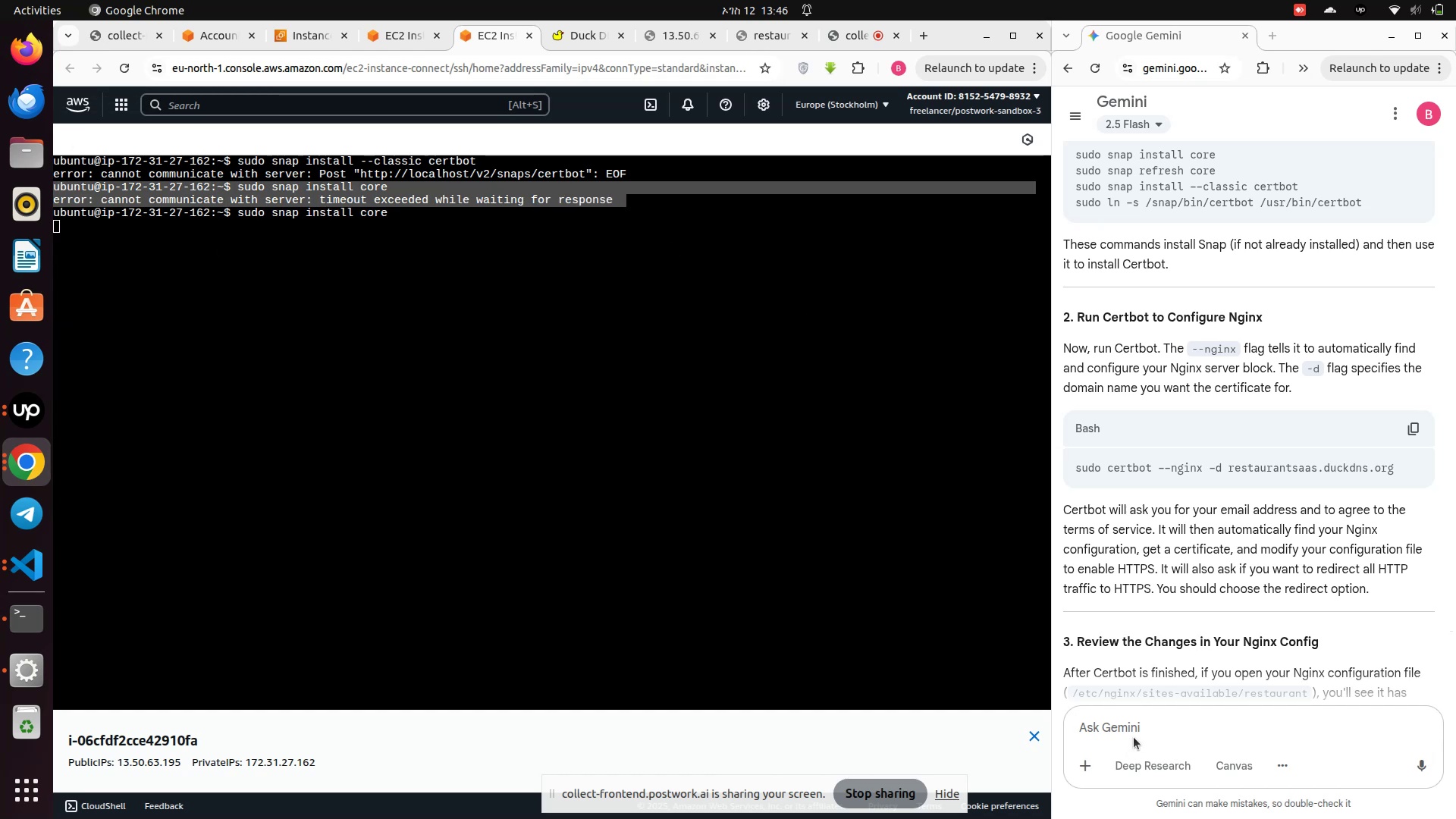 
left_click([1131, 733])
 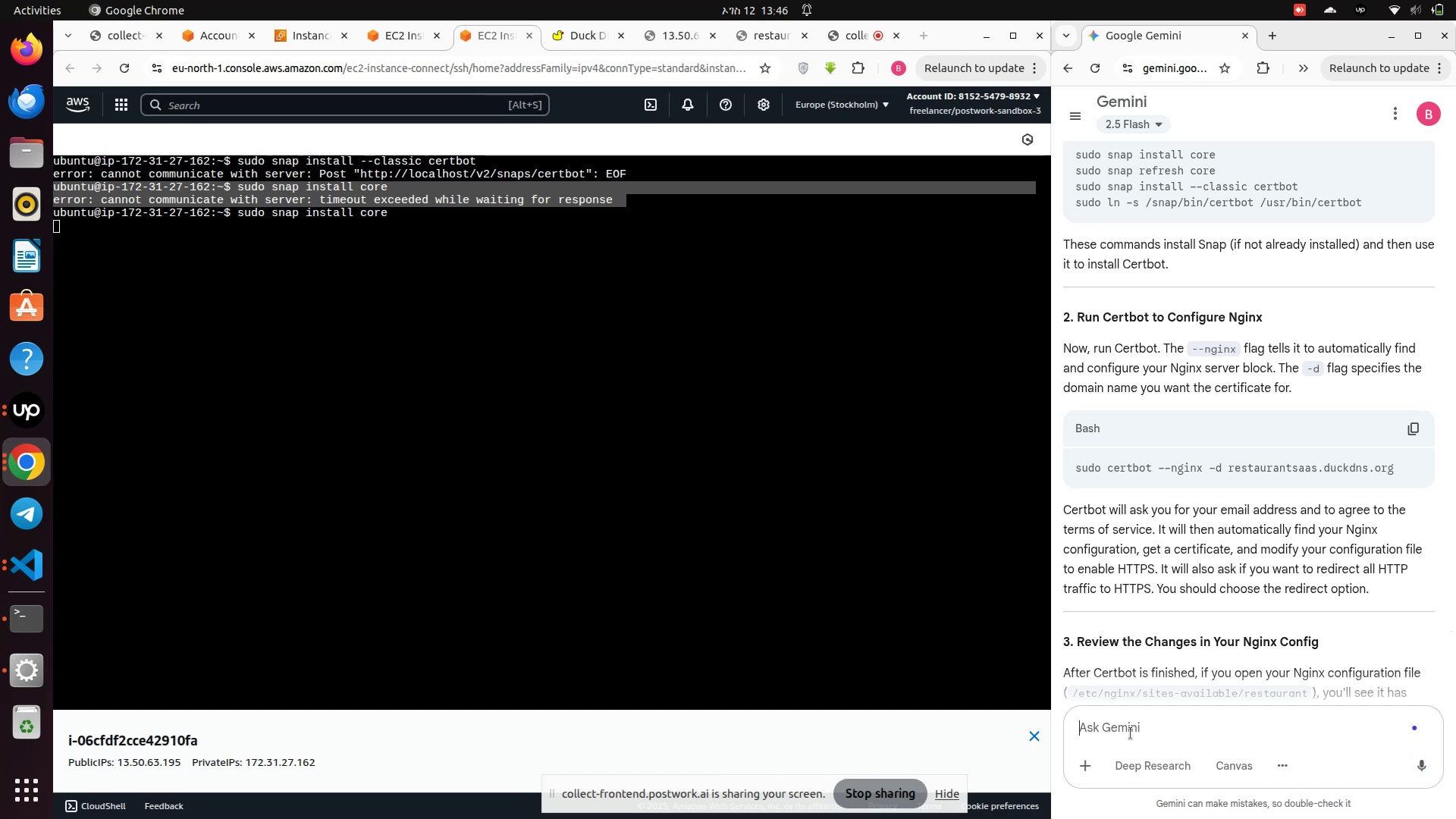 
key(Control+V)
 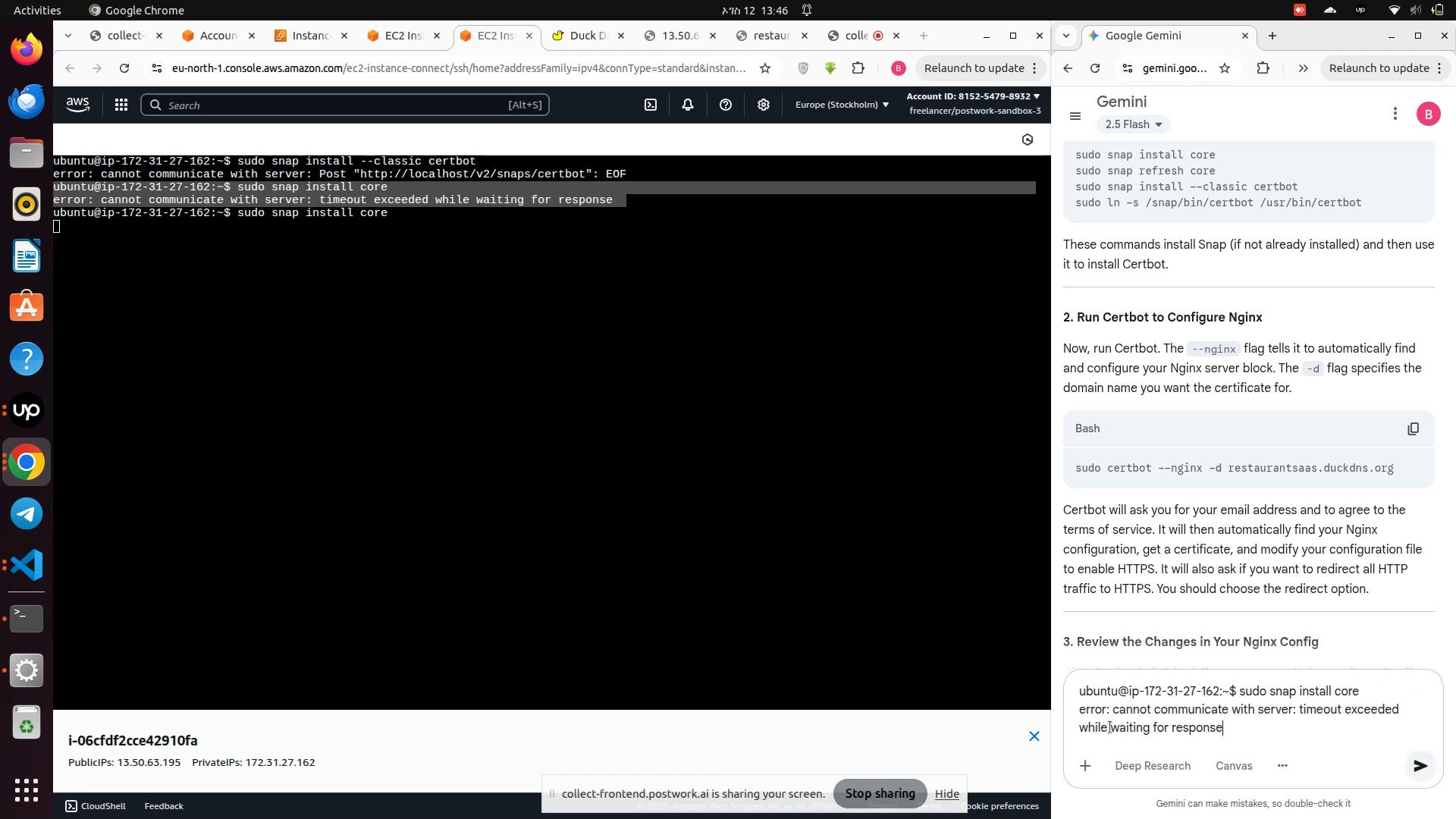 
key(Enter)
 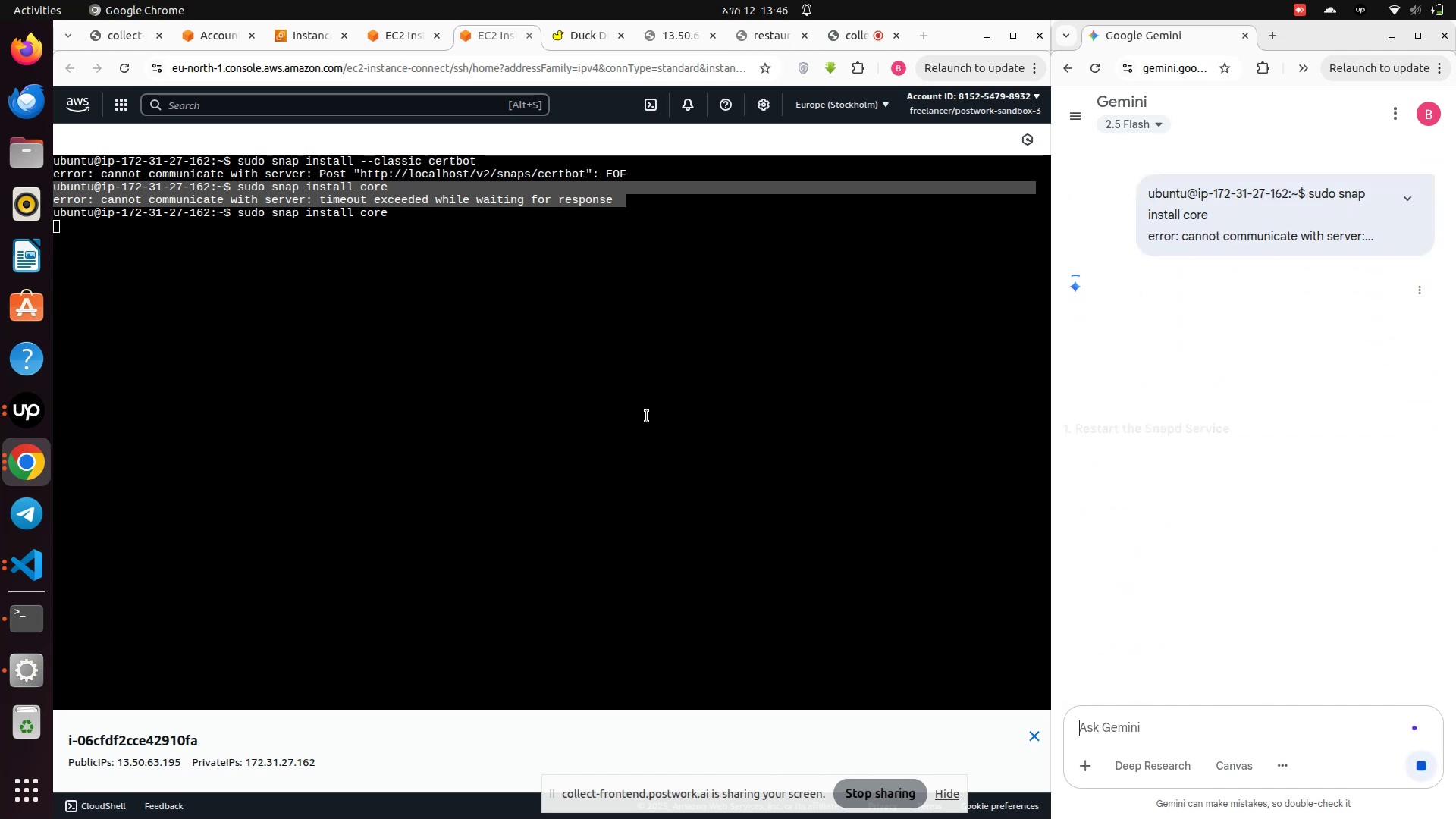 
wait(10.49)
 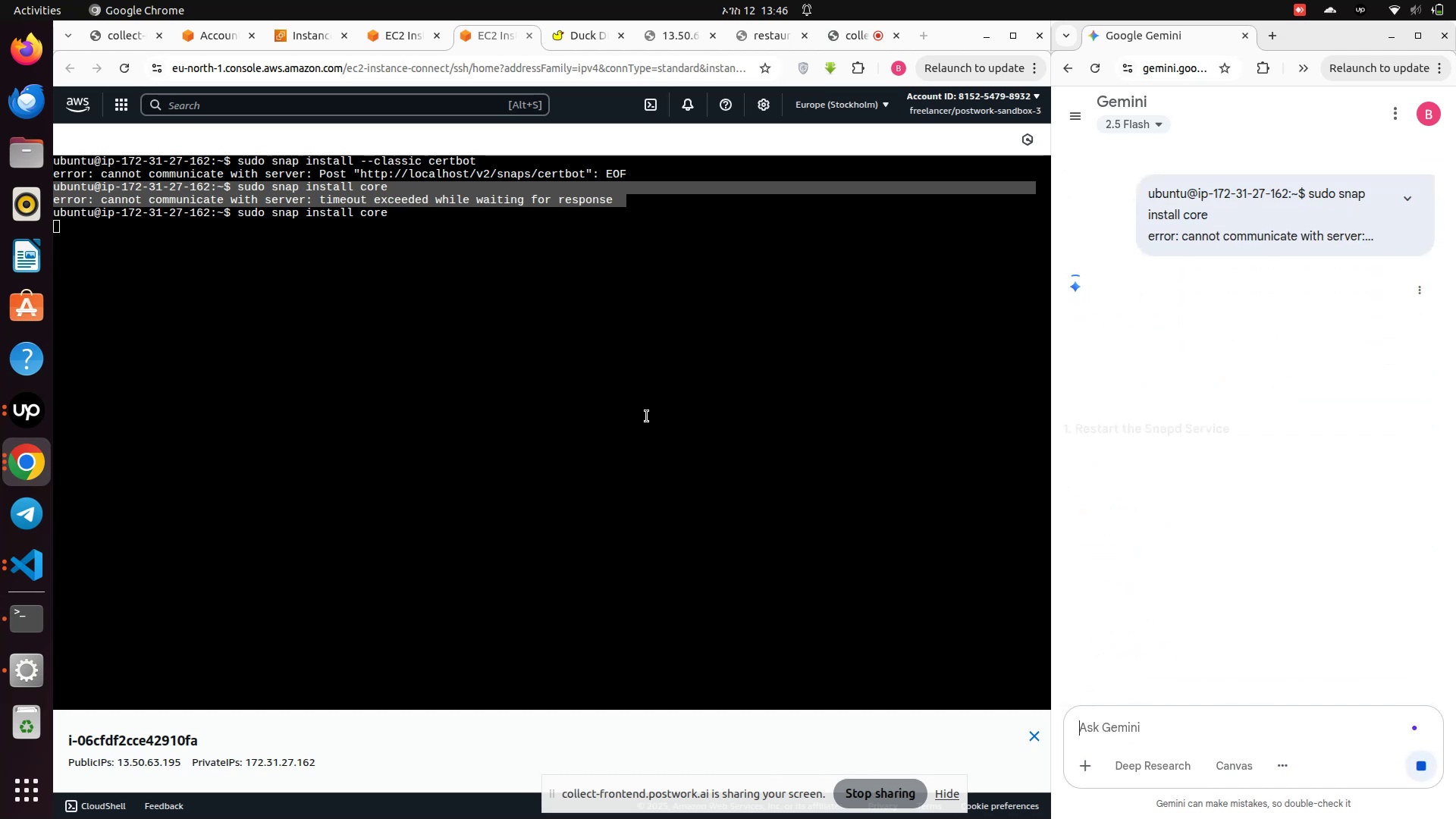 
left_click([1421, 519])
 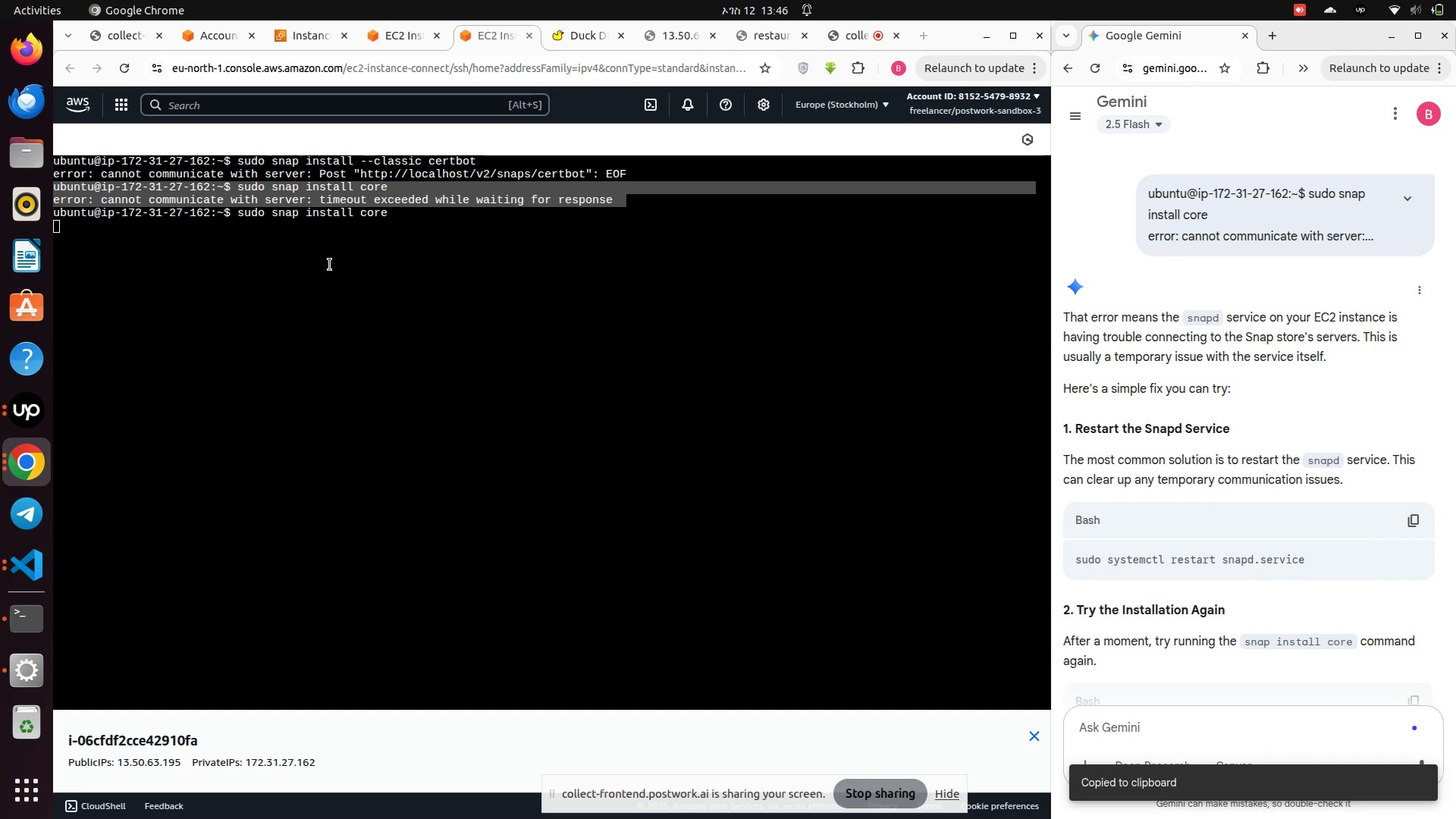 
left_click([330, 265])
 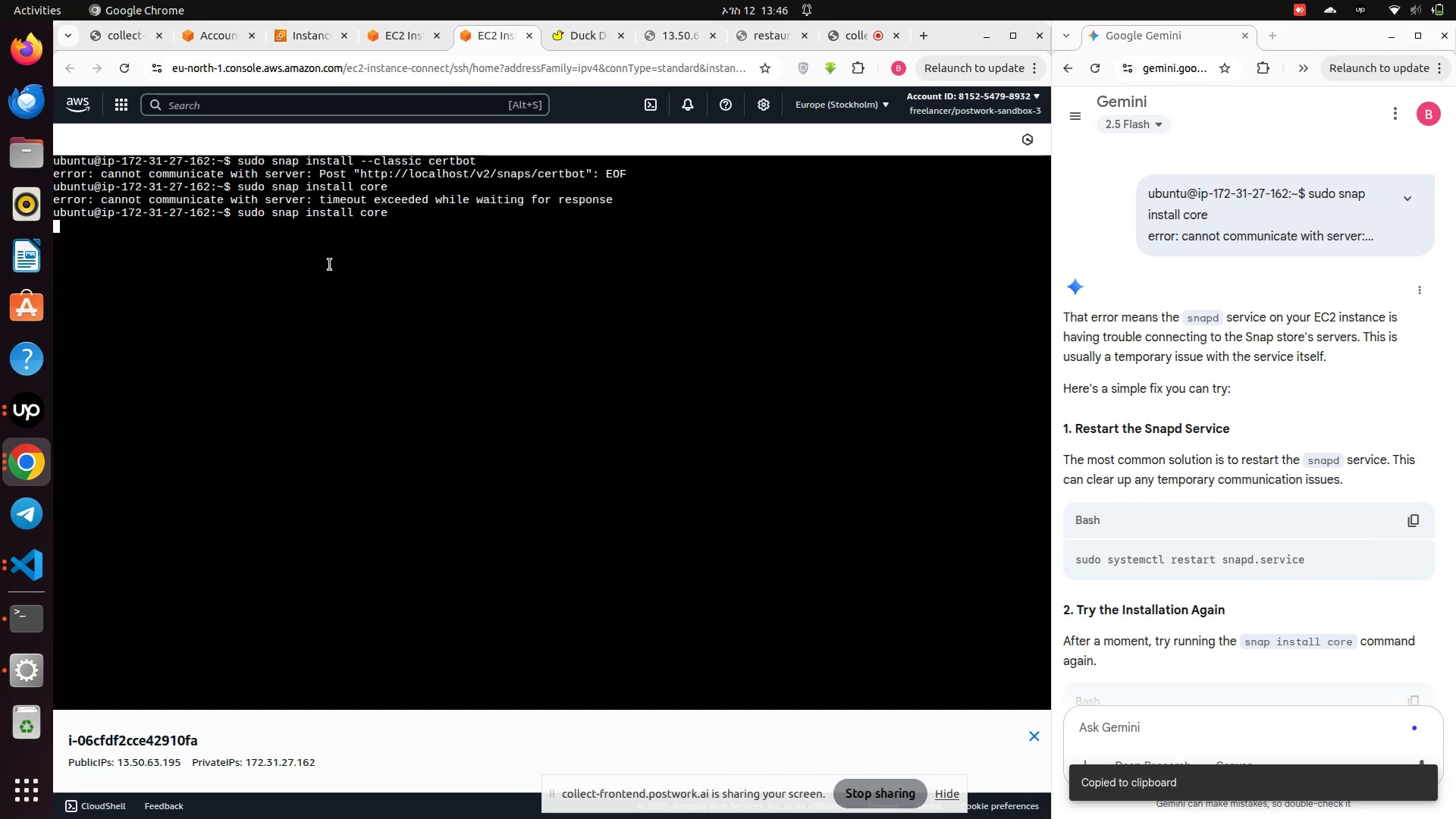 
key(Control+Z)
 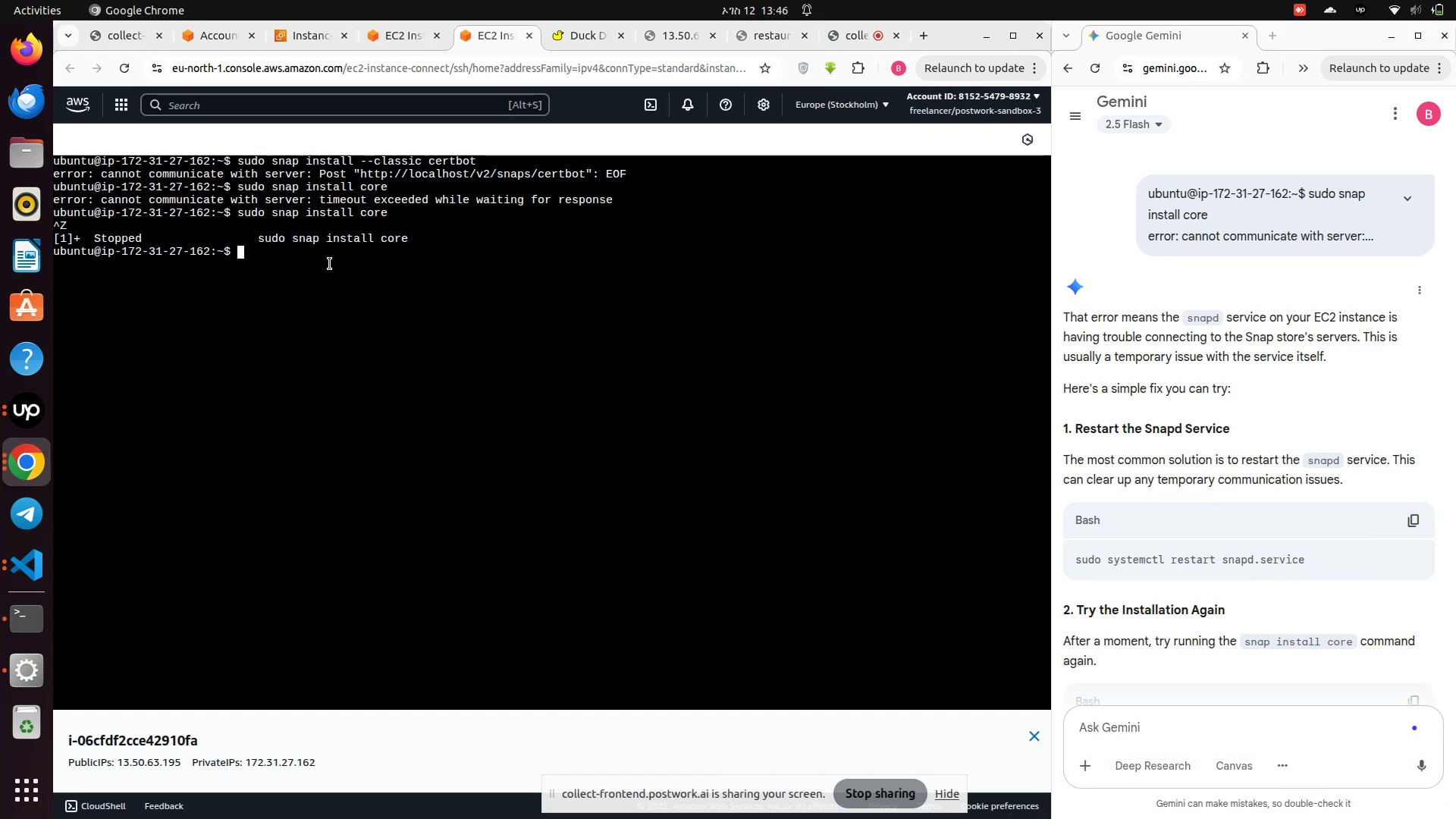 
right_click([330, 264])
 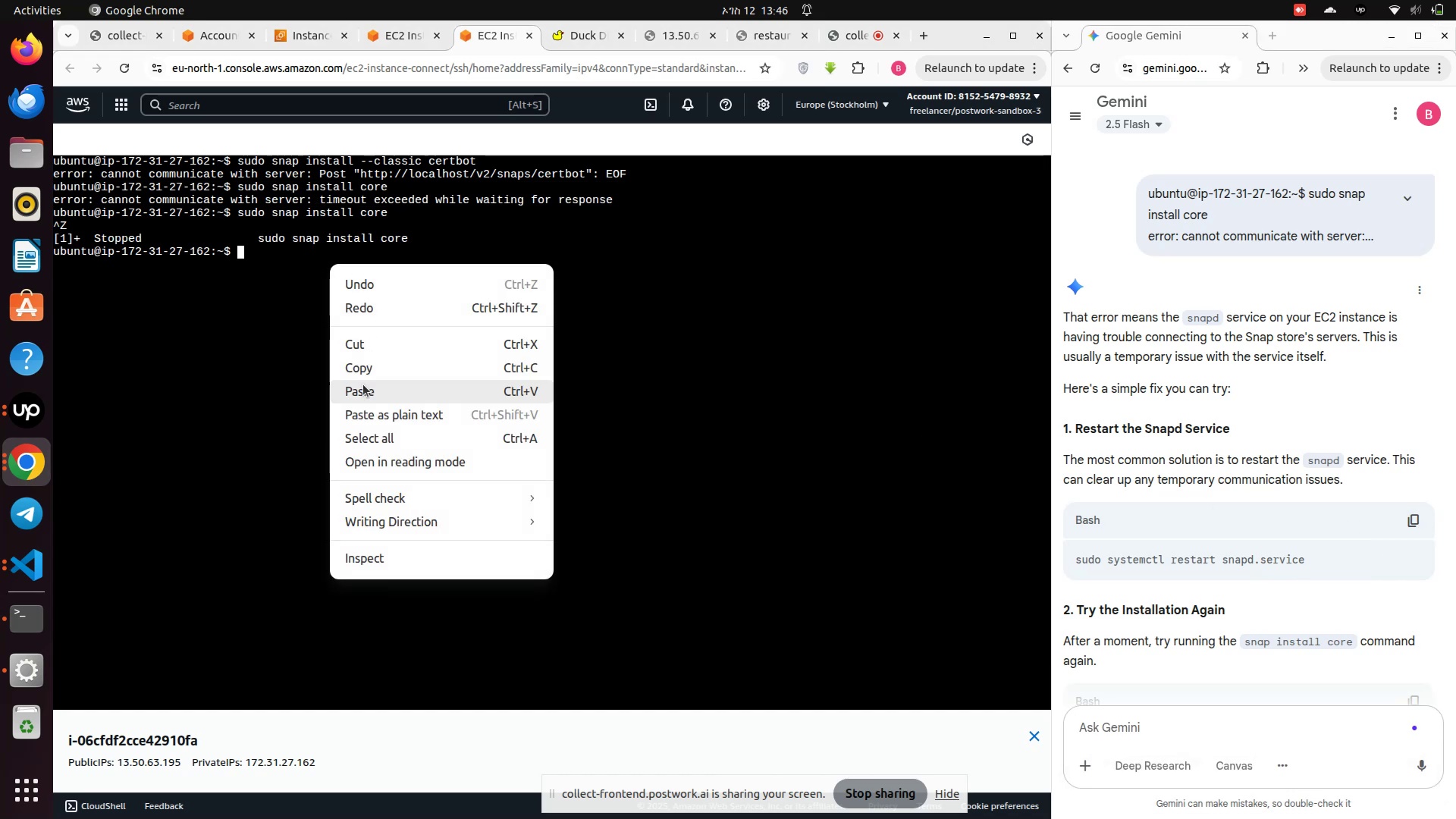 
left_click([362, 391])
 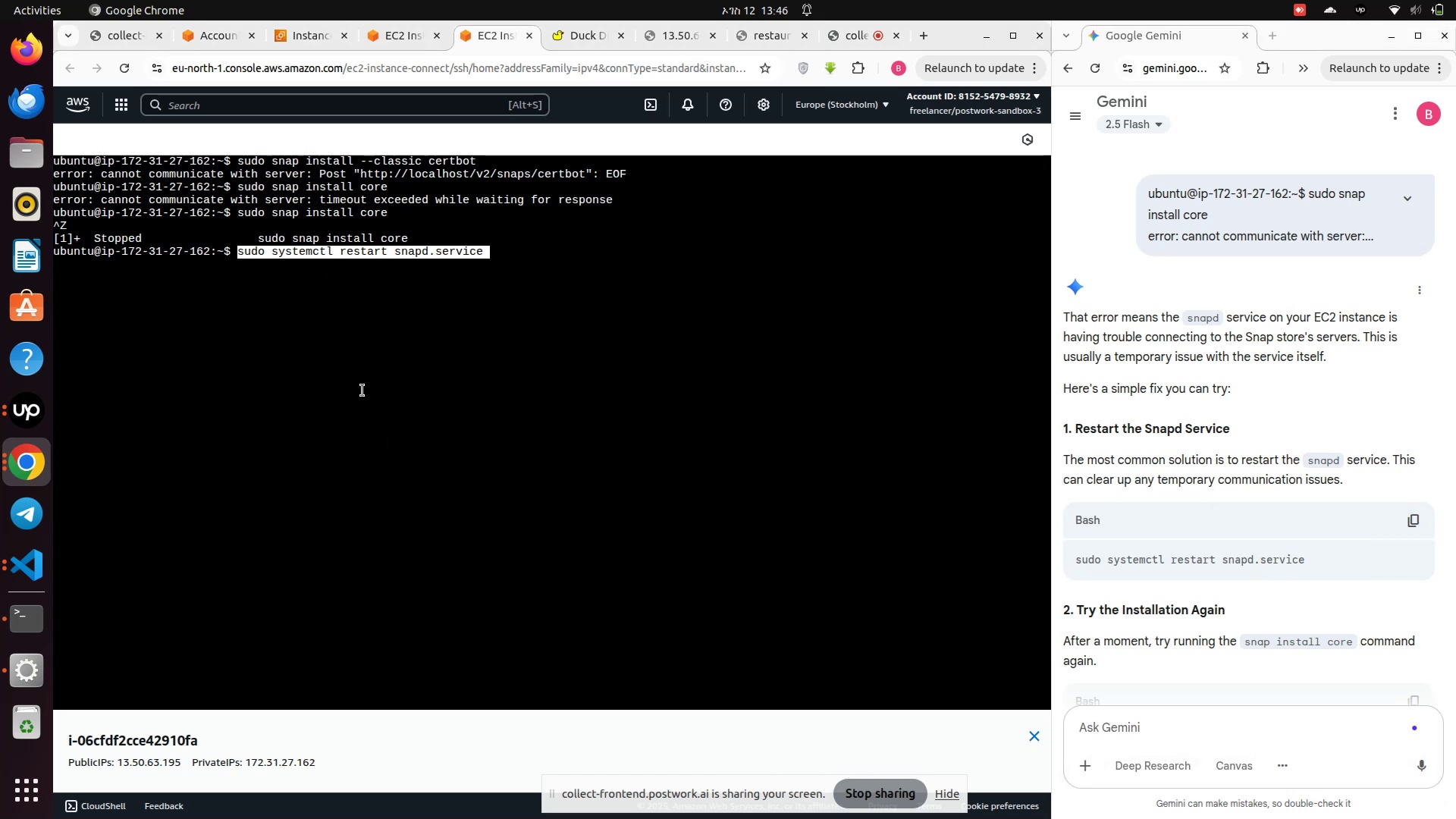 
key(Enter)
 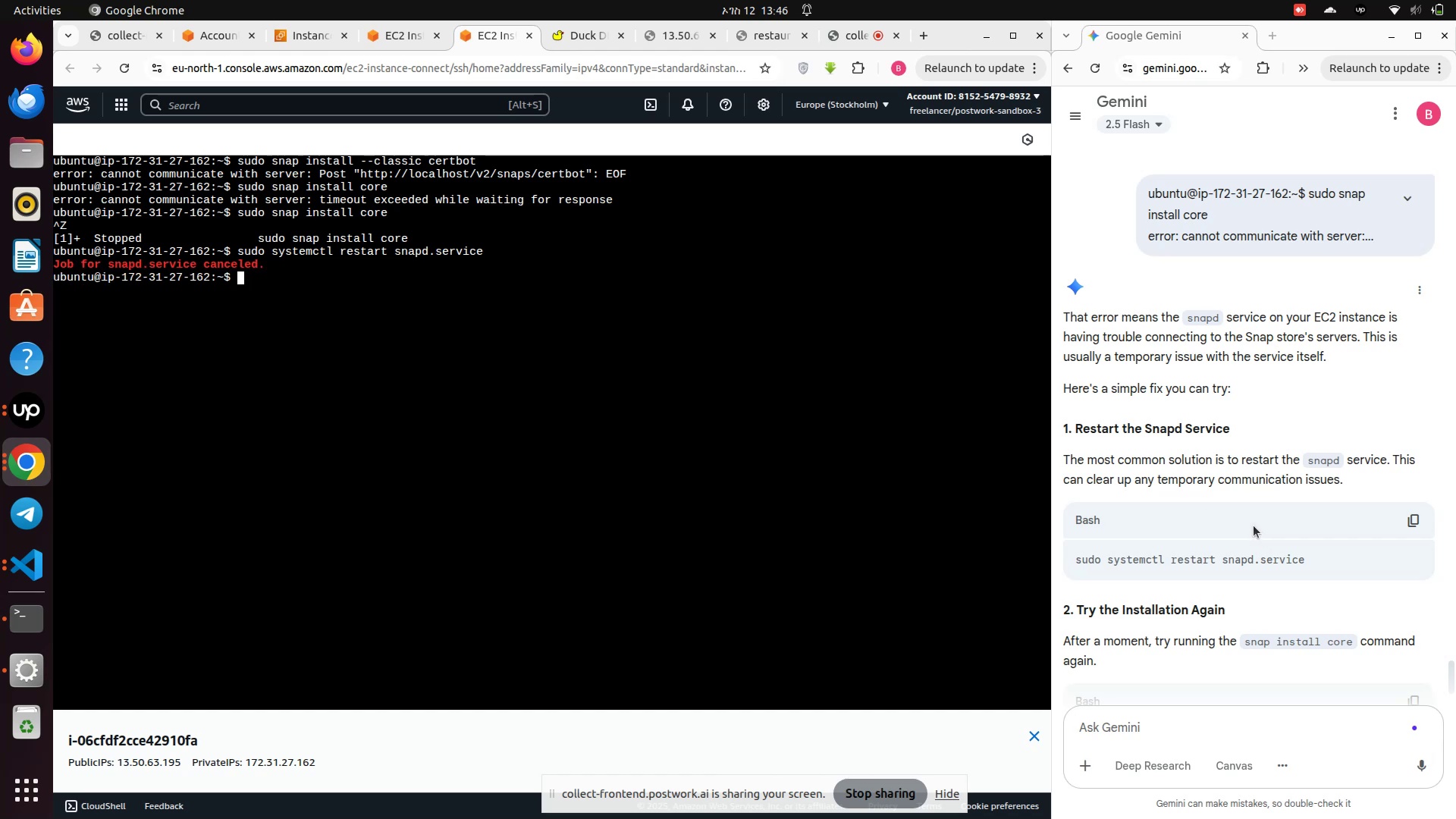 
wait(12.47)
 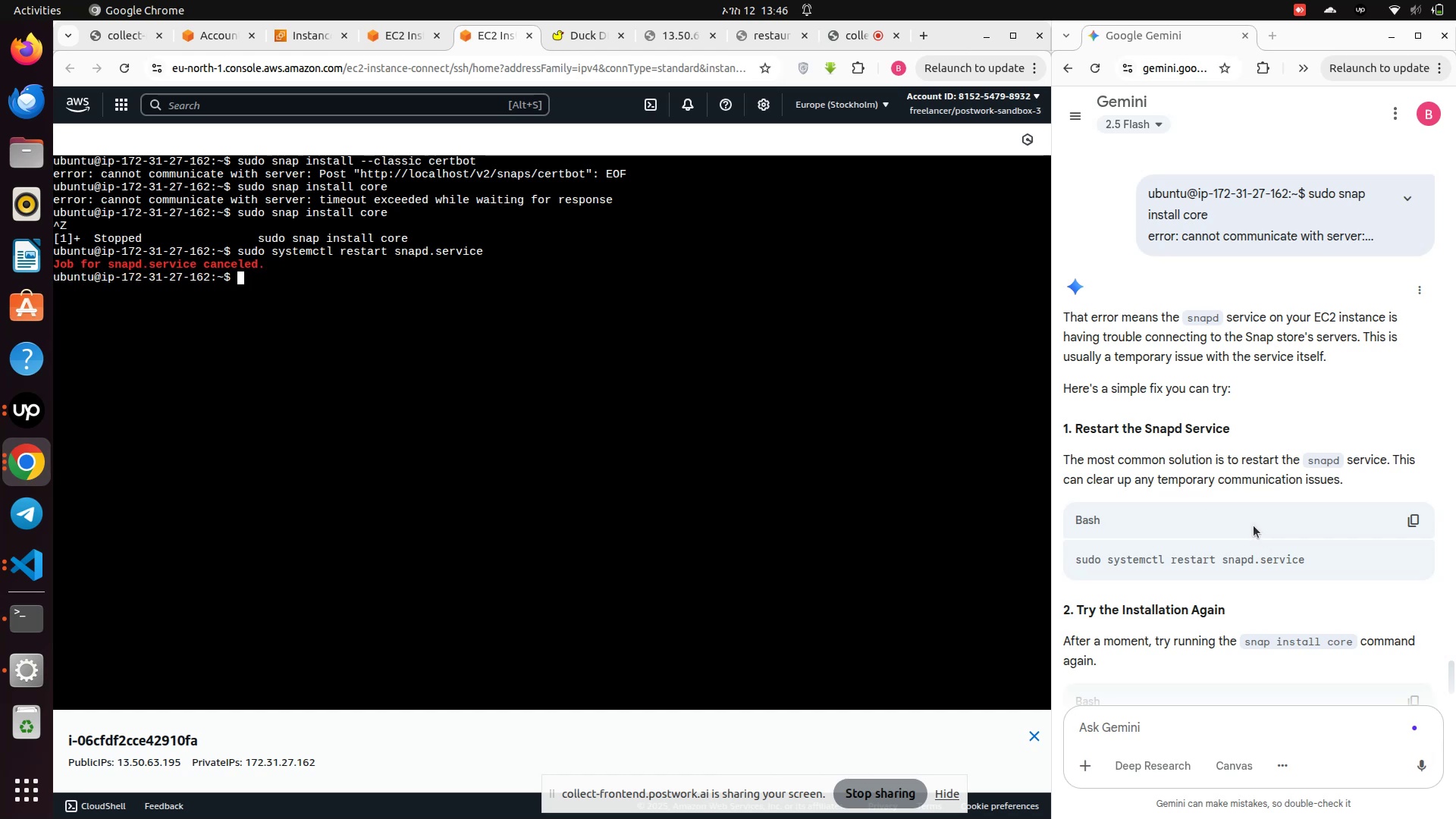 
left_click([588, 404])
 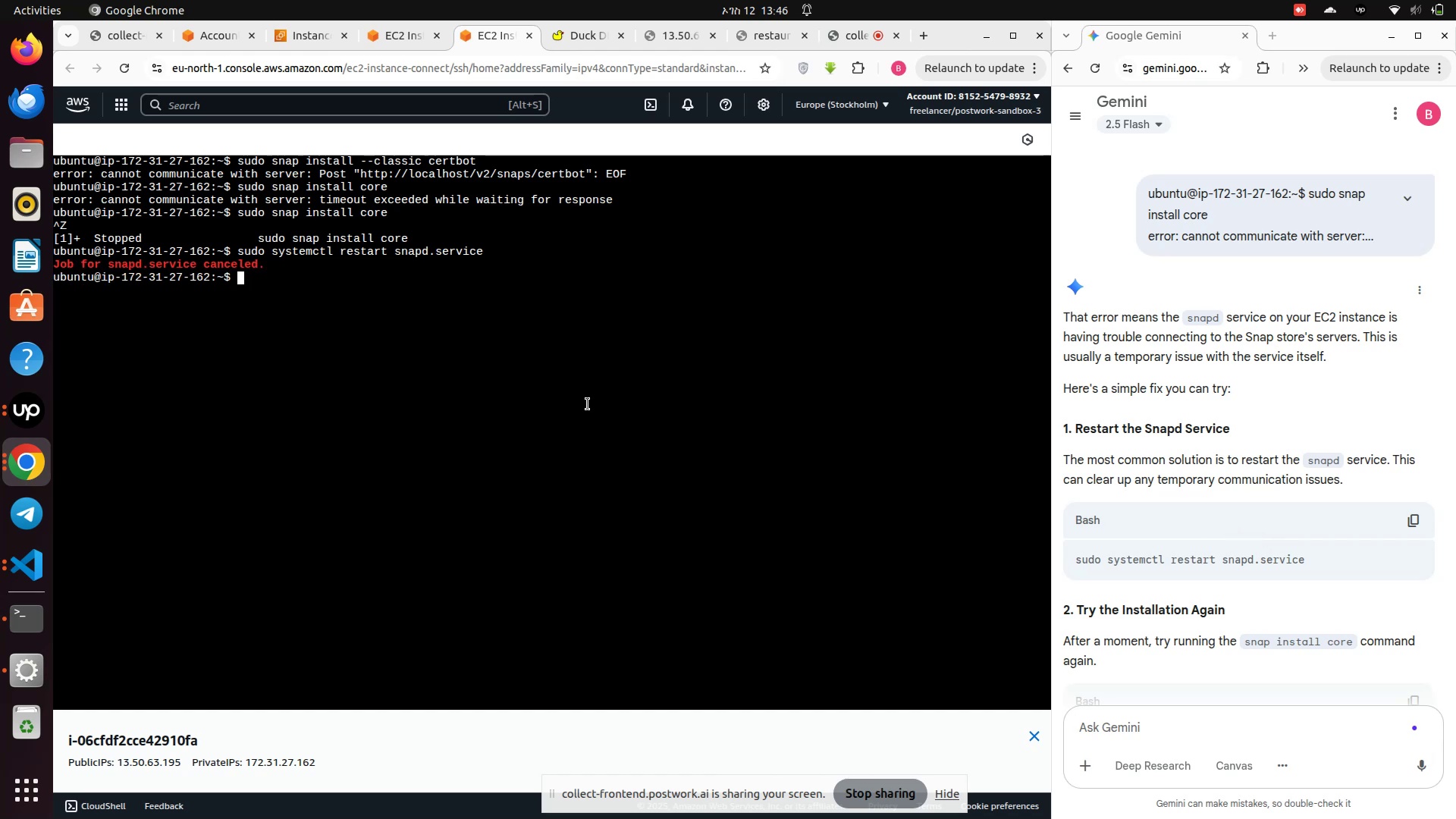 
key(ArrowUp)
 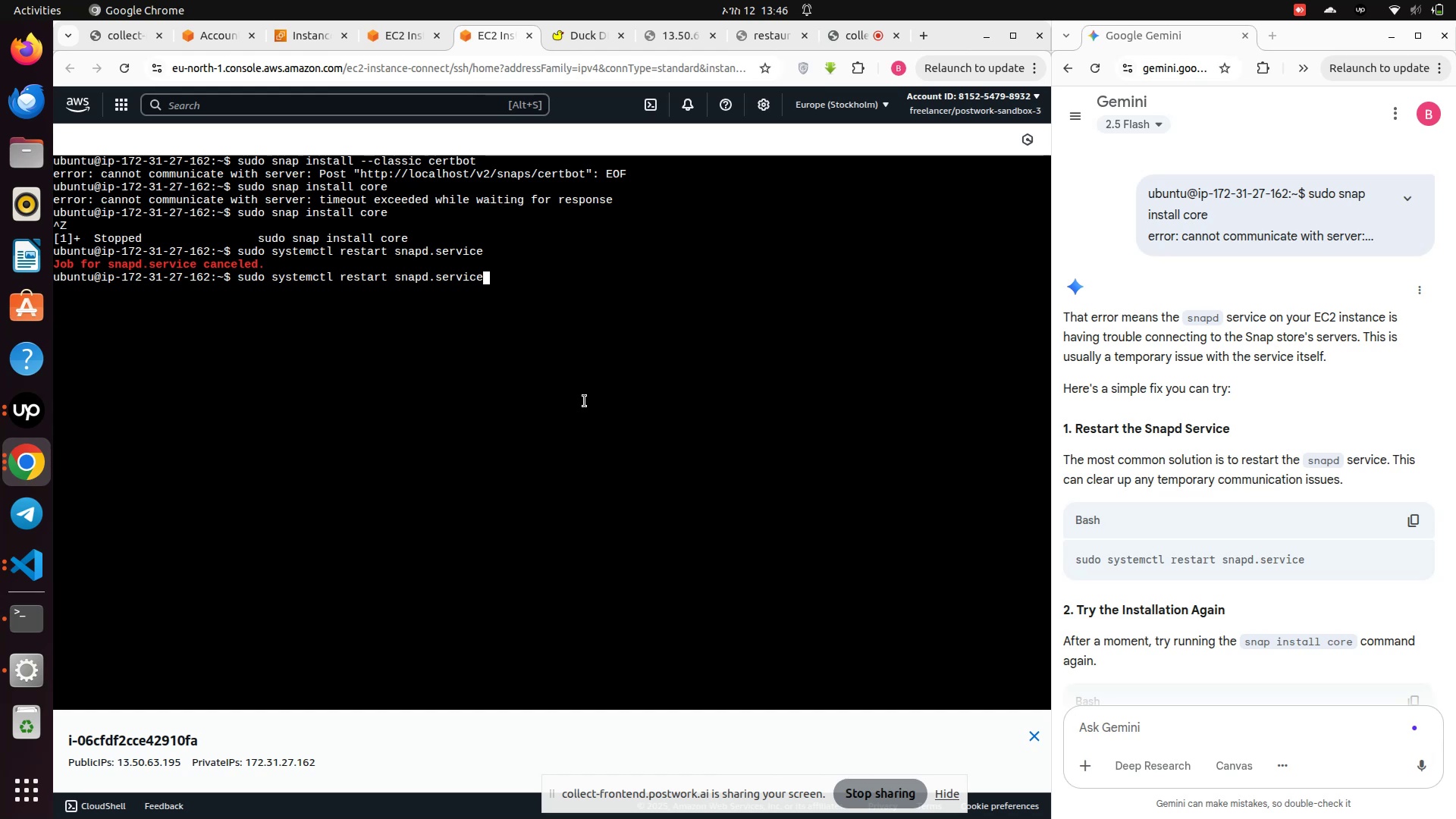 
key(Enter)
 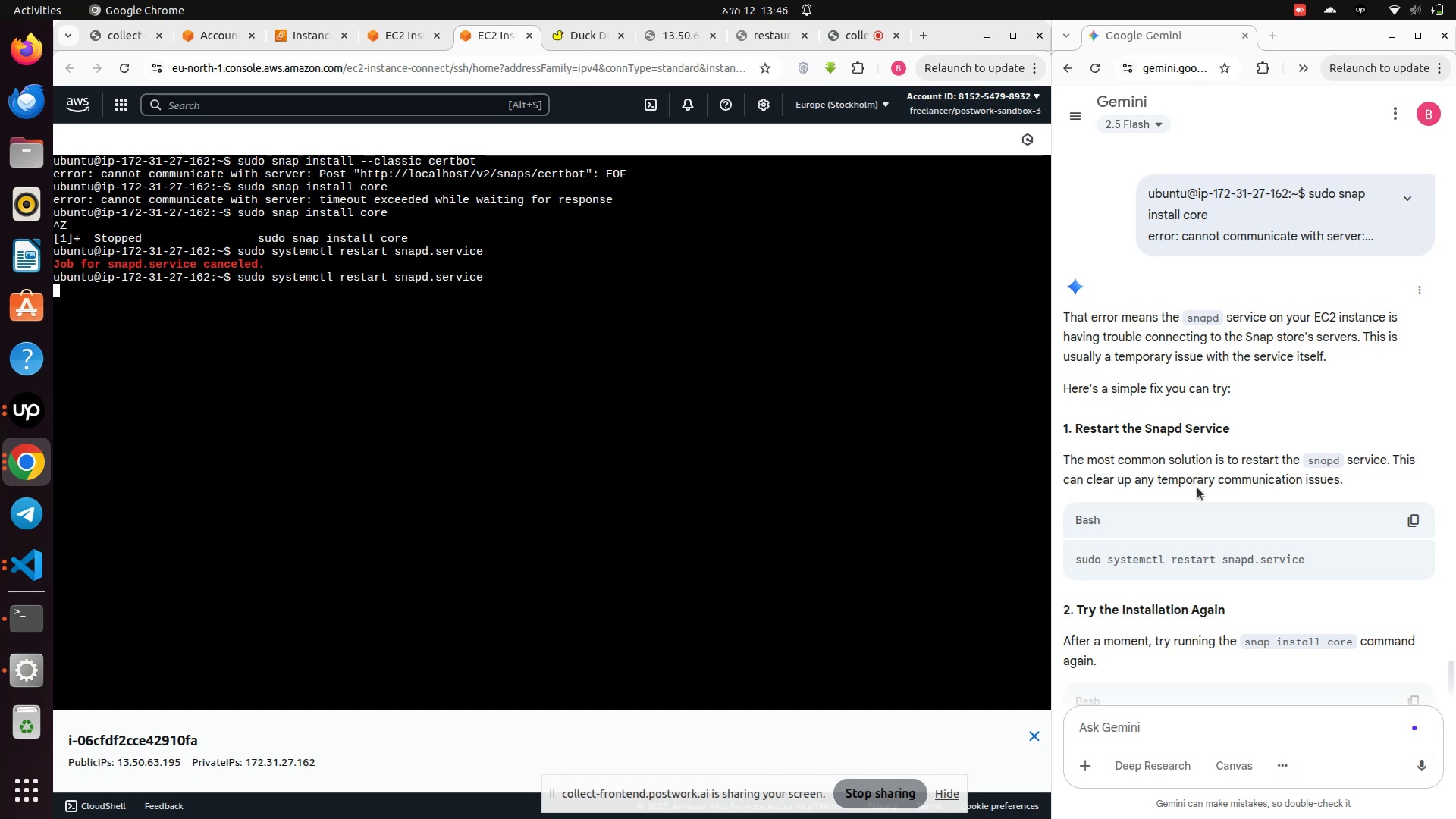 
scroll: coordinate [1197, 488], scroll_direction: down, amount: 2.0
 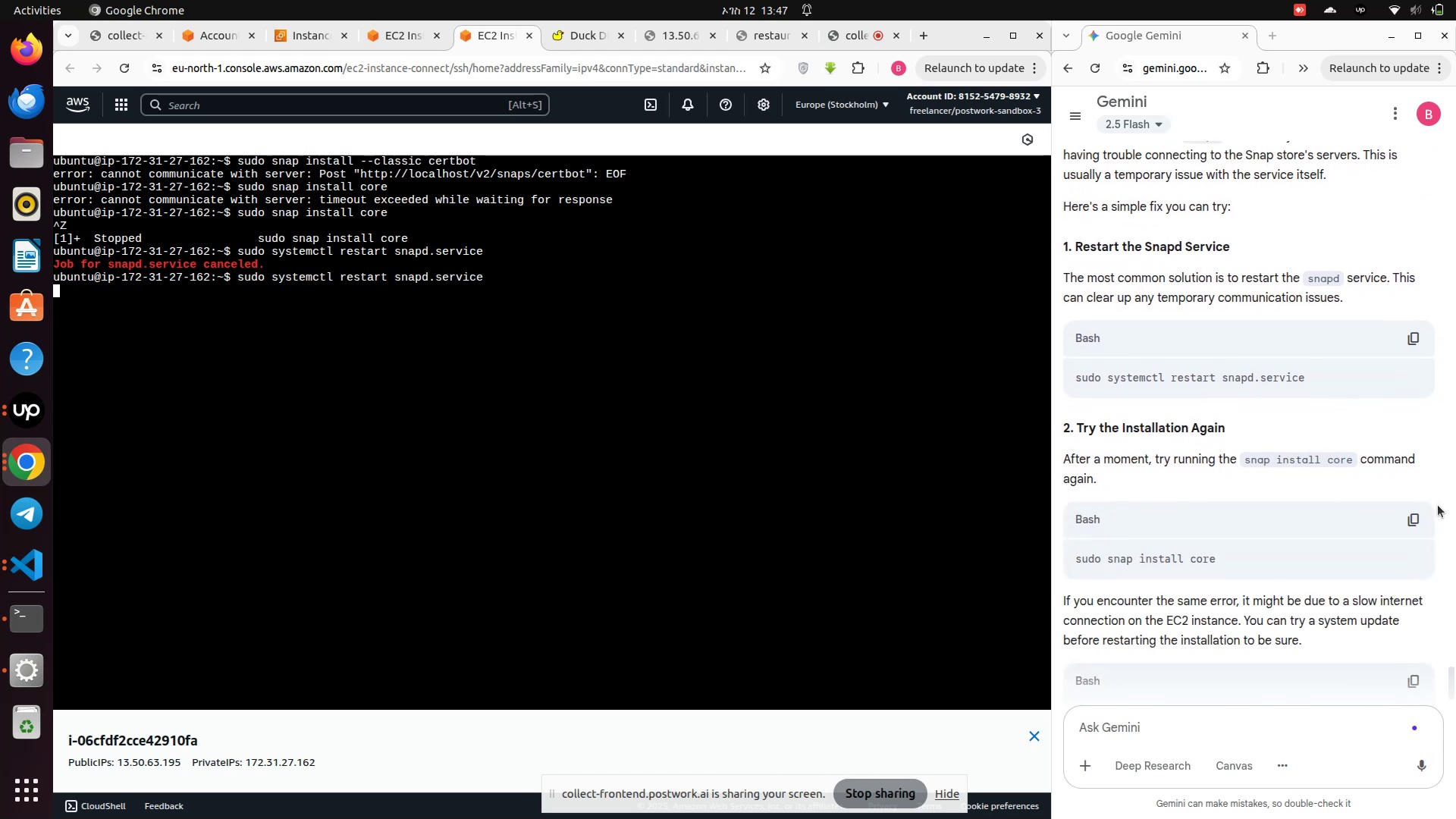 
left_click([1414, 521])
 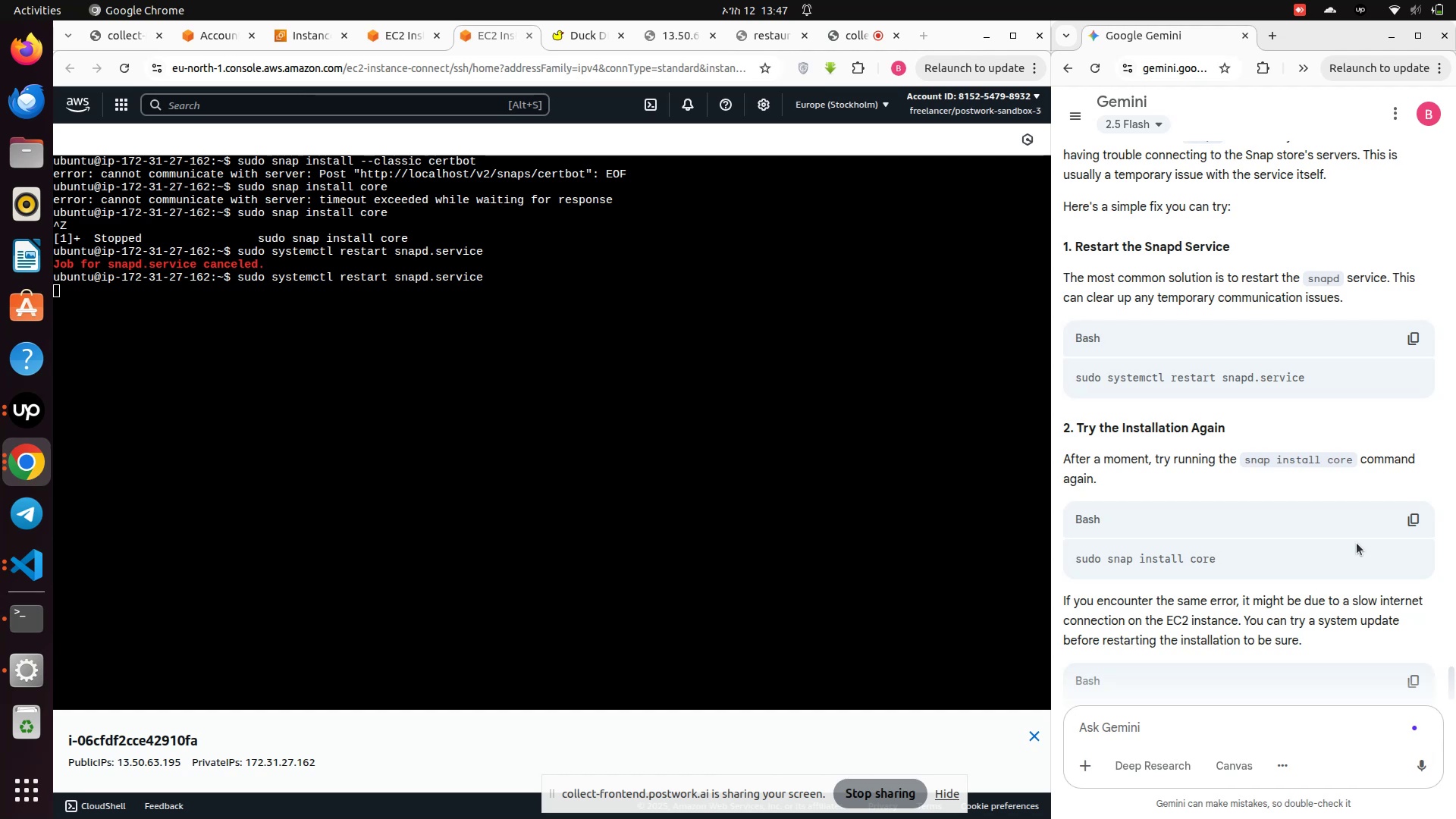 
wait(27.65)
 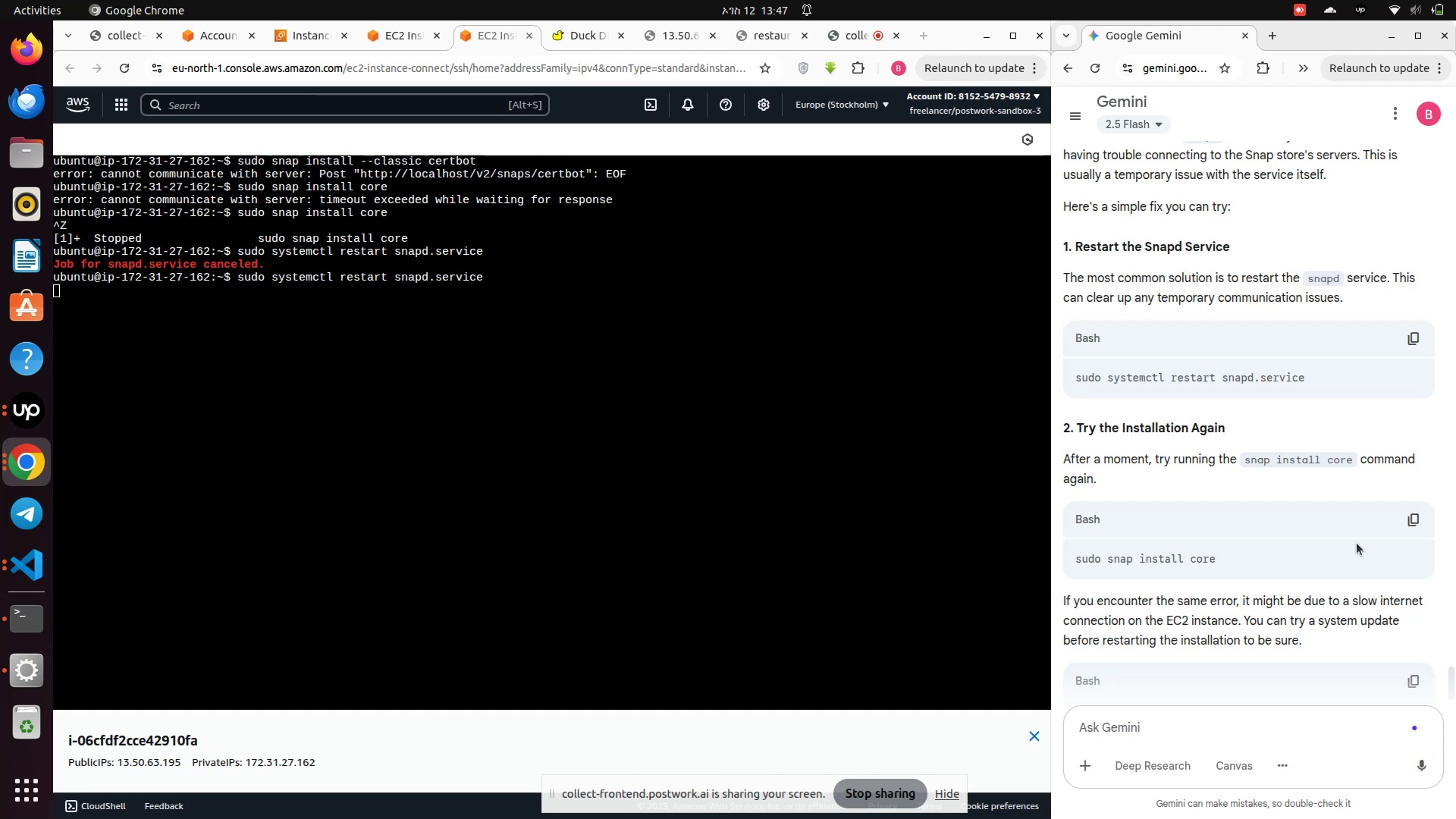 
scroll: coordinate [1357, 543], scroll_direction: down, amount: 2.0
 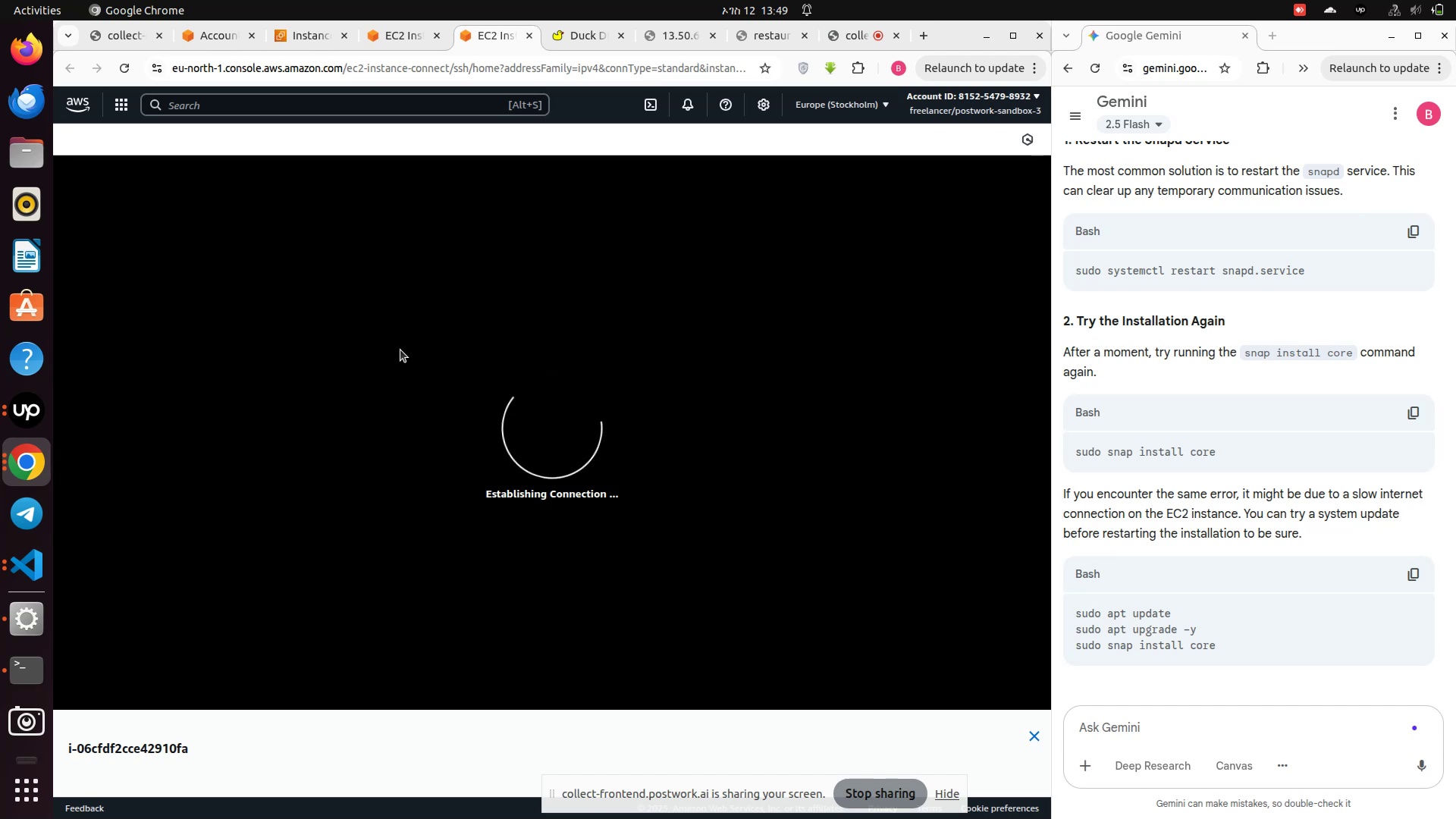 
wait(103.17)
 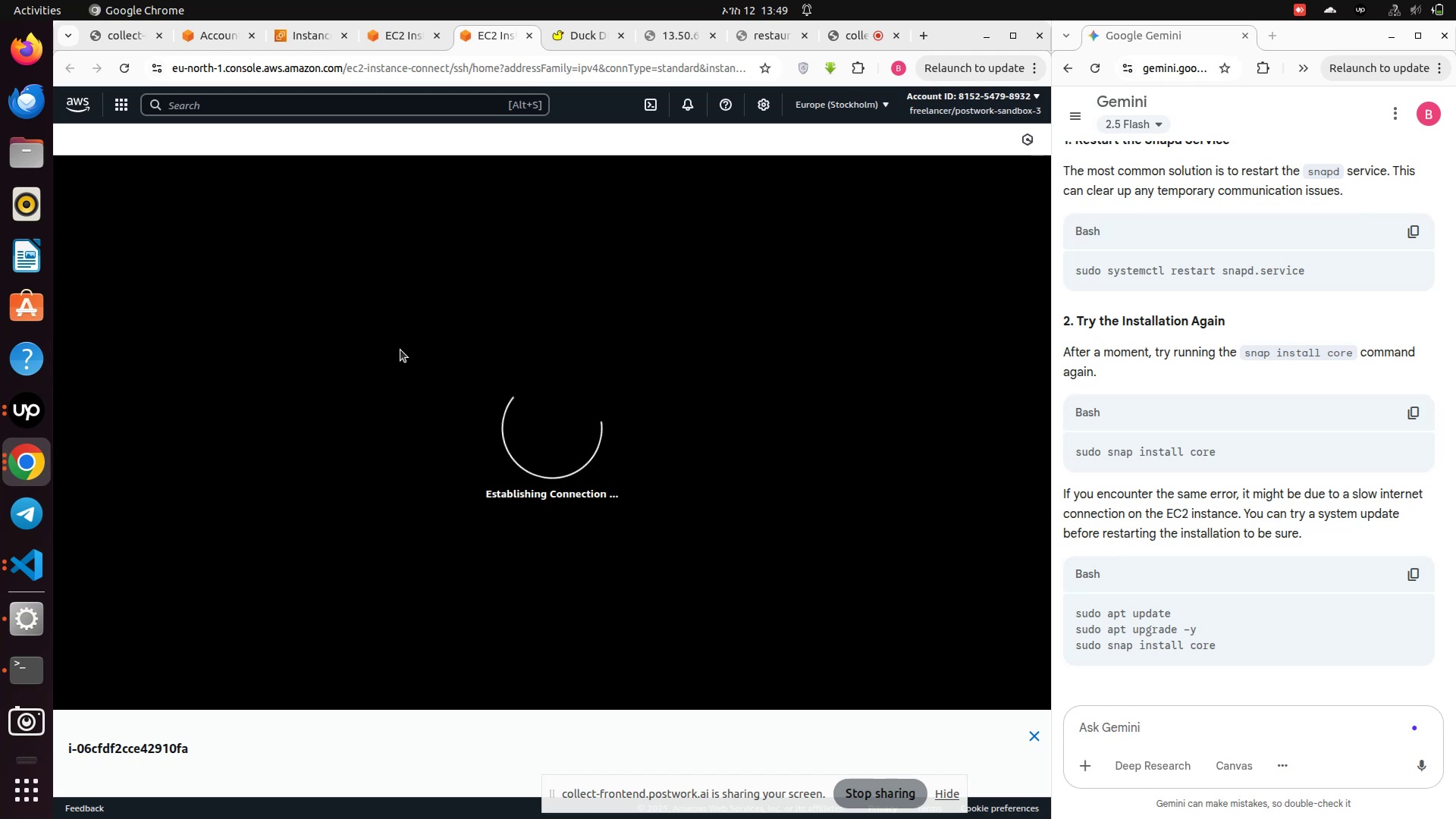 
left_click([1397, 9])
 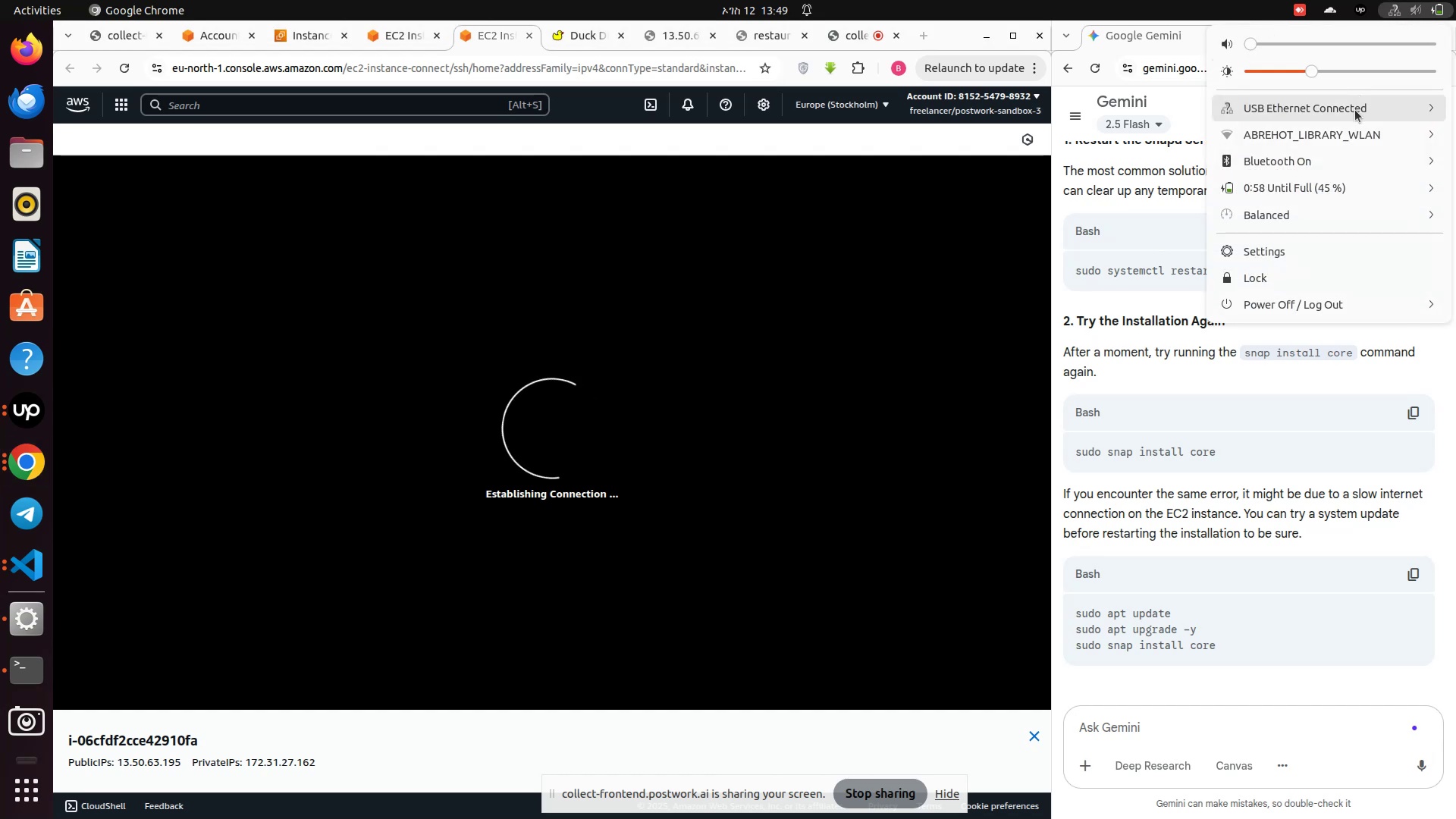 
left_click([1355, 110])
 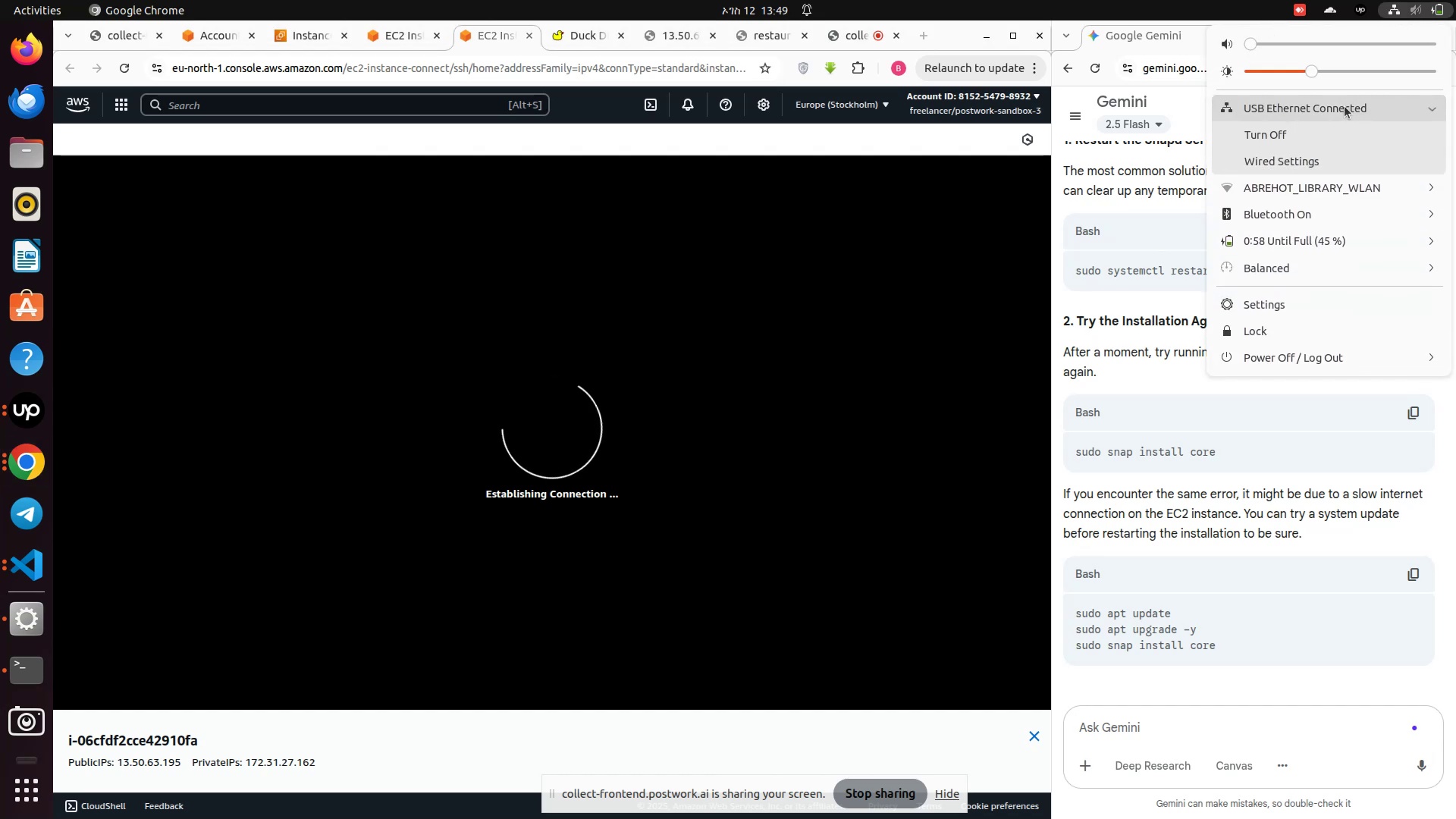 
wait(11.94)
 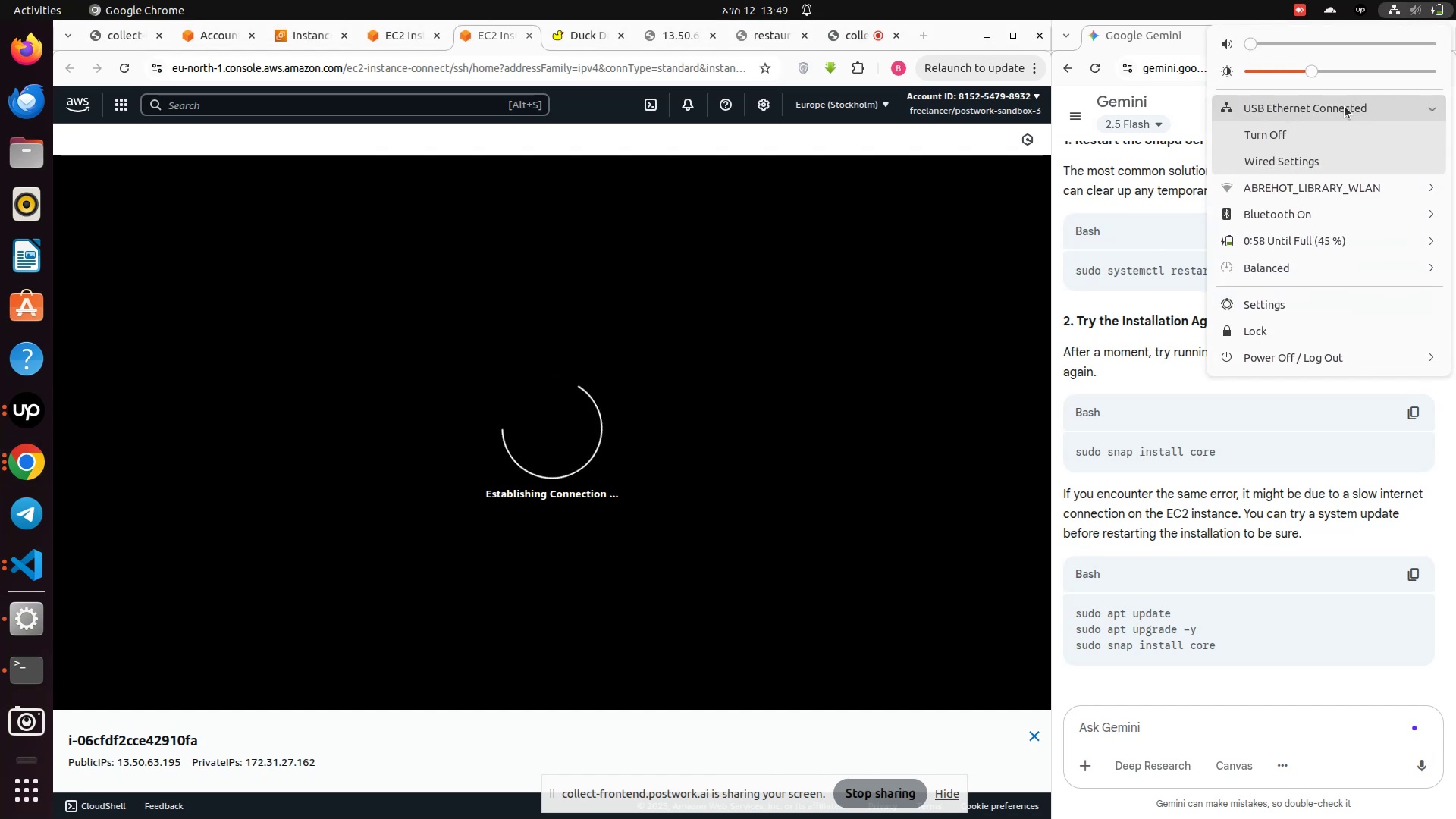 
left_click([1288, 133])
 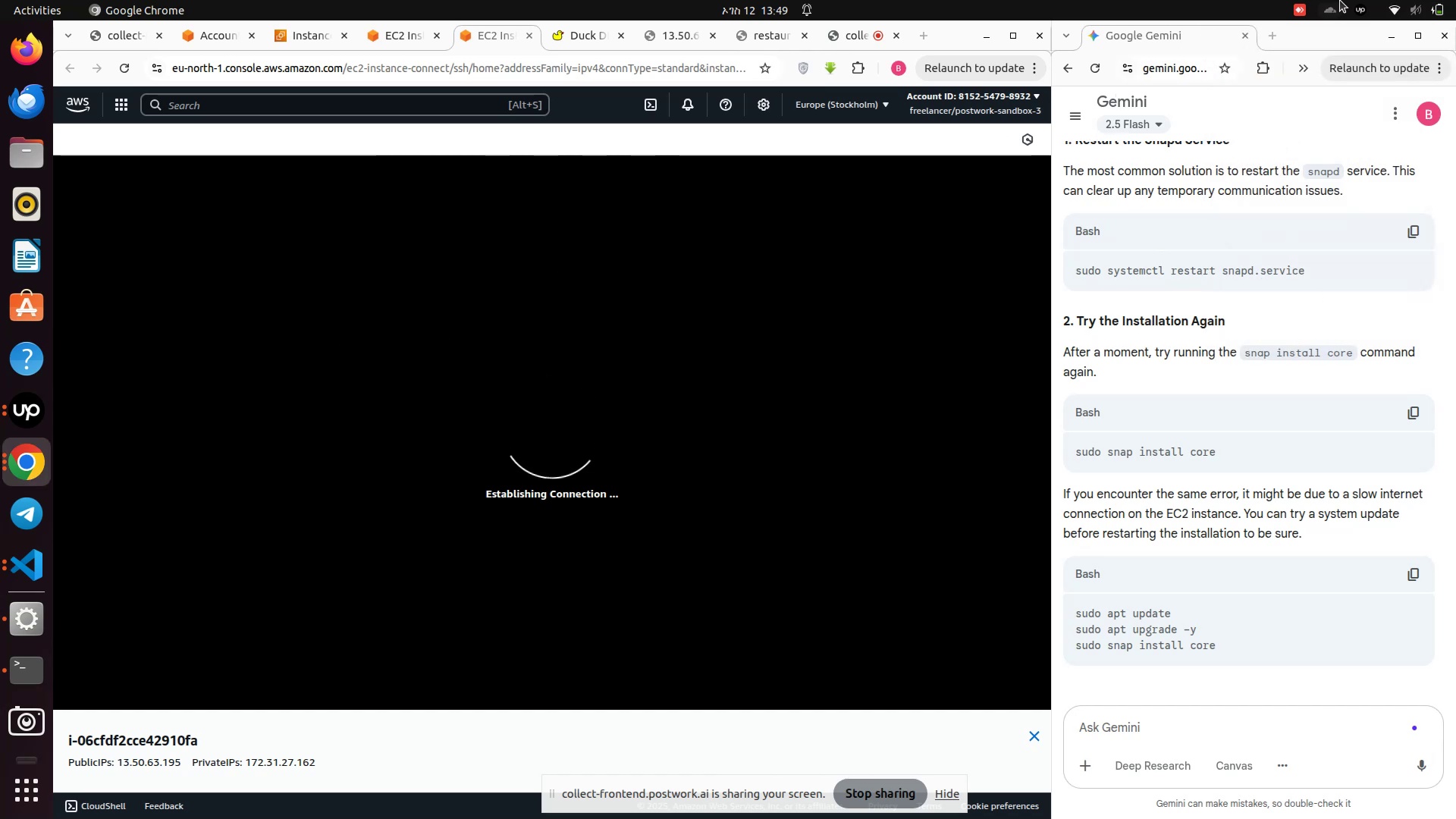 
left_click([1396, 16])
 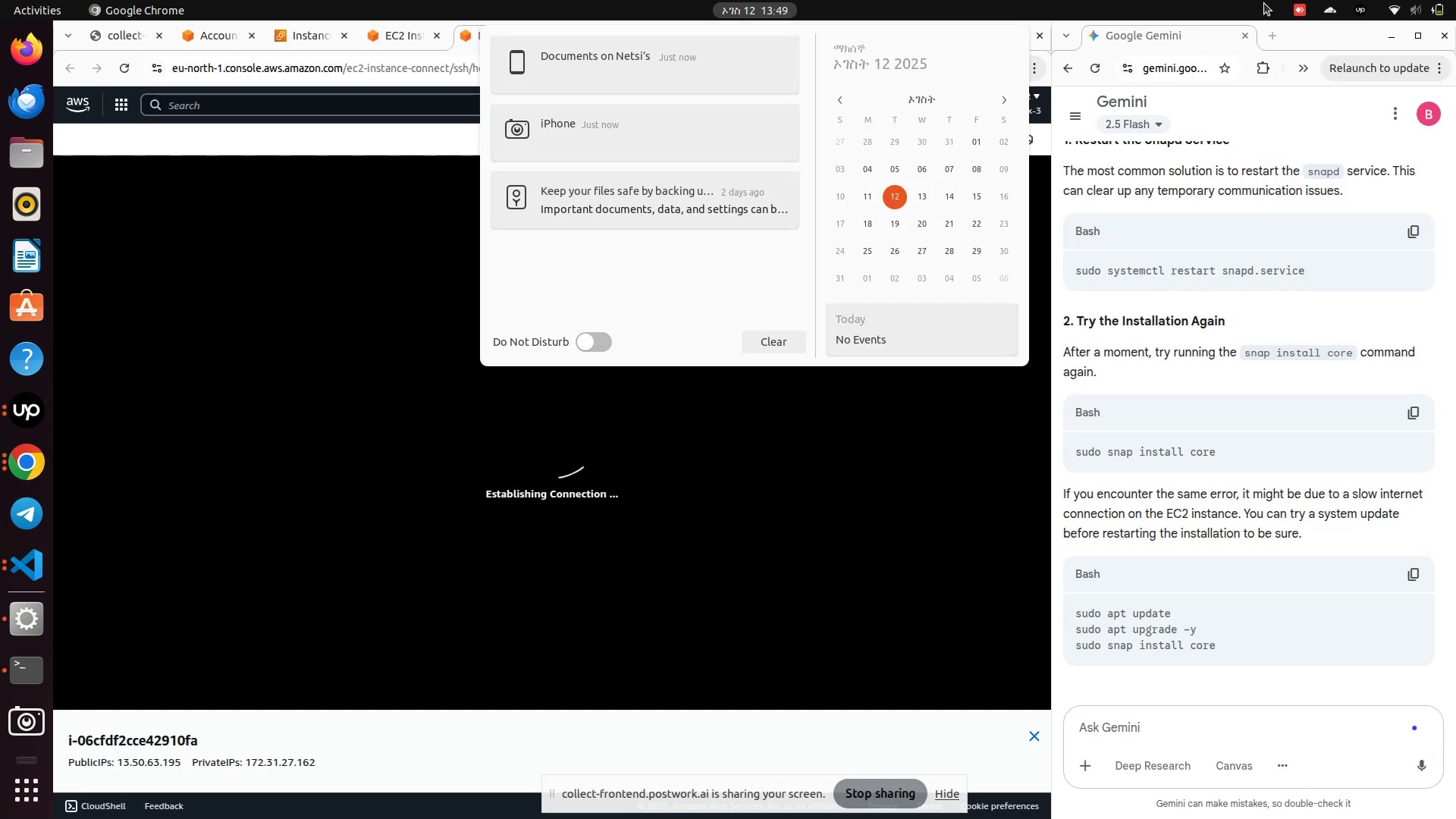 
wait(7.21)
 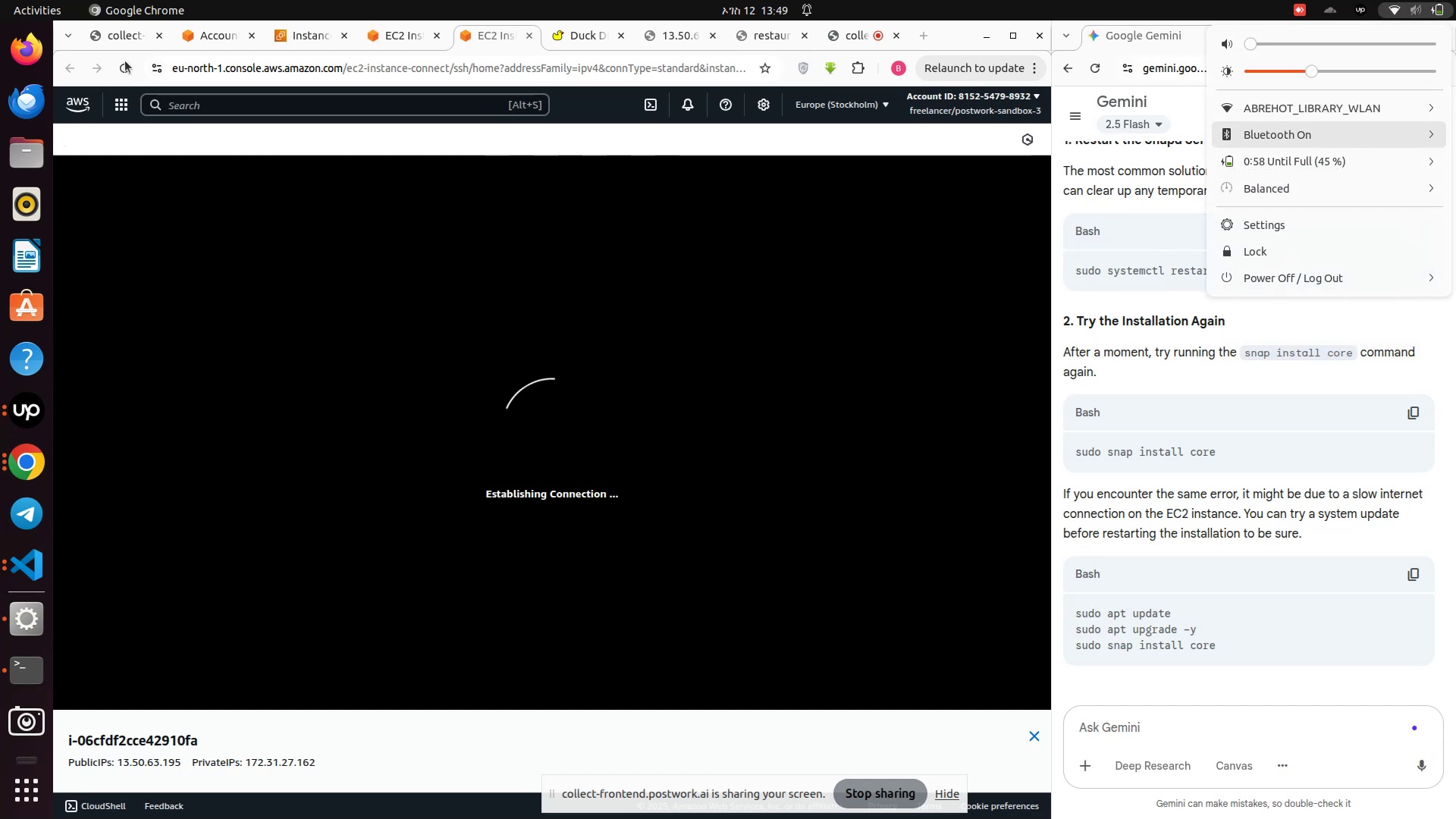 
left_click([1392, 4])
 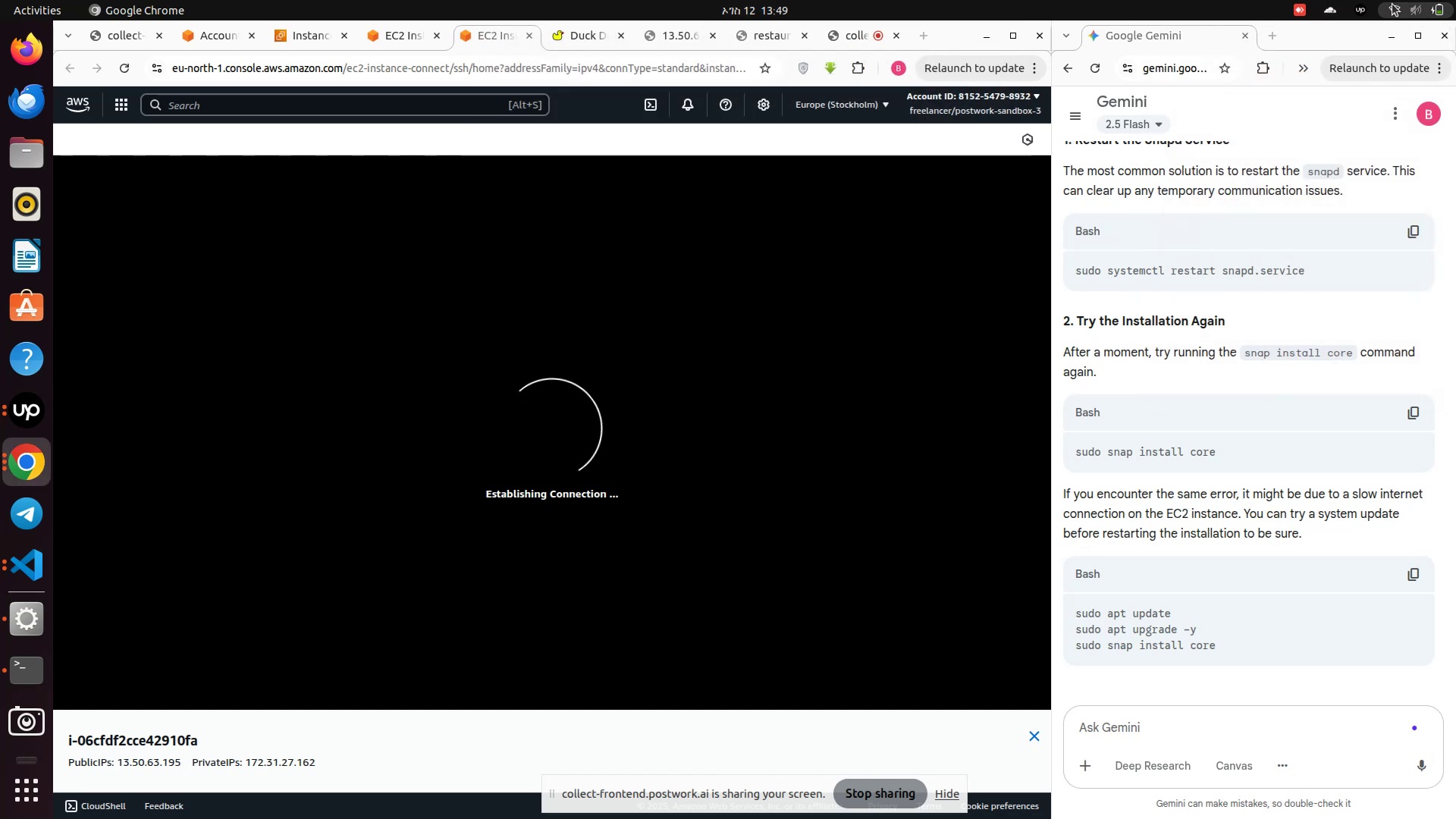 
mouse_move([1388, 7])
 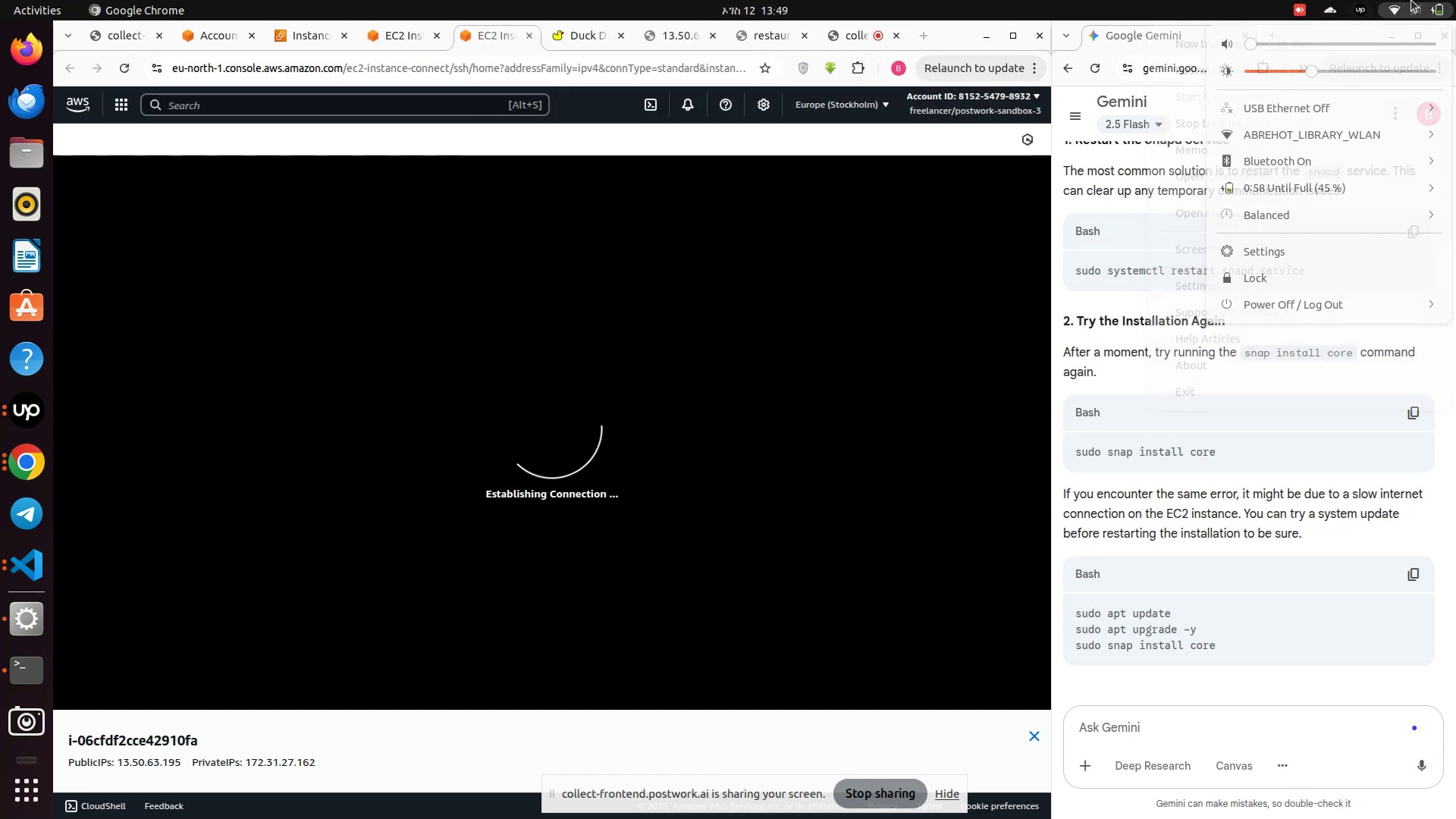 
left_click([1417, 0])
 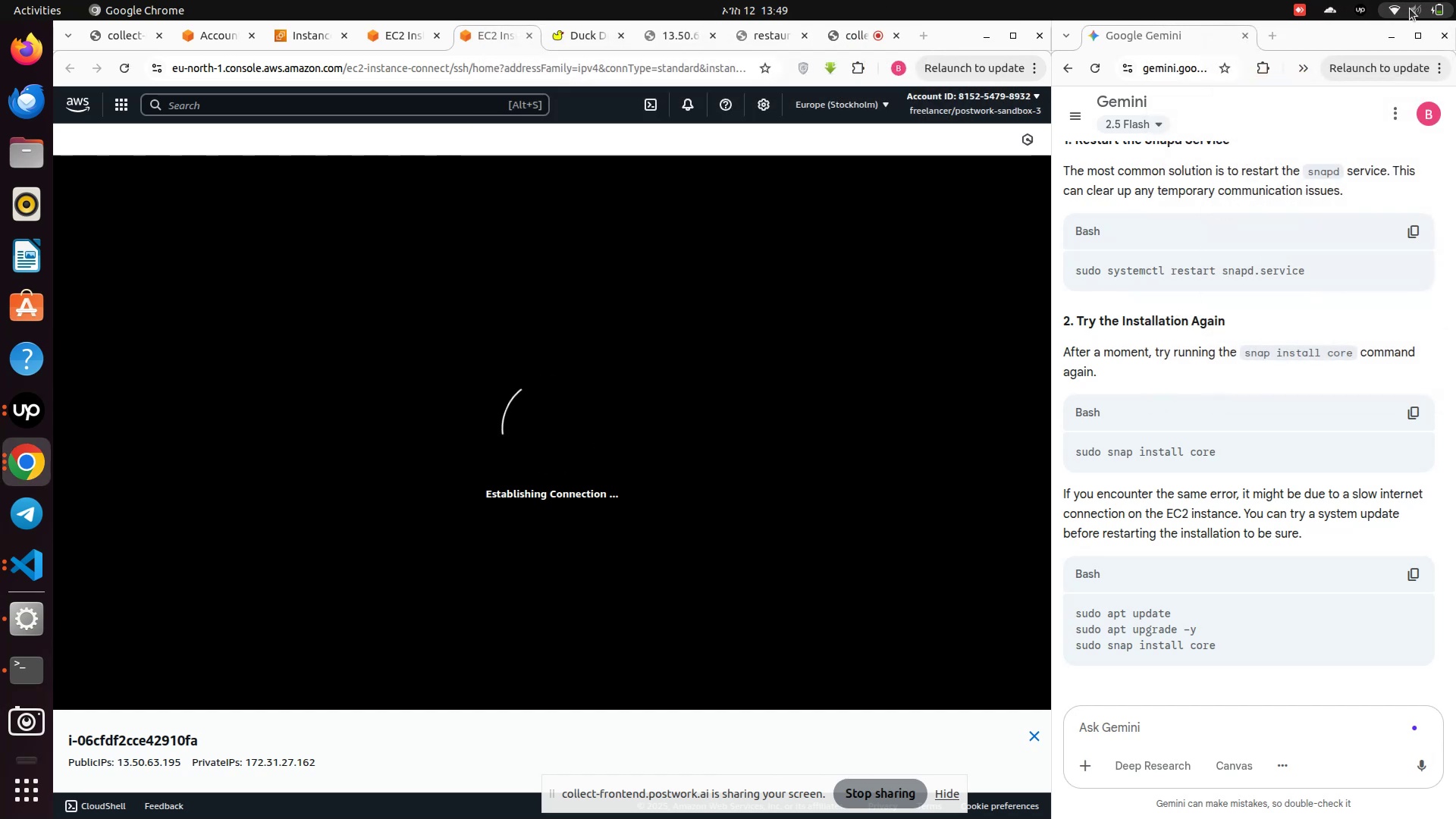 
left_click([1410, 8])
 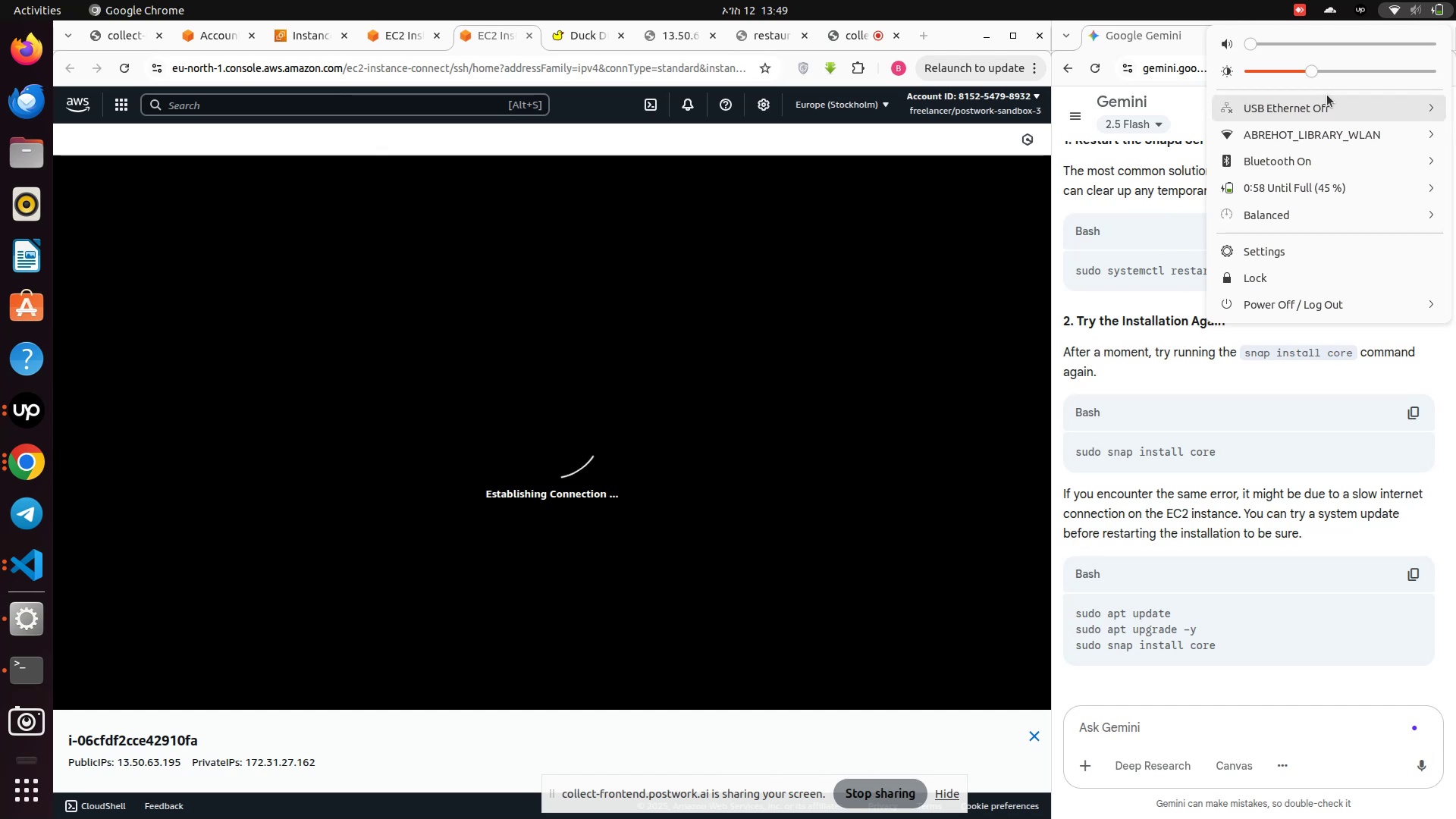 
left_click([1310, 99])
 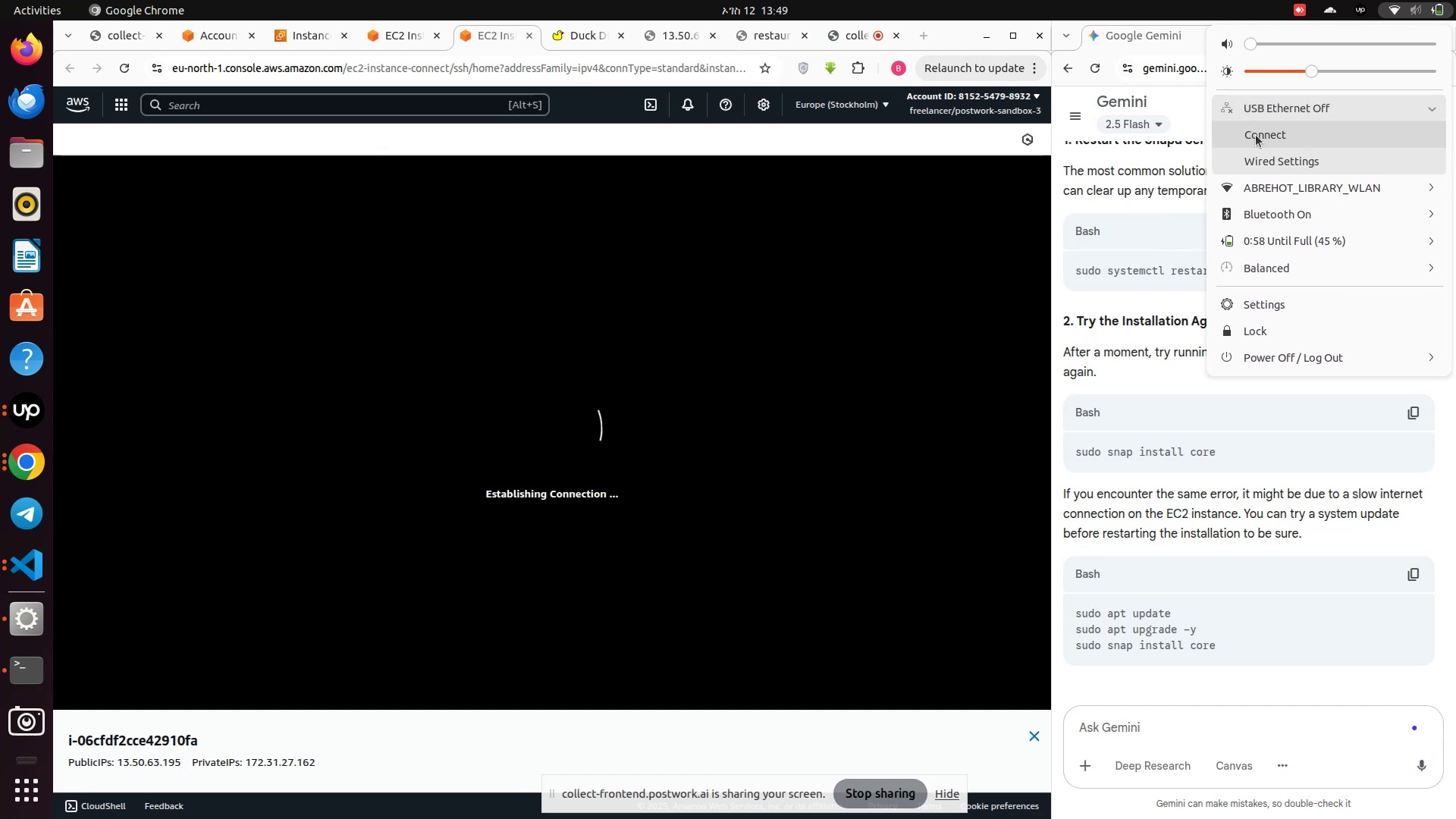 
left_click([1256, 135])
 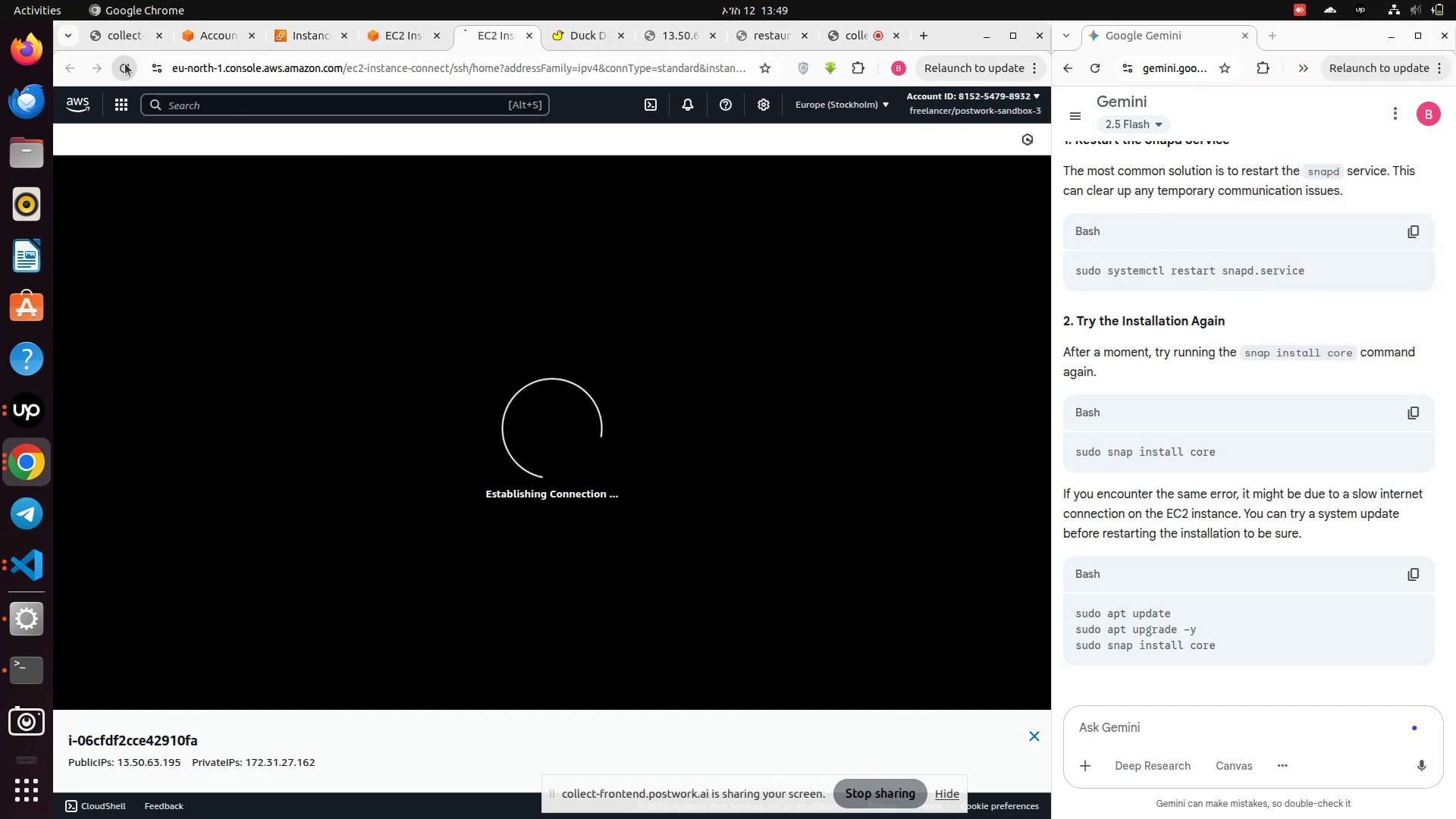 
wait(6.94)
 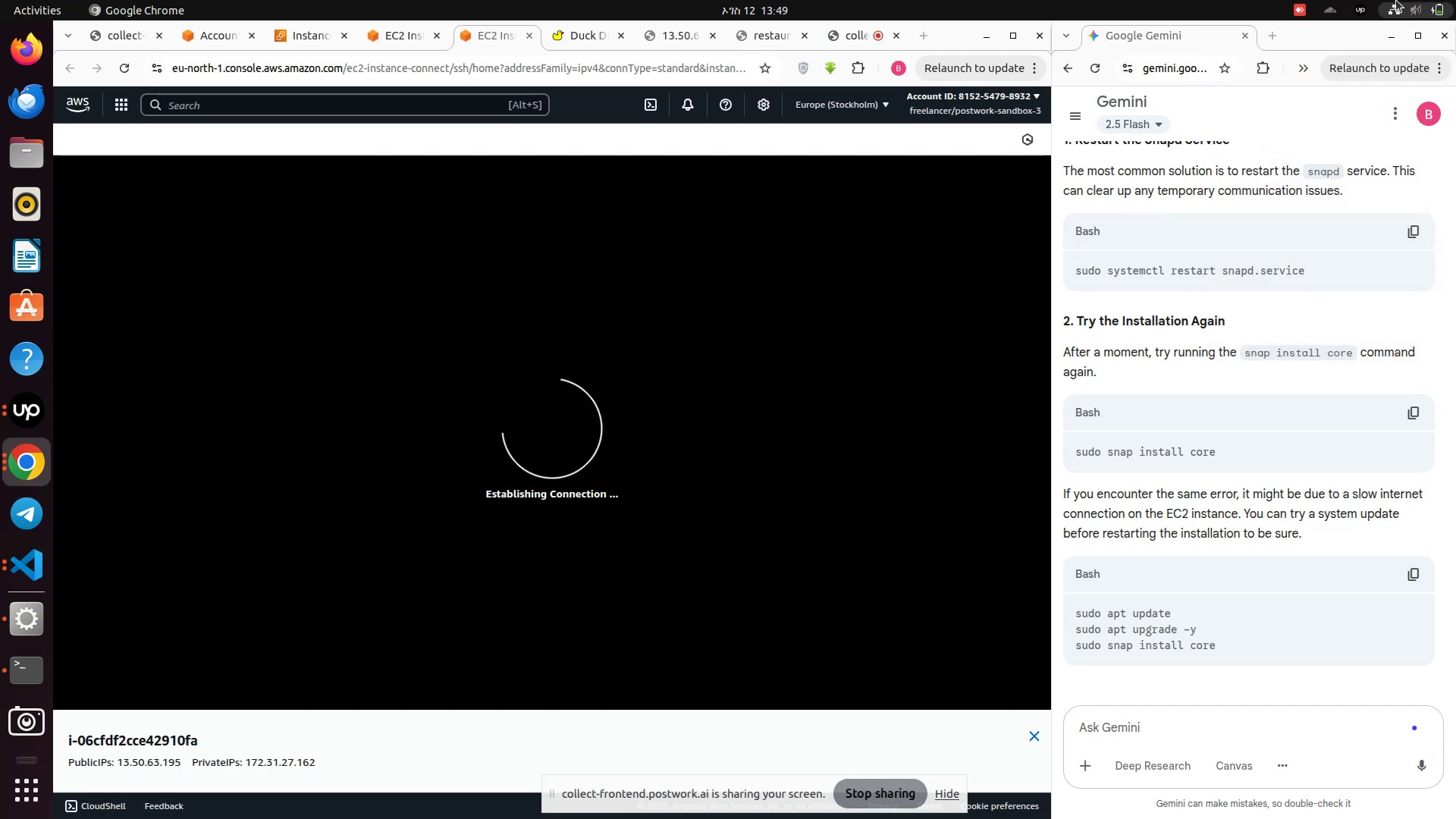 
left_click([124, 64])
 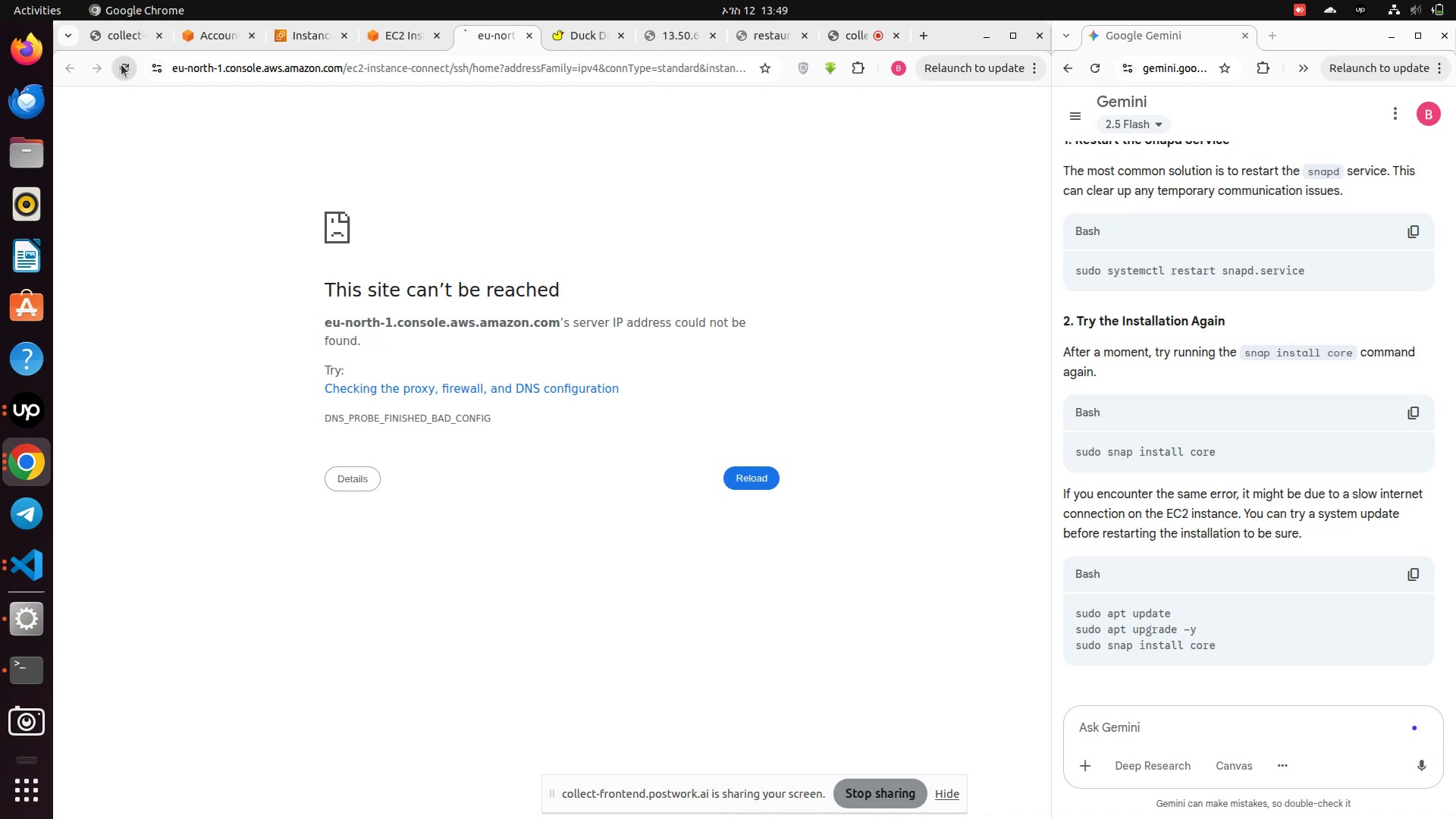 
triple_click([121, 64])
 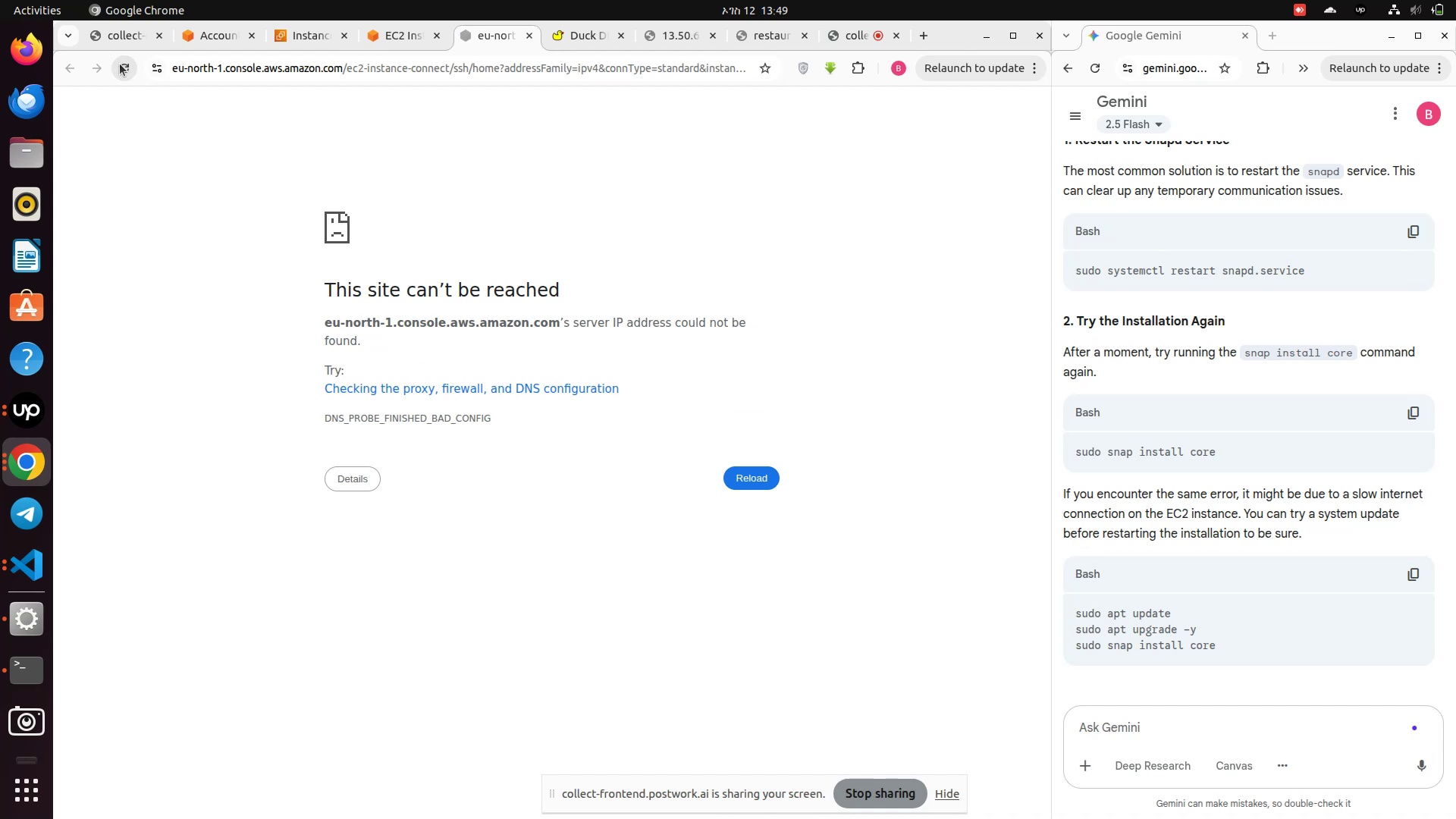 
left_click([120, 64])
 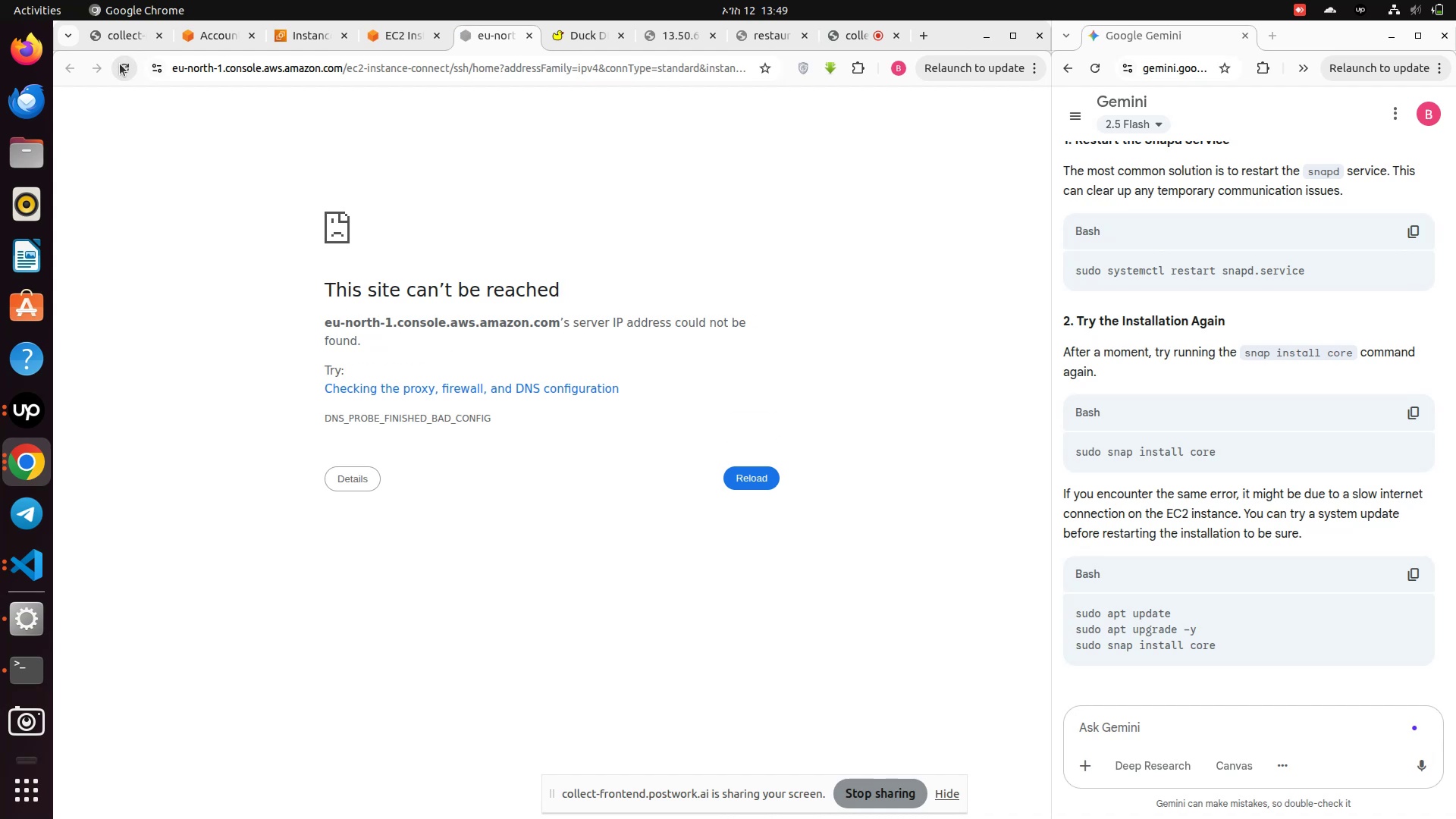 
left_click([120, 64])
 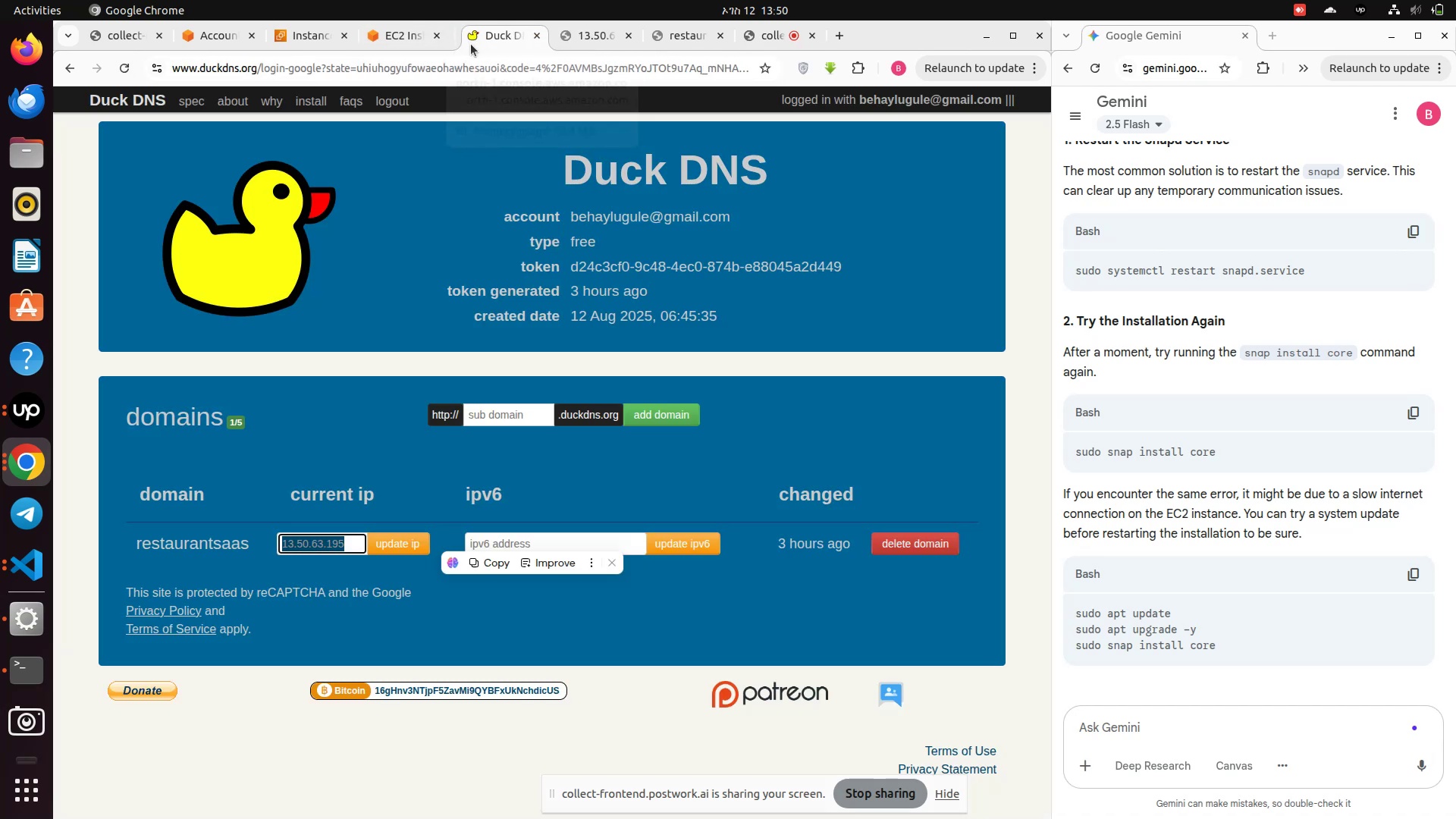 
left_click([386, 35])
 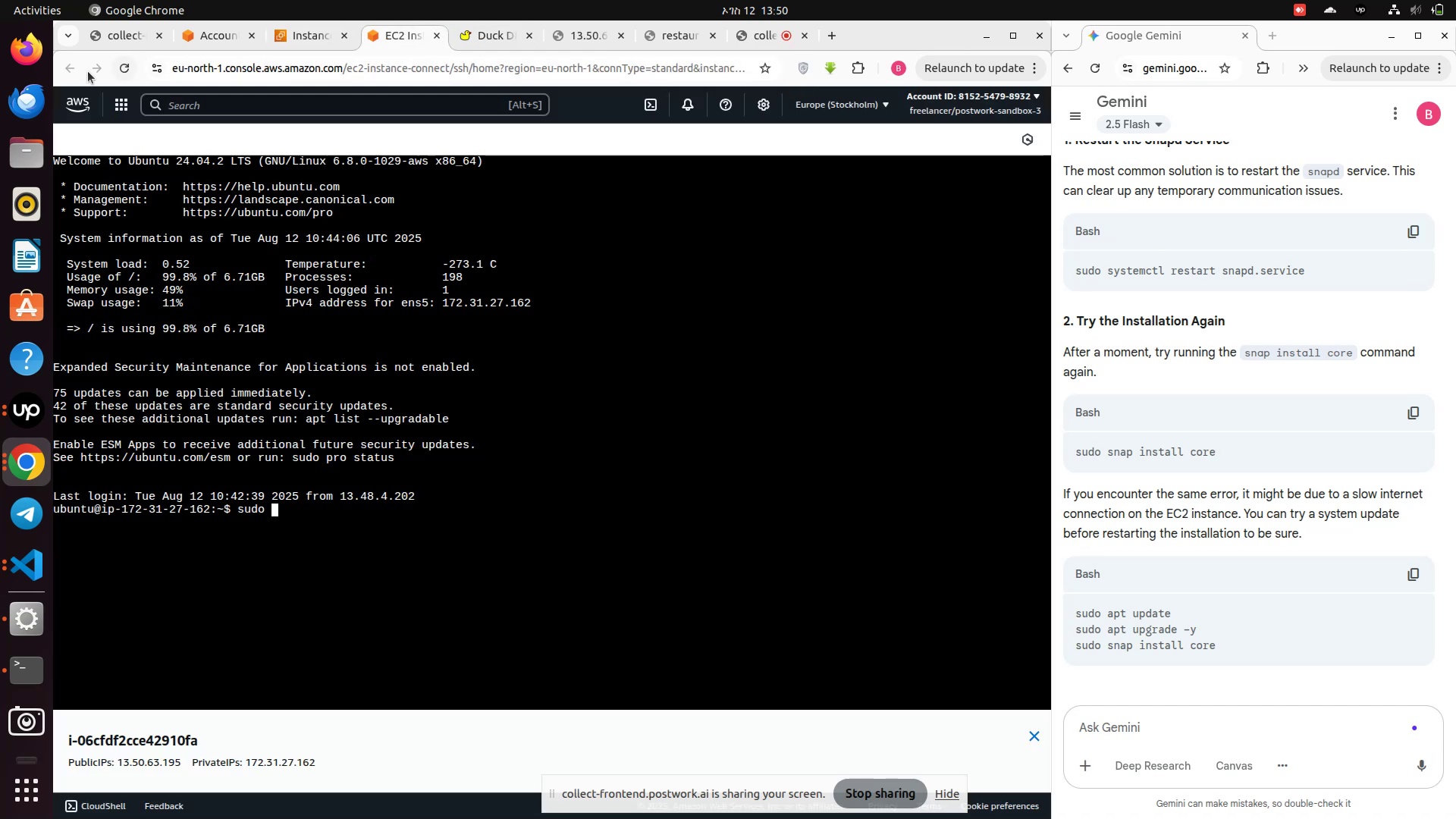 
left_click([133, 64])
 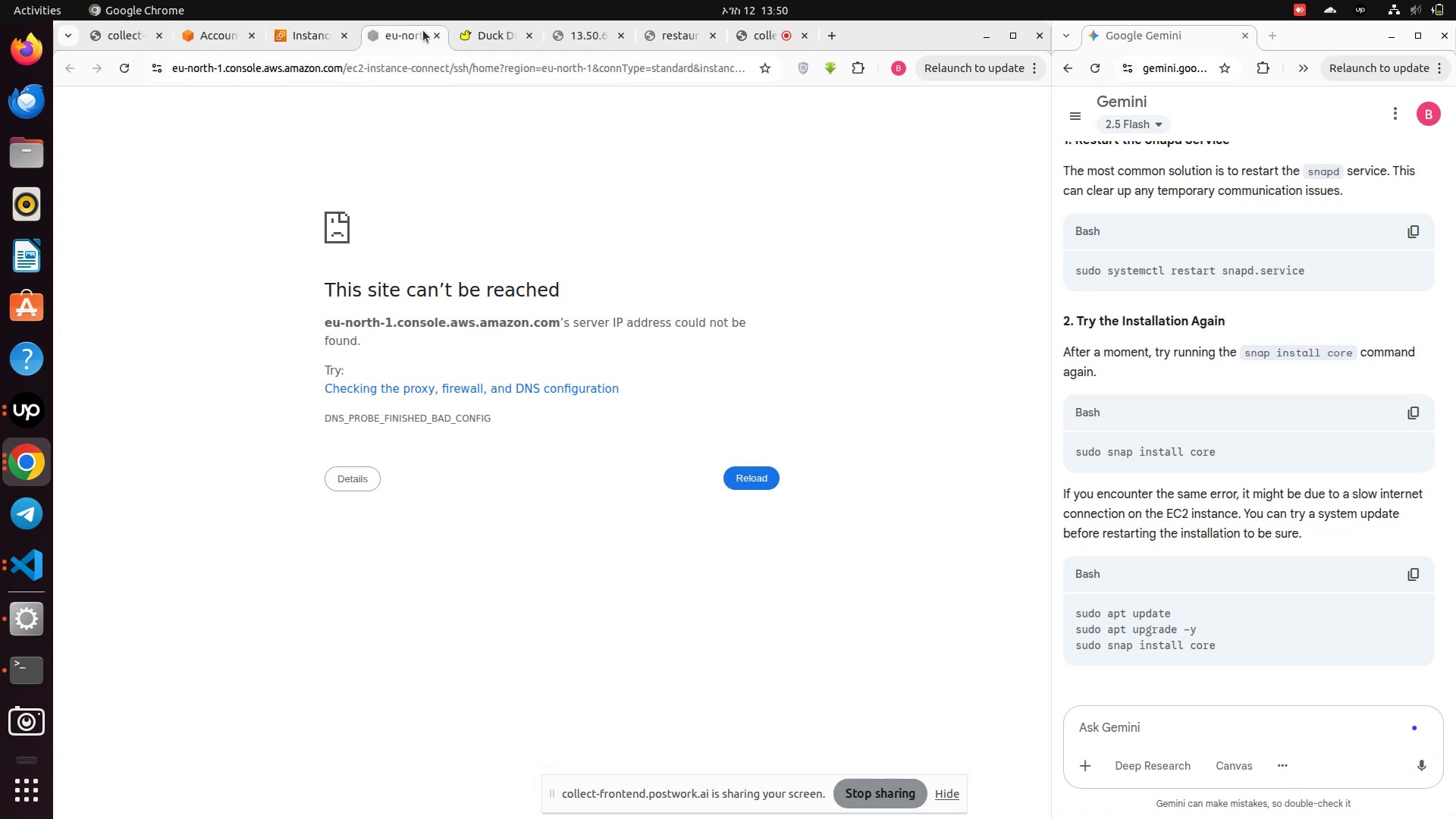 
left_click([431, 36])
 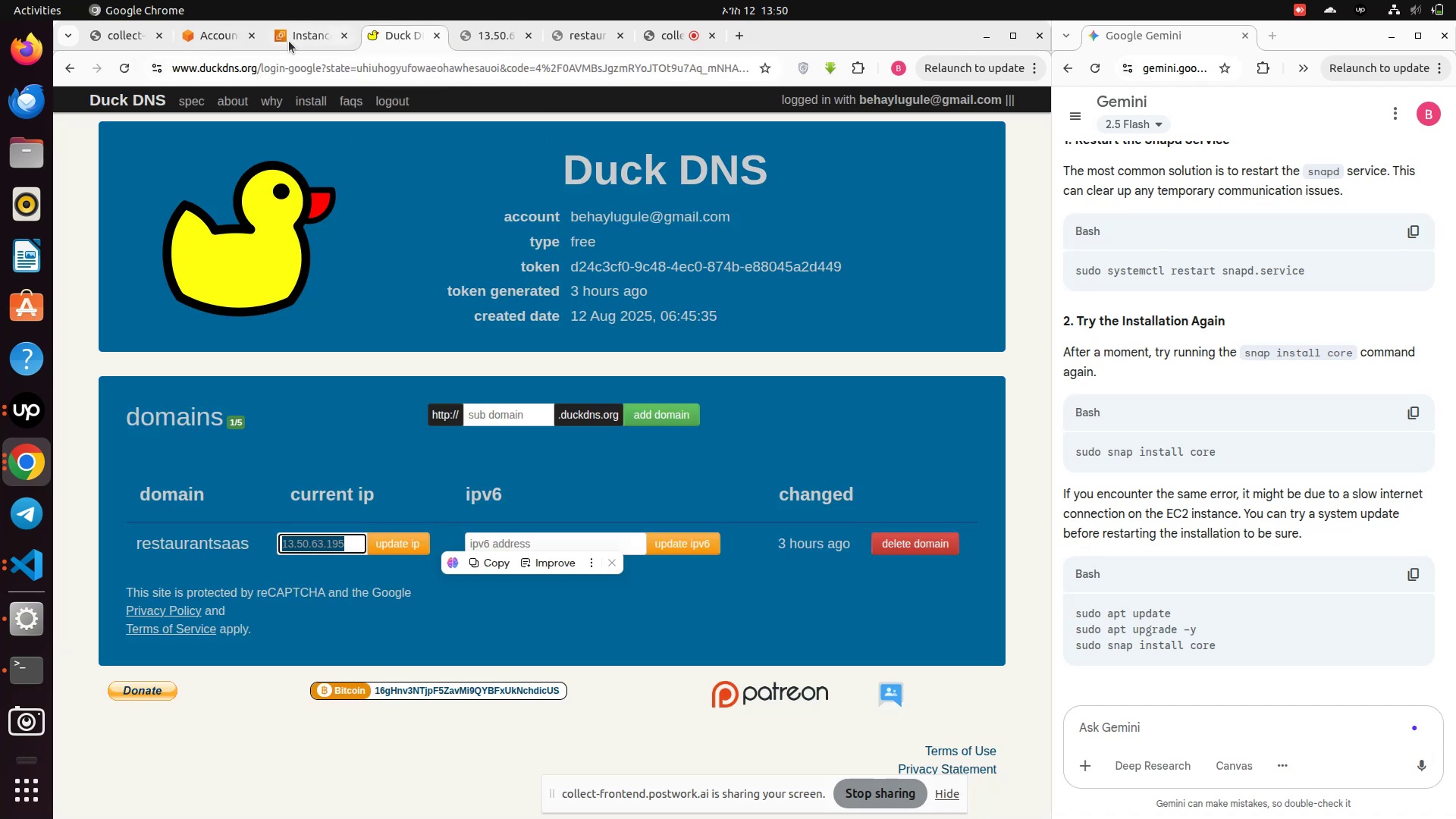 
left_click([289, 41])
 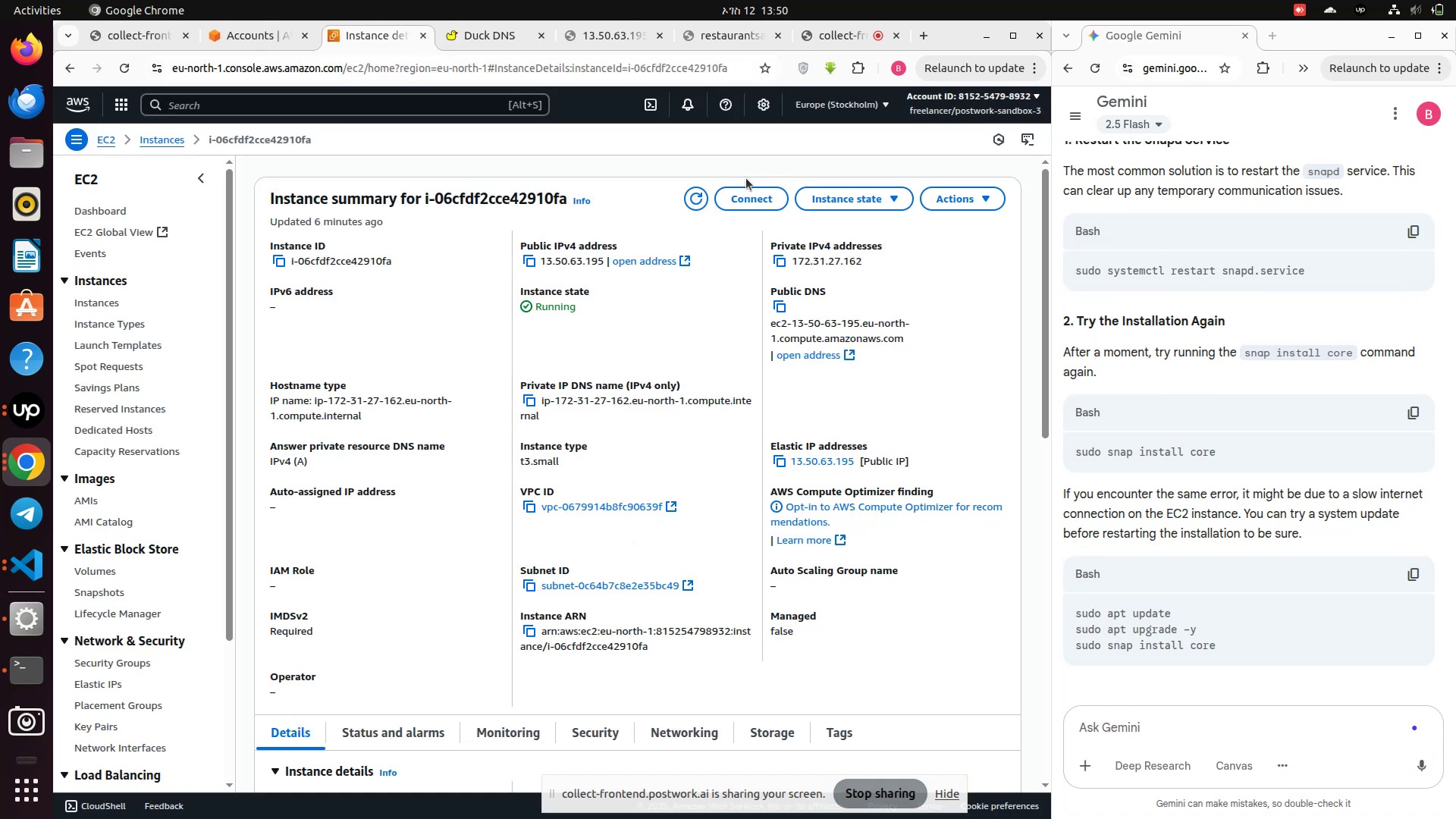 
left_click([742, 193])
 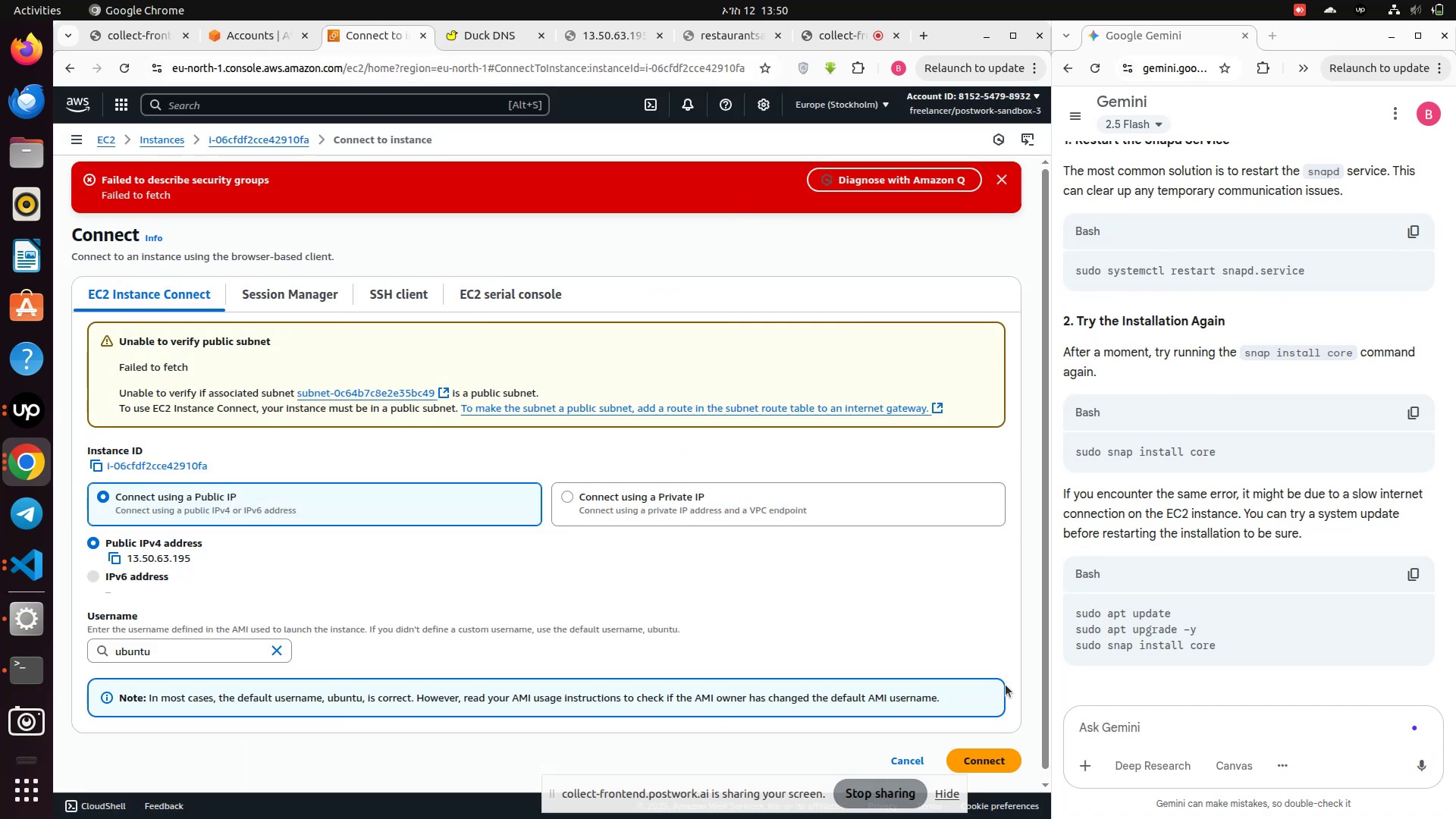 
left_click([998, 767])
 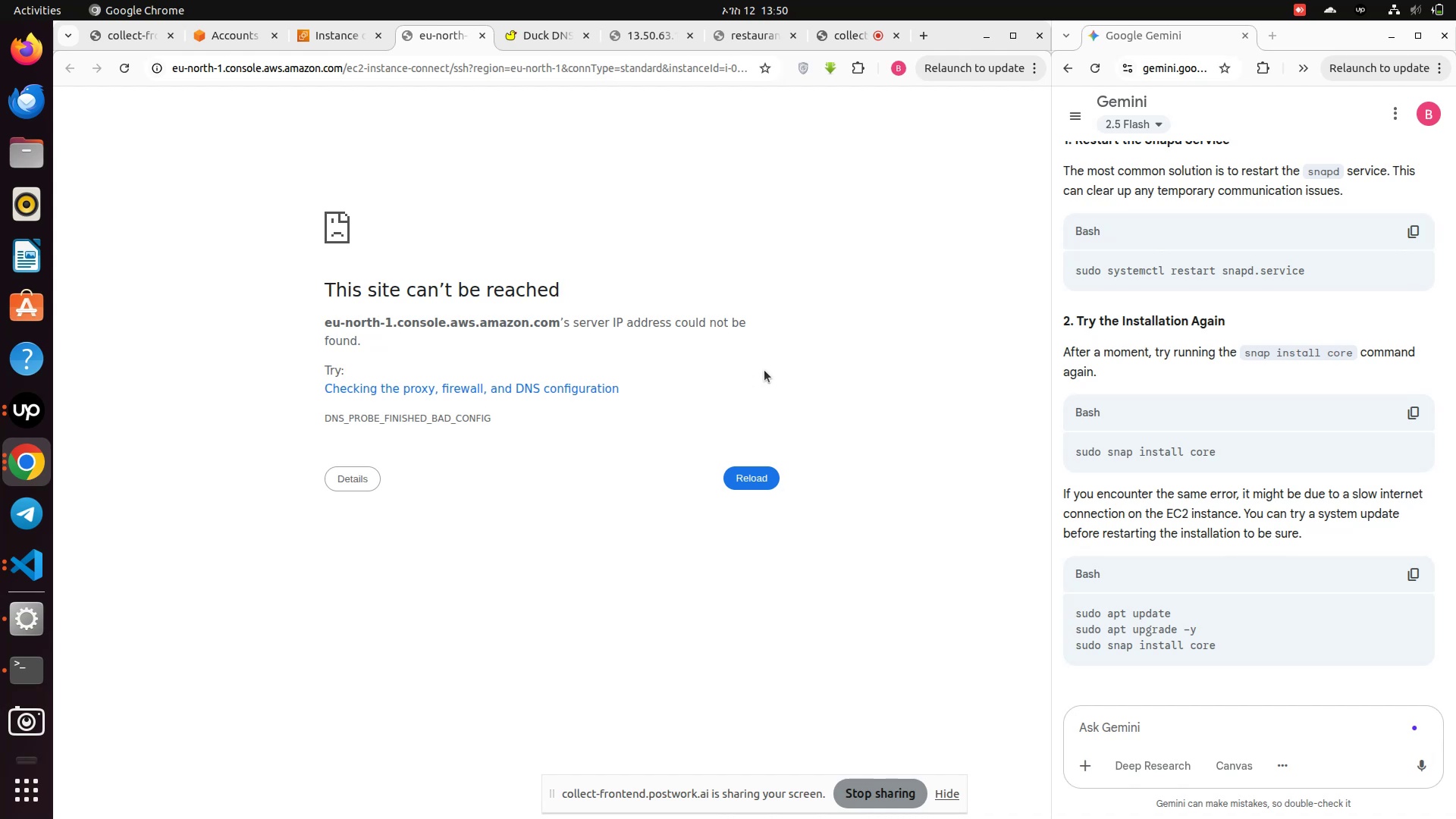 
wait(10.79)
 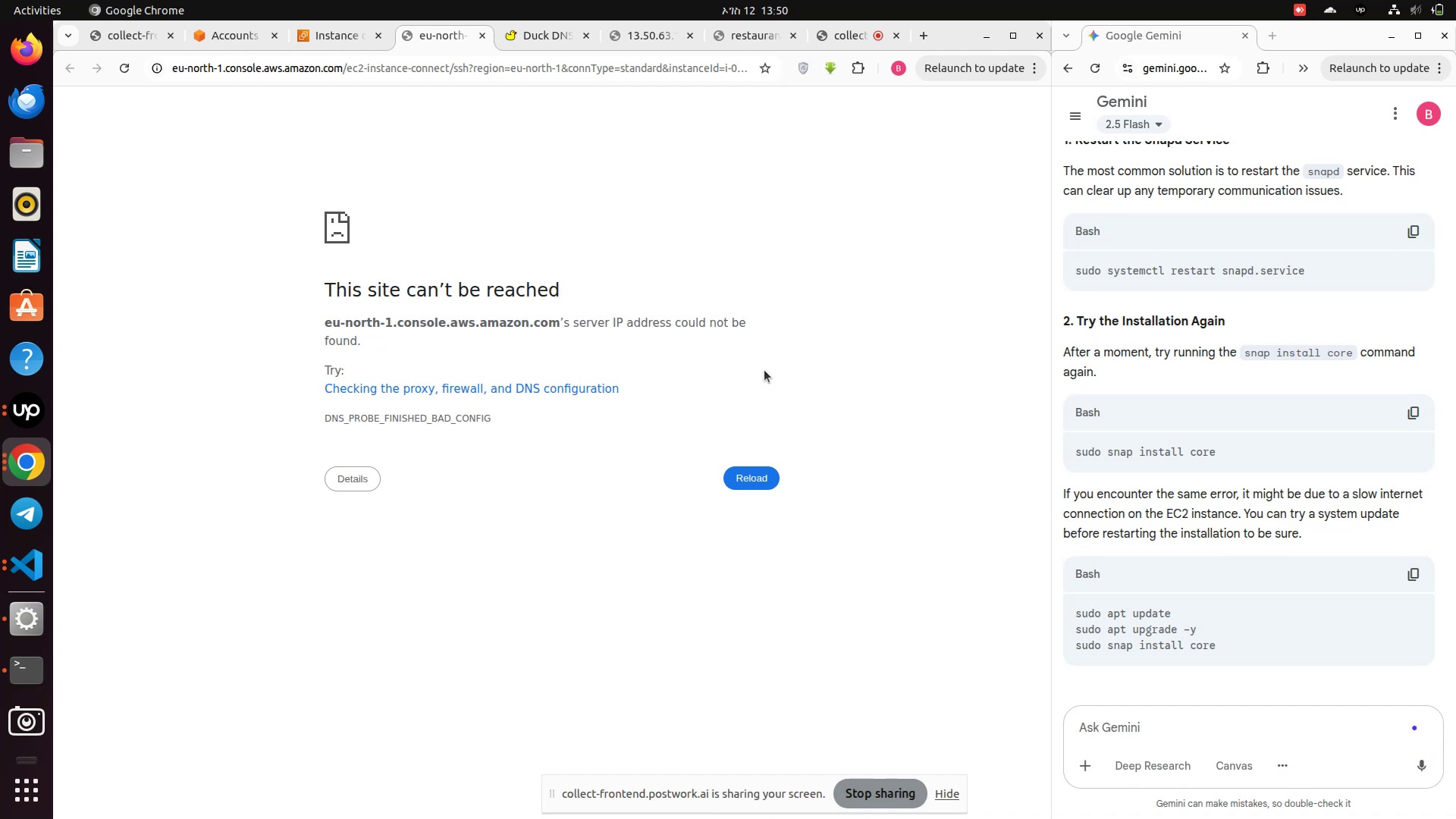 
left_click([376, 42])
 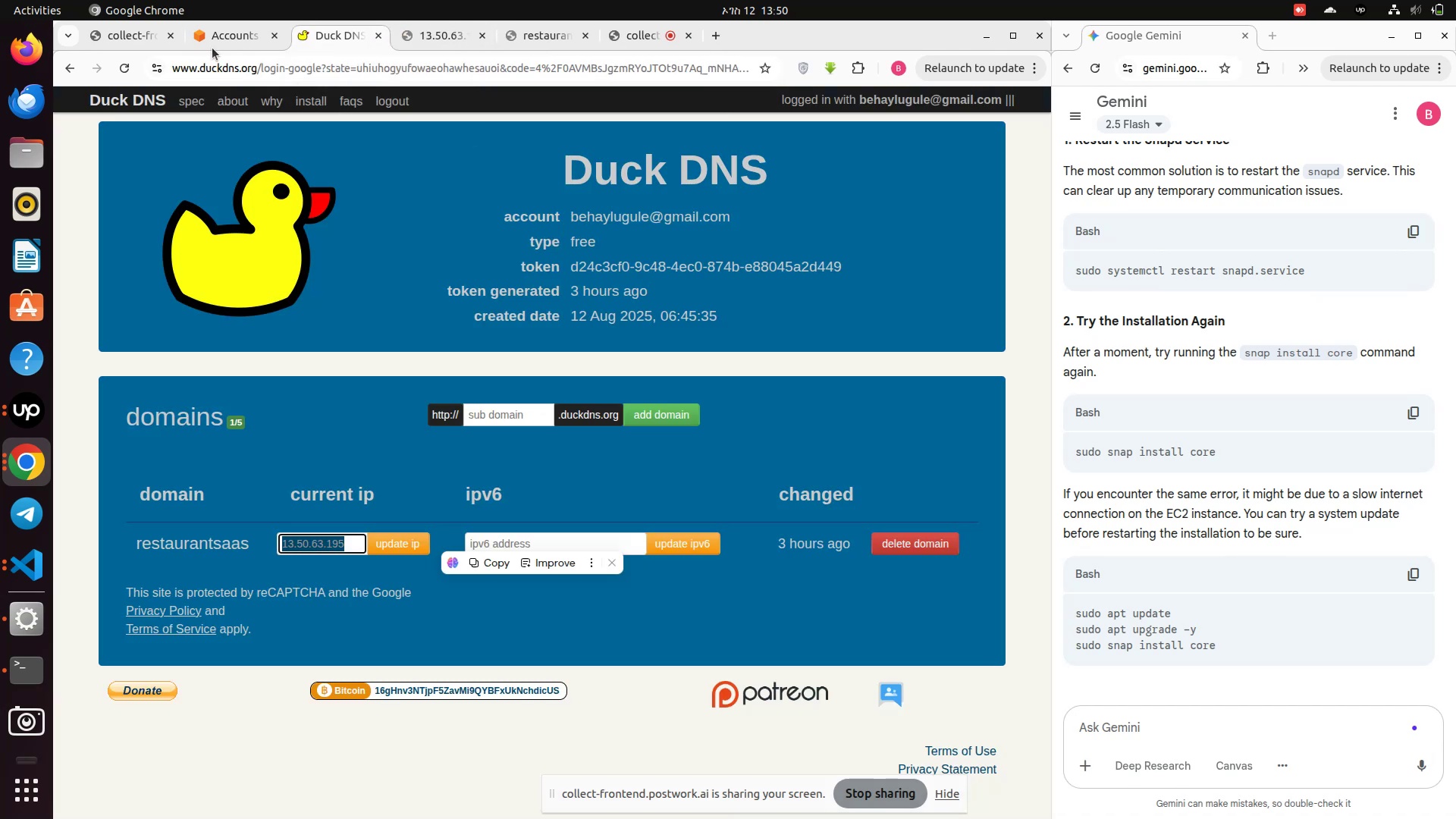 
left_click([215, 47])
 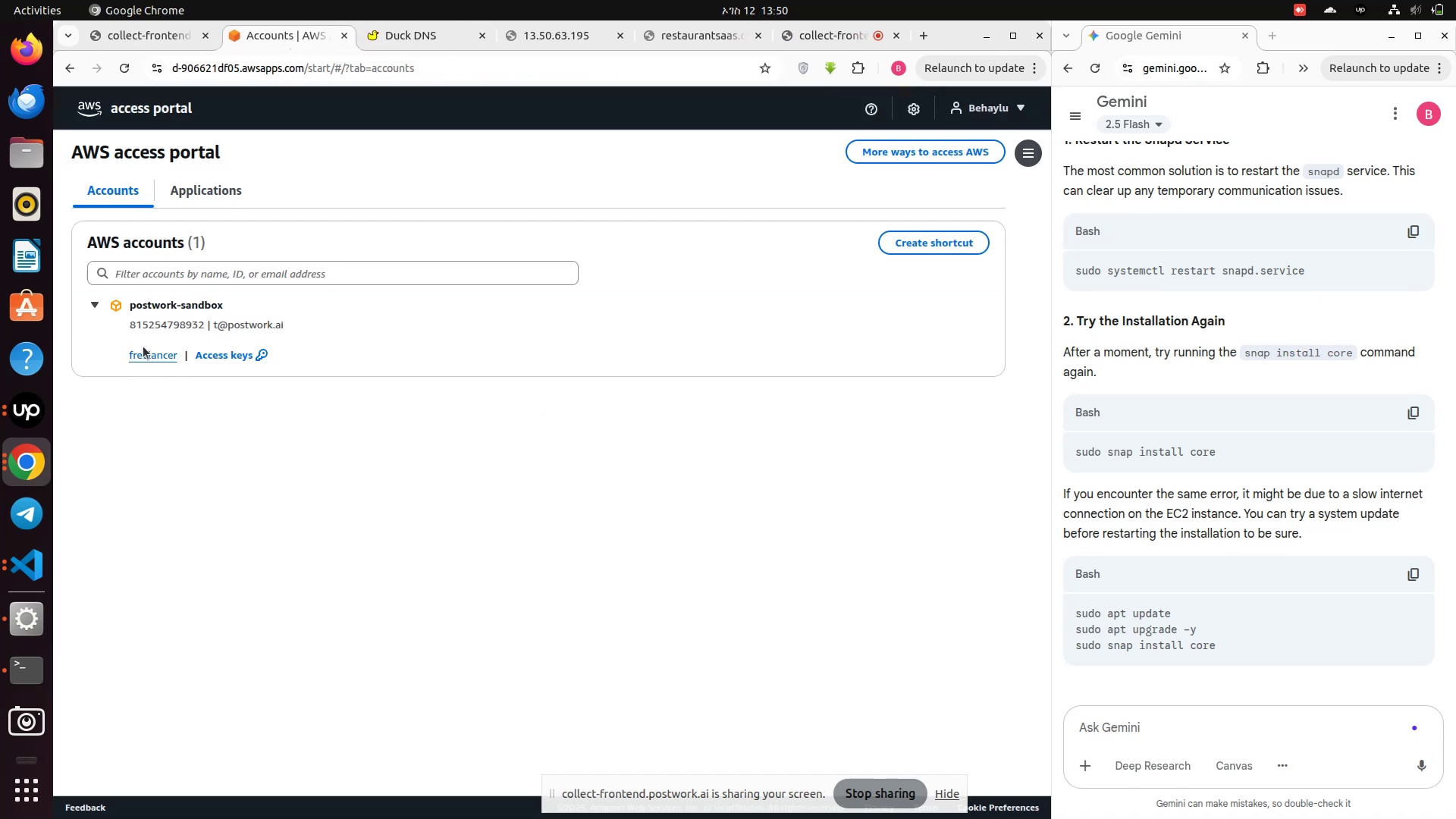 
left_click([146, 350])
 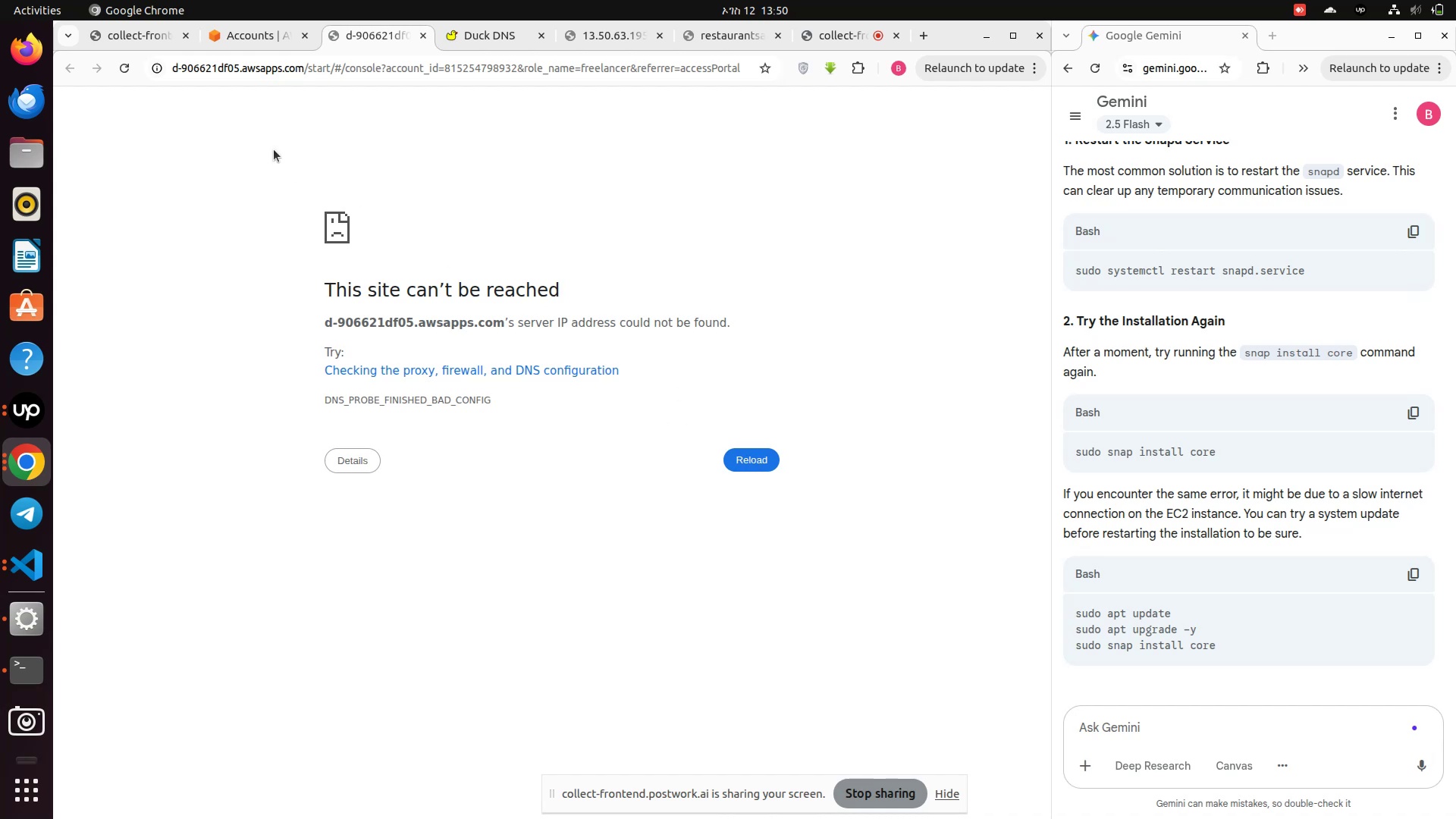 
left_click([421, 29])
 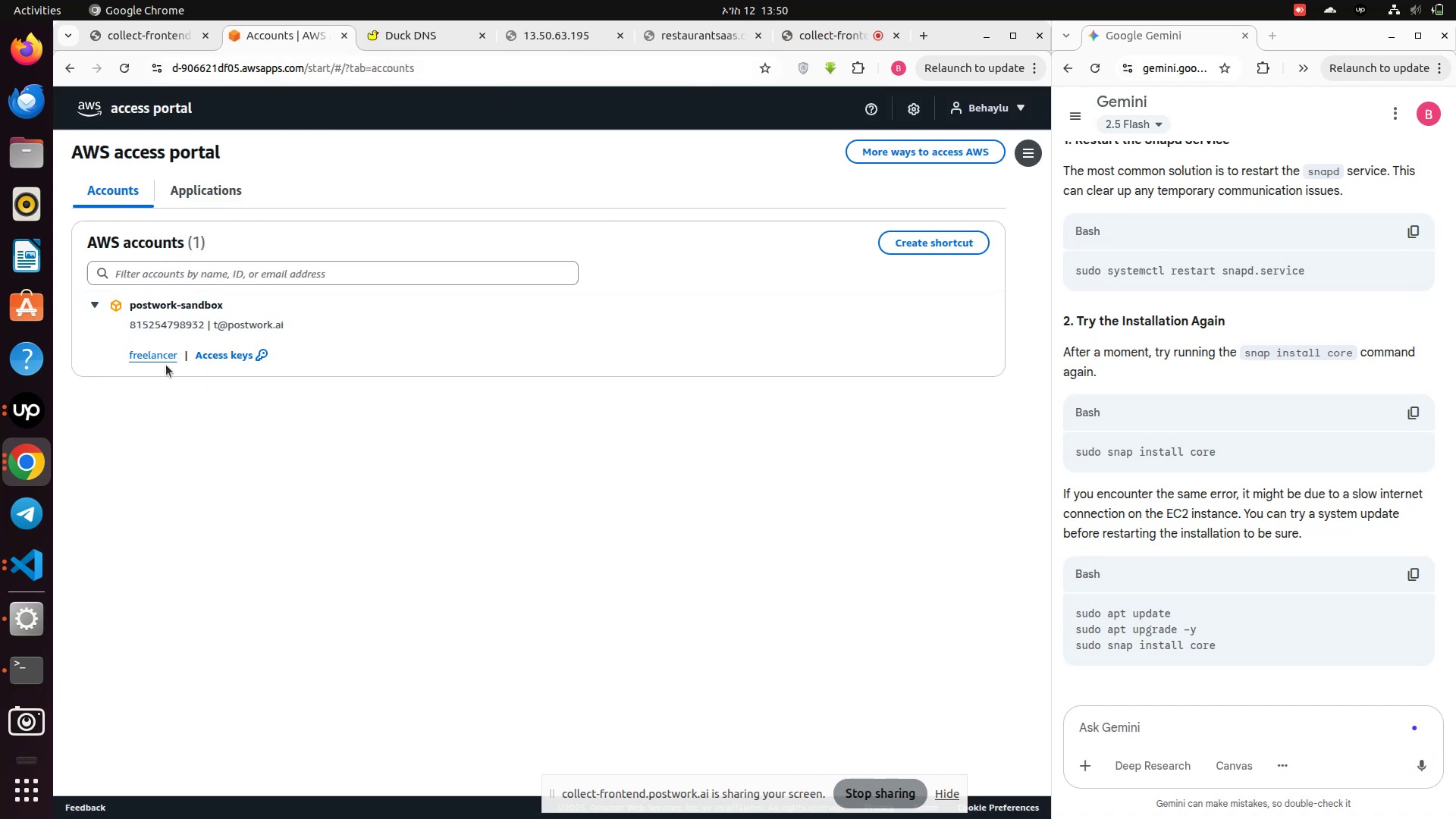 
left_click([157, 356])
 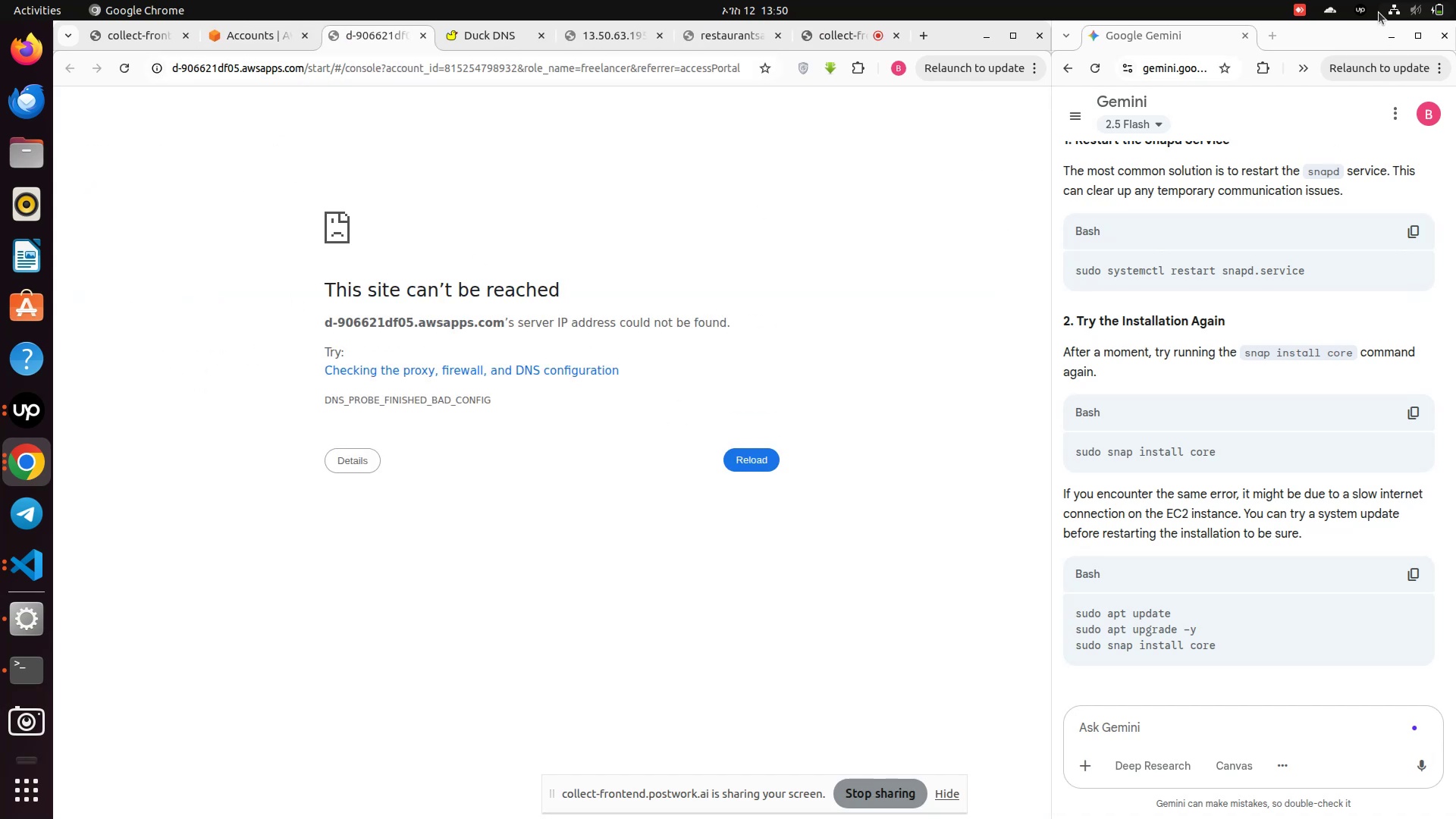 
left_click([1396, 8])
 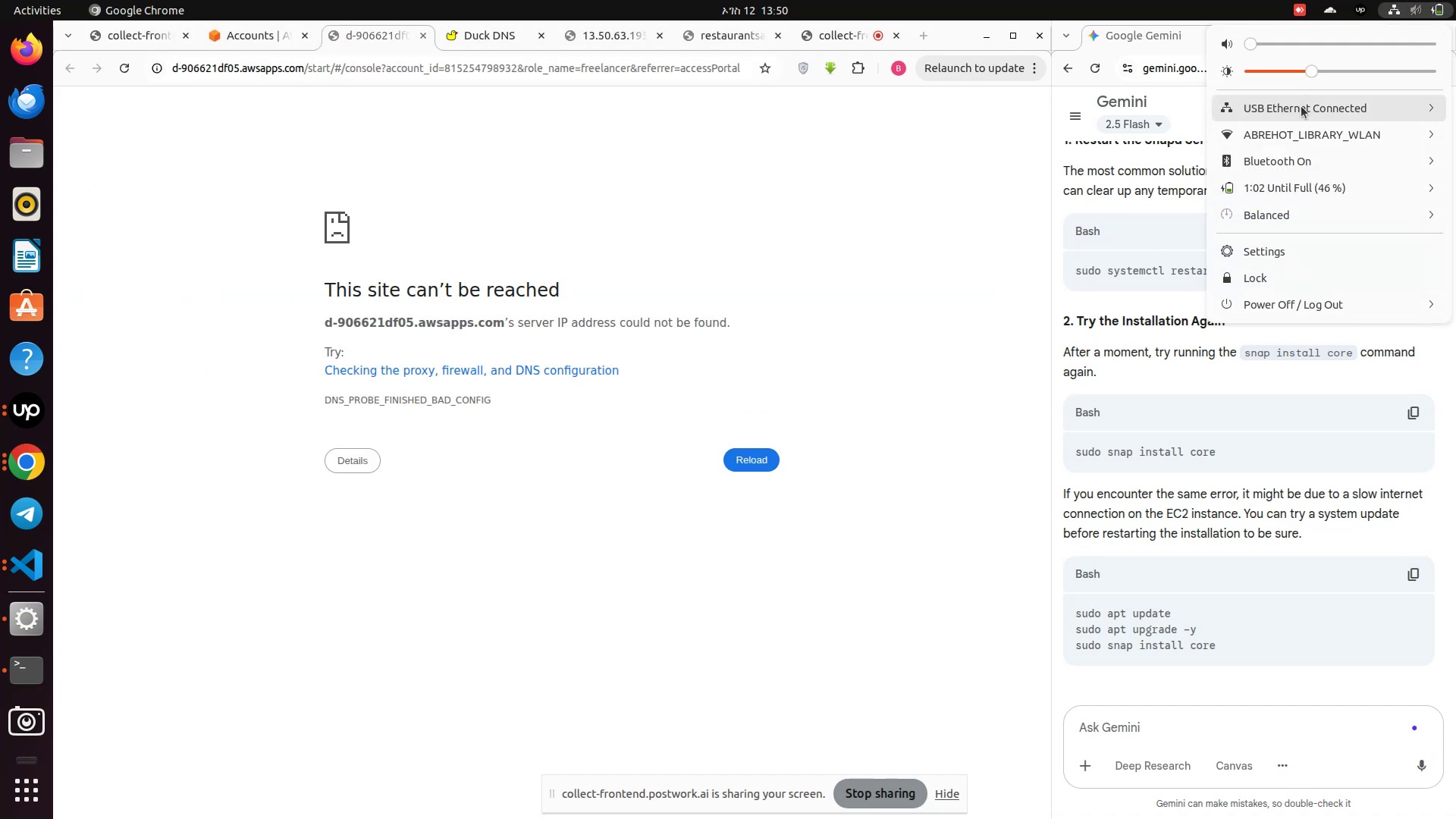 
left_click([1300, 108])
 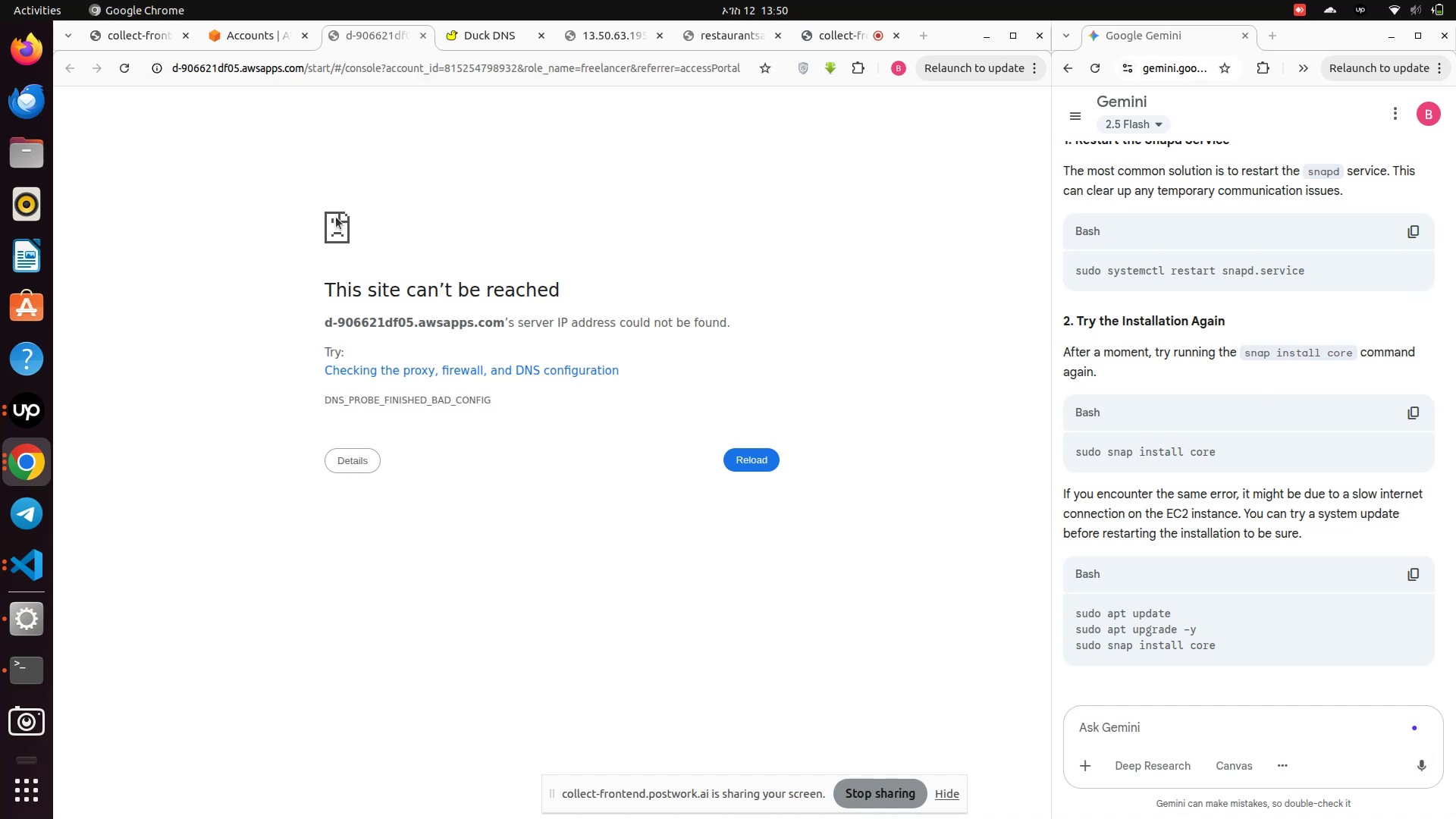 
left_click([763, 451])
 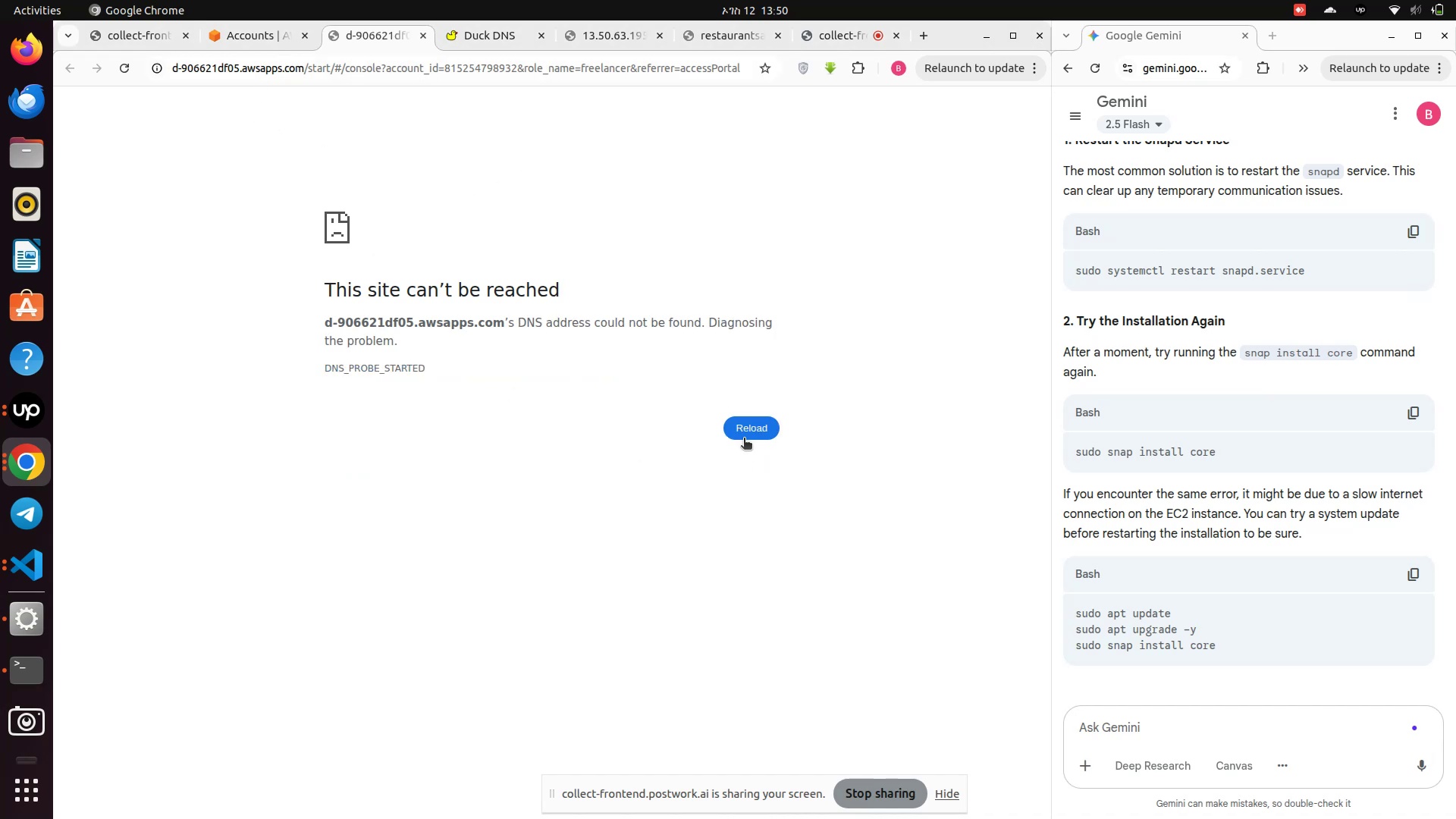 
left_click([748, 431])
 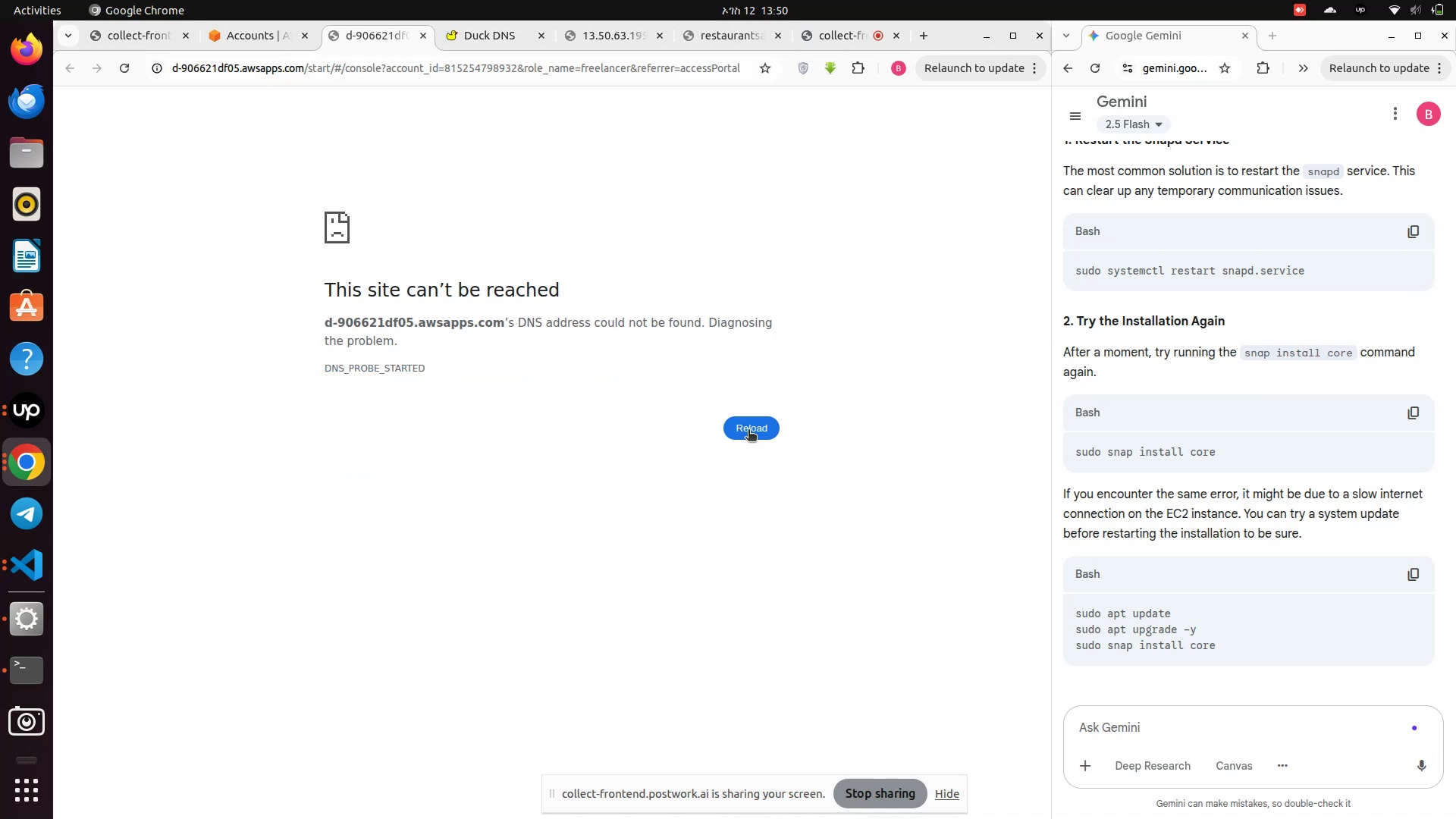 
left_click([748, 431])
 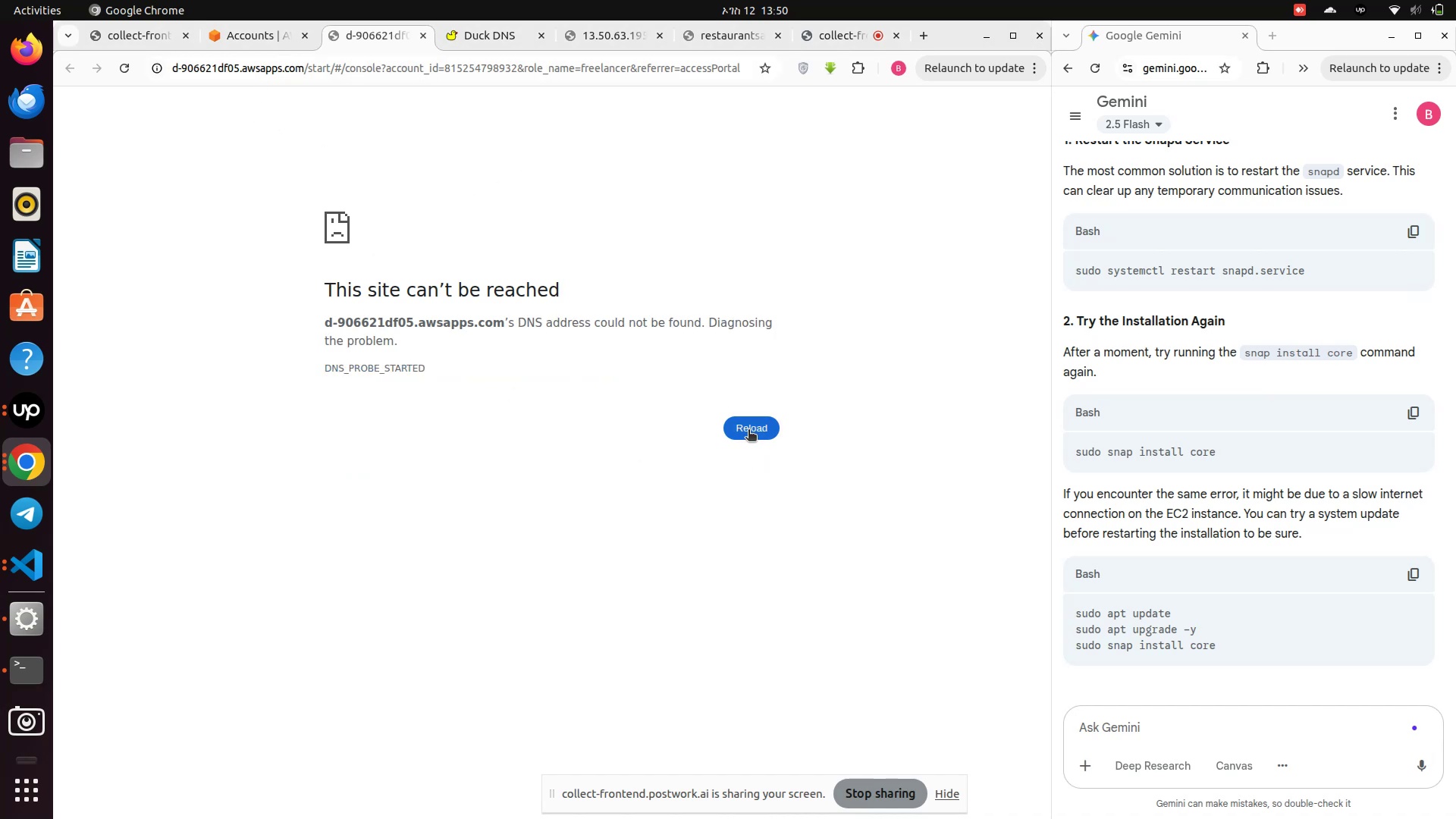 
left_click([748, 431])
 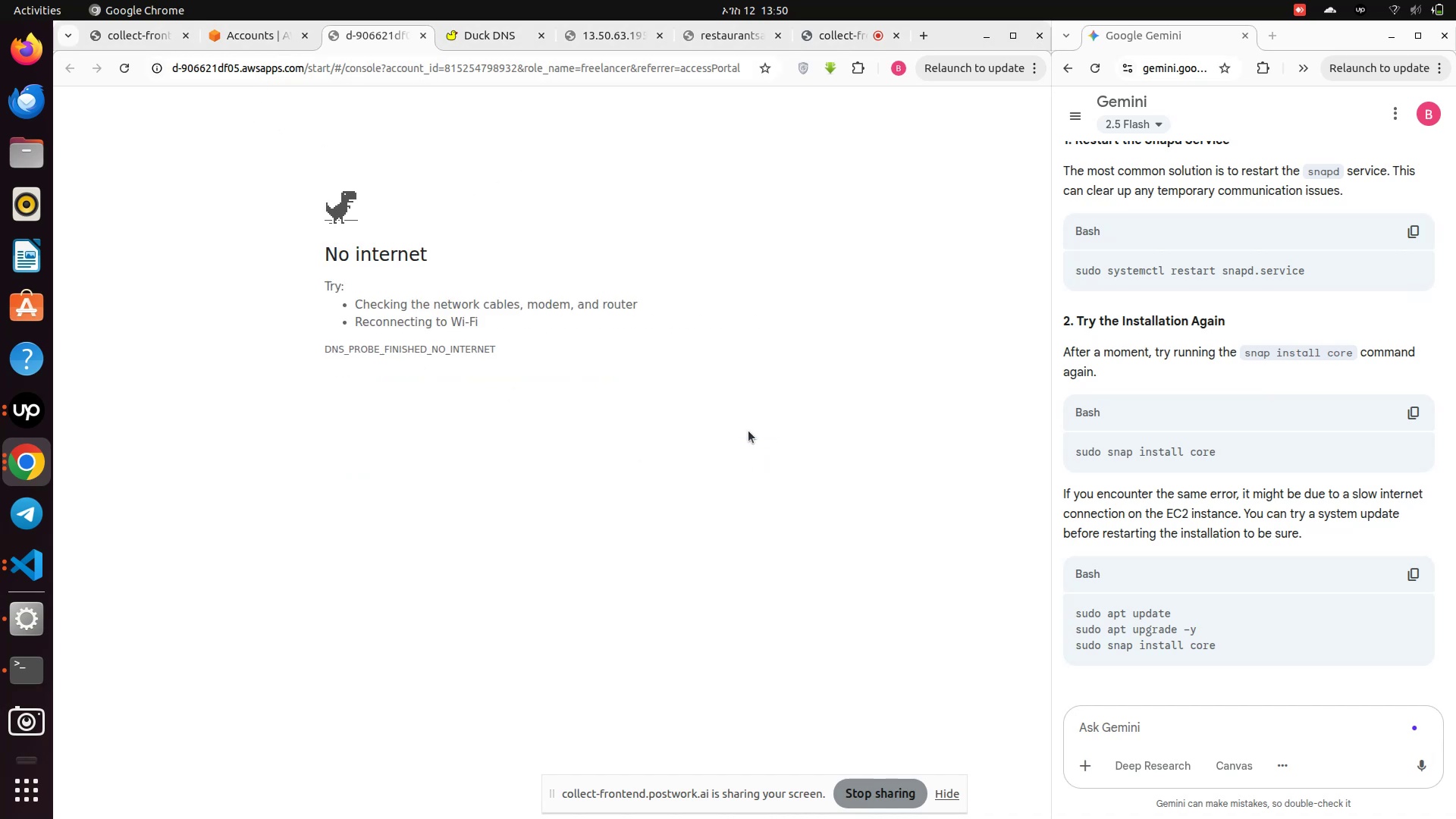 
double_click([748, 431])
 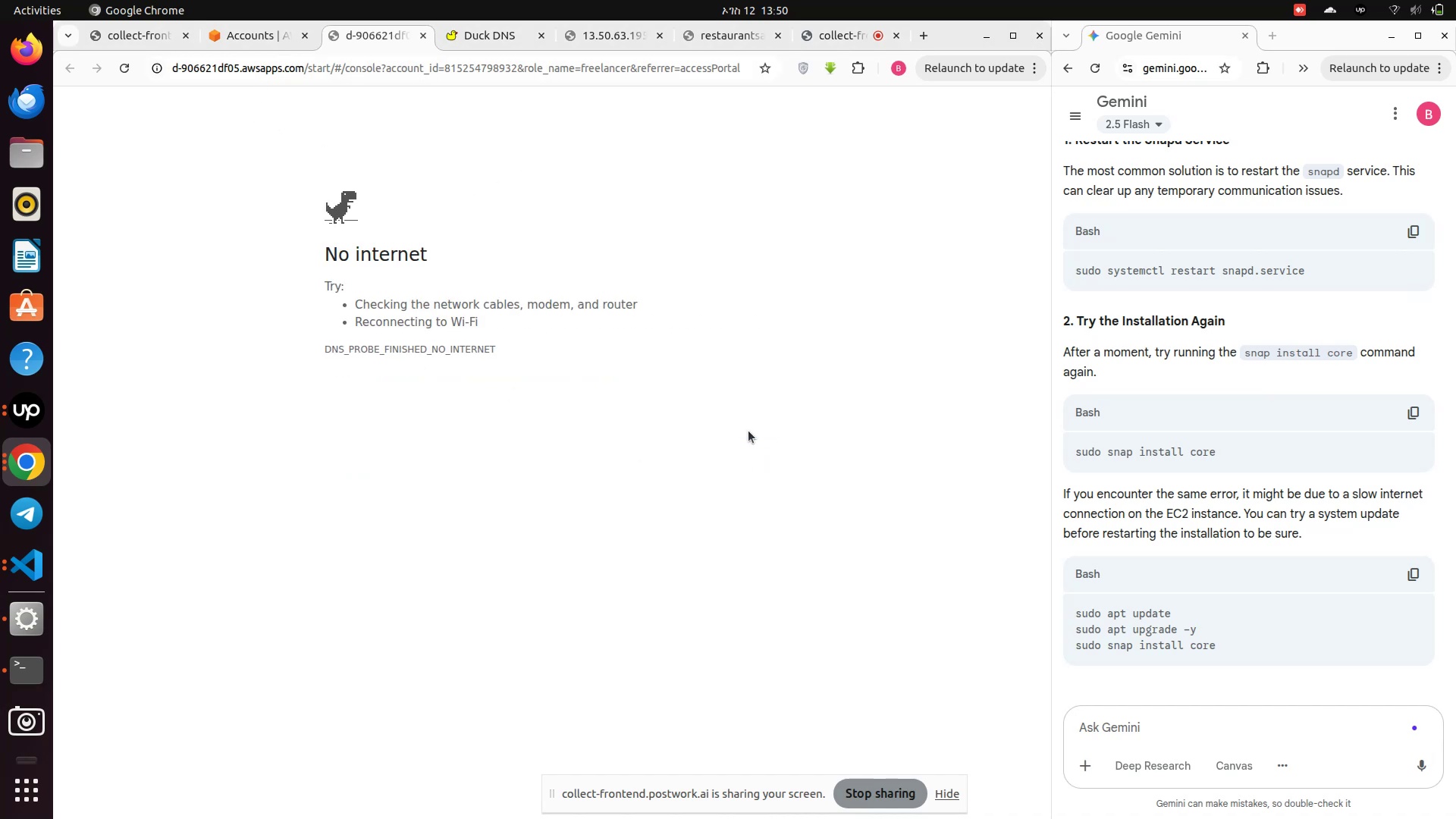 
left_click([748, 431])
 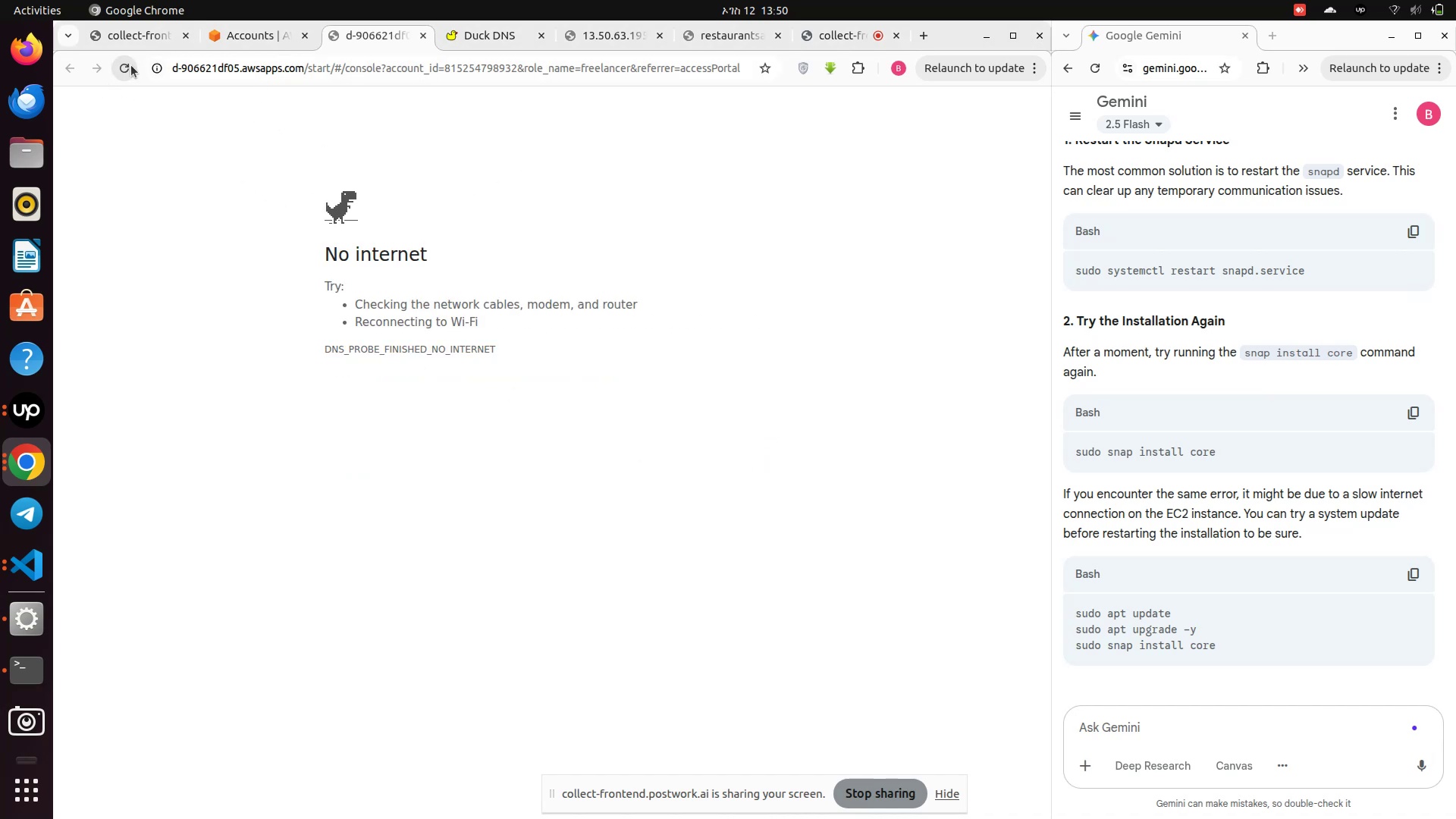 
left_click([124, 67])
 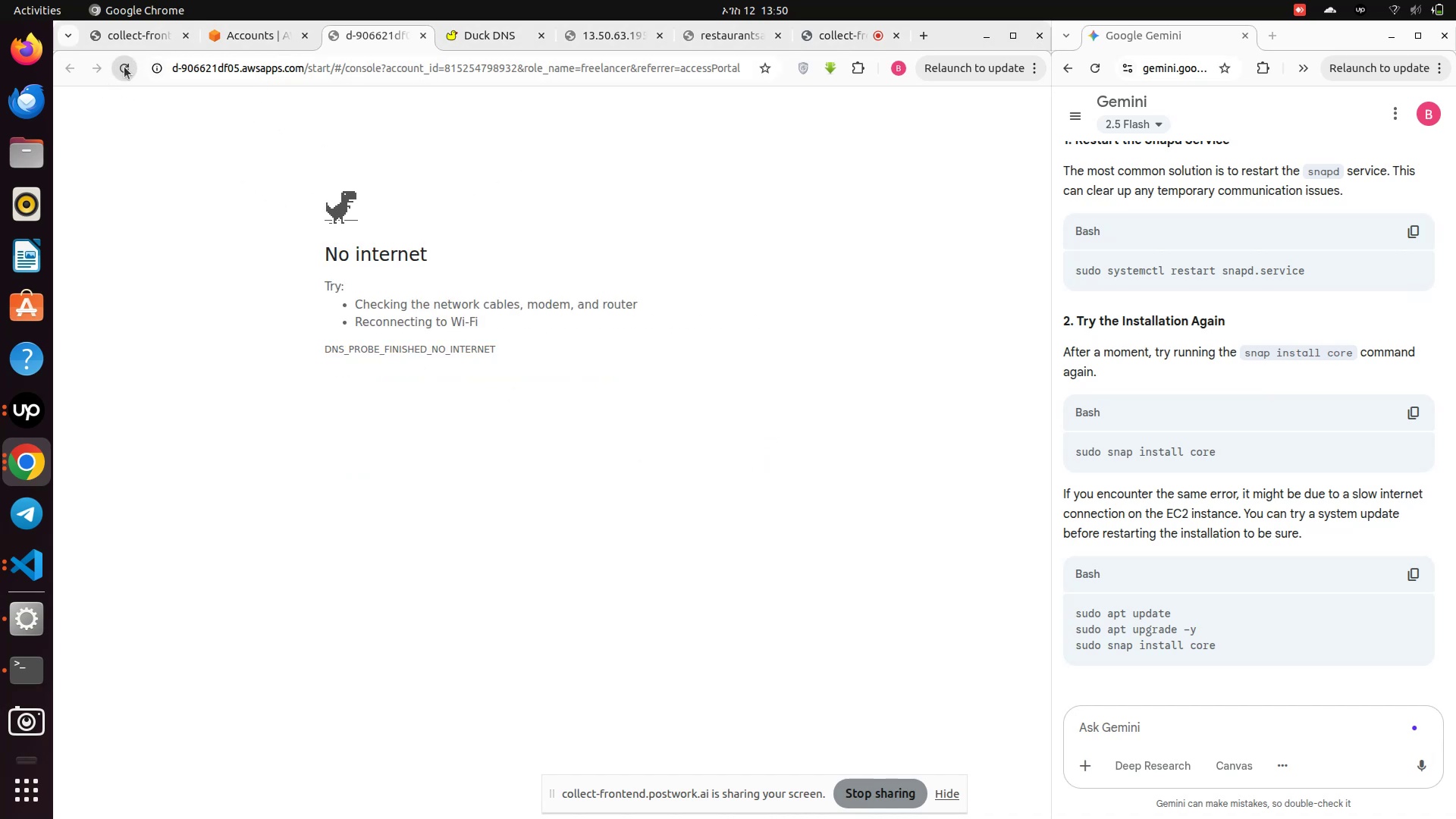 
left_click([124, 67])
 